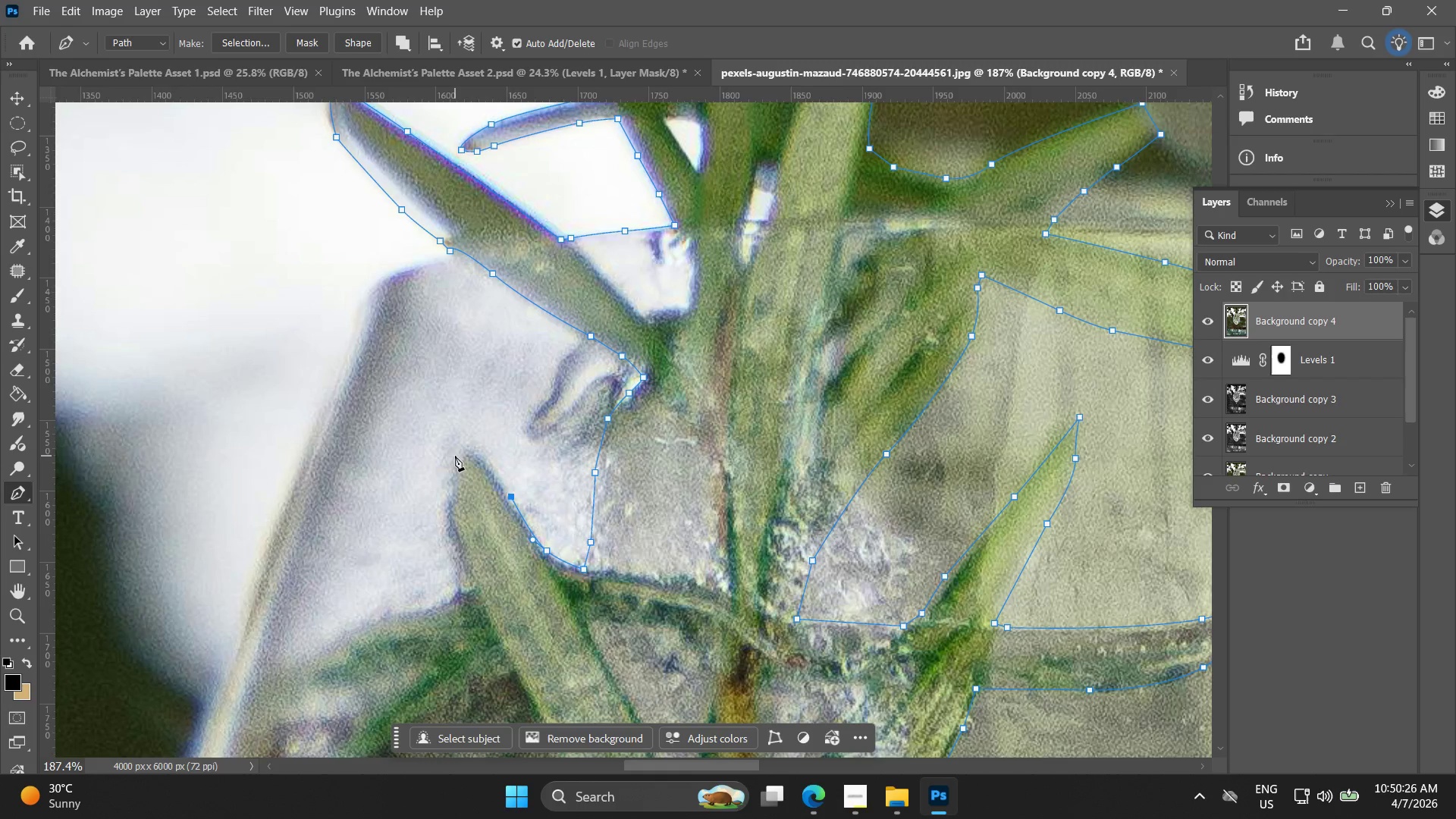 
left_click_drag(start_coordinate=[455, 456], to_coordinate=[457, 463])
 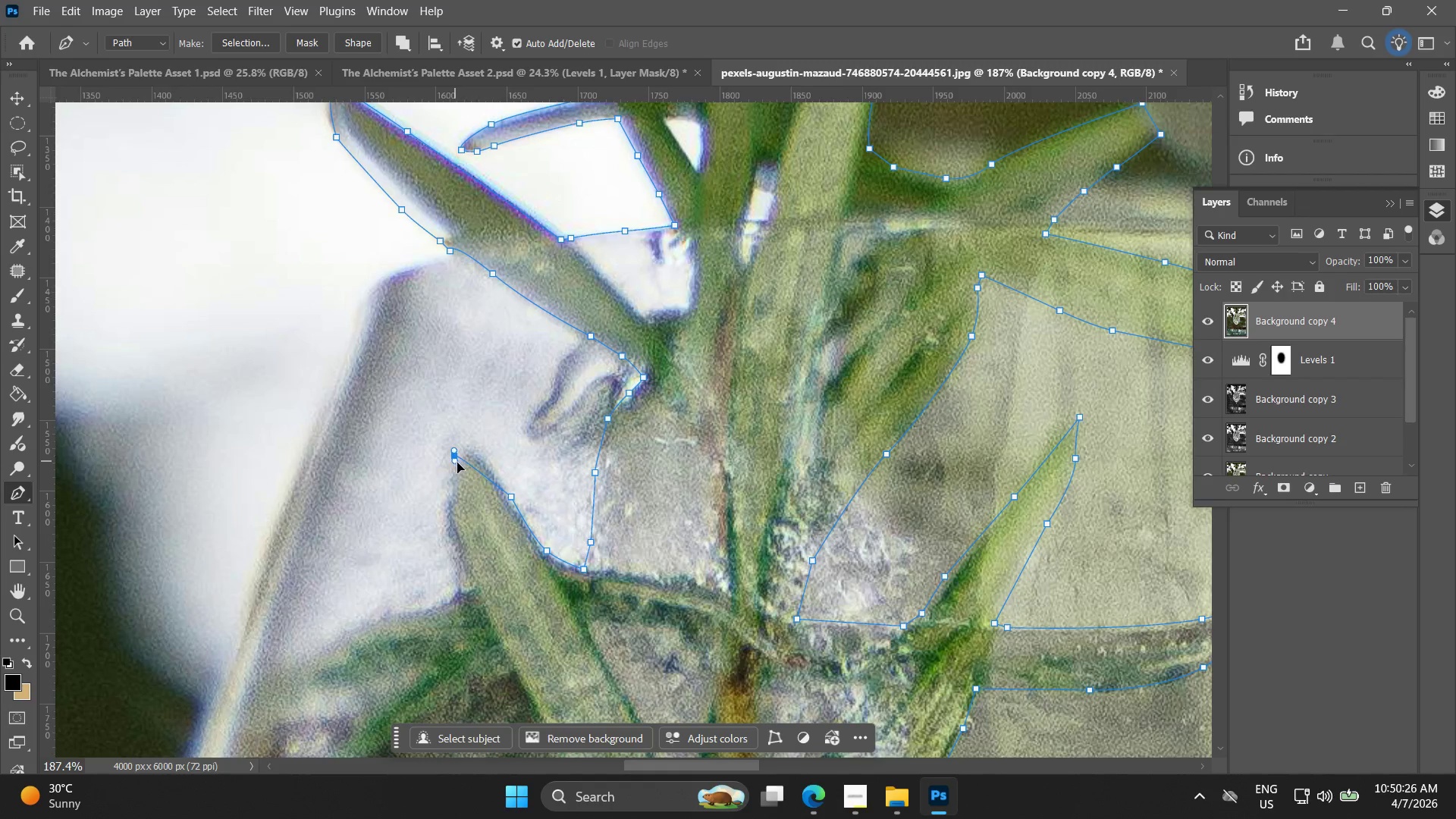 
key(Control+ControlLeft)
 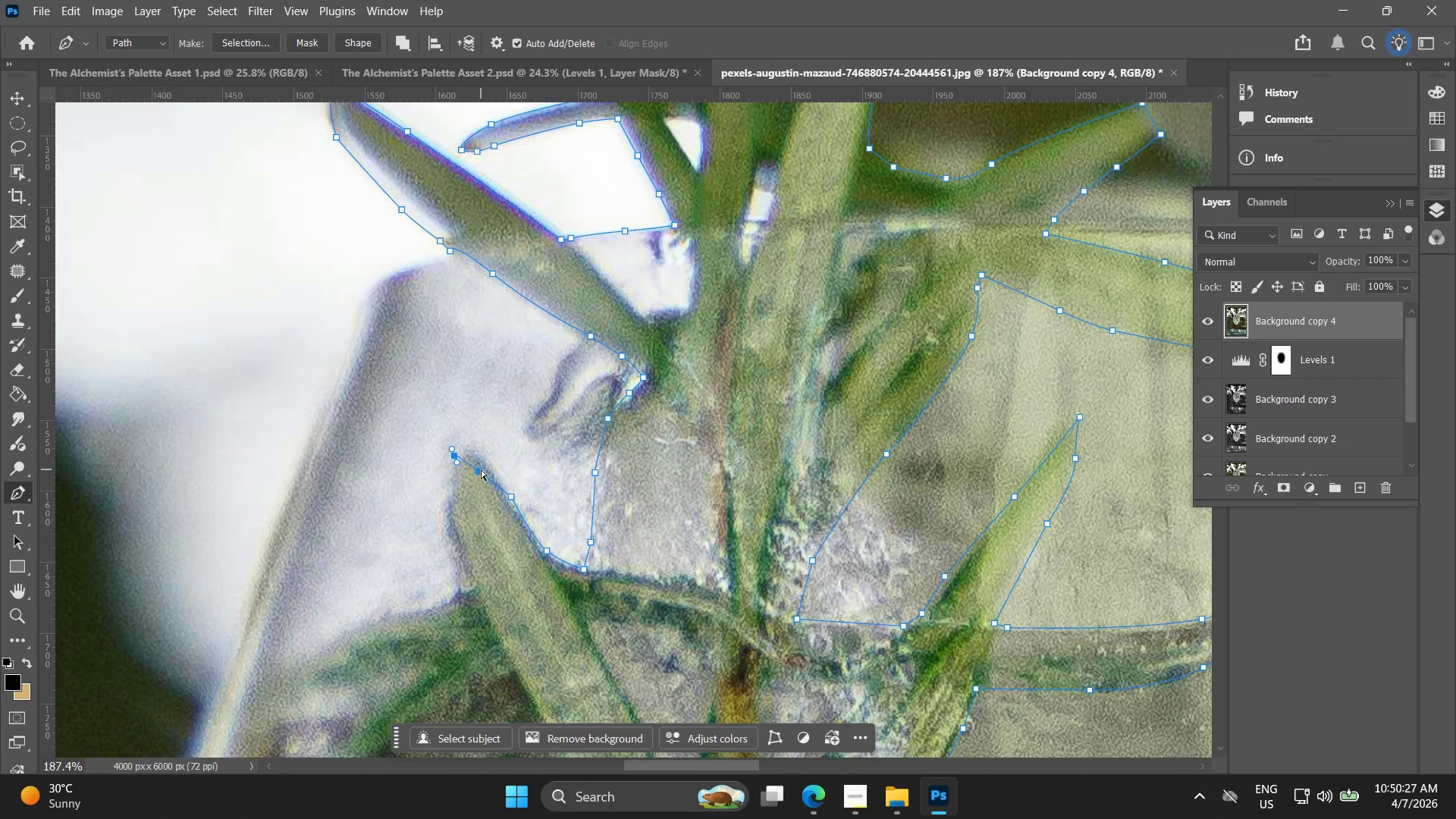 
key(Control+Z)
 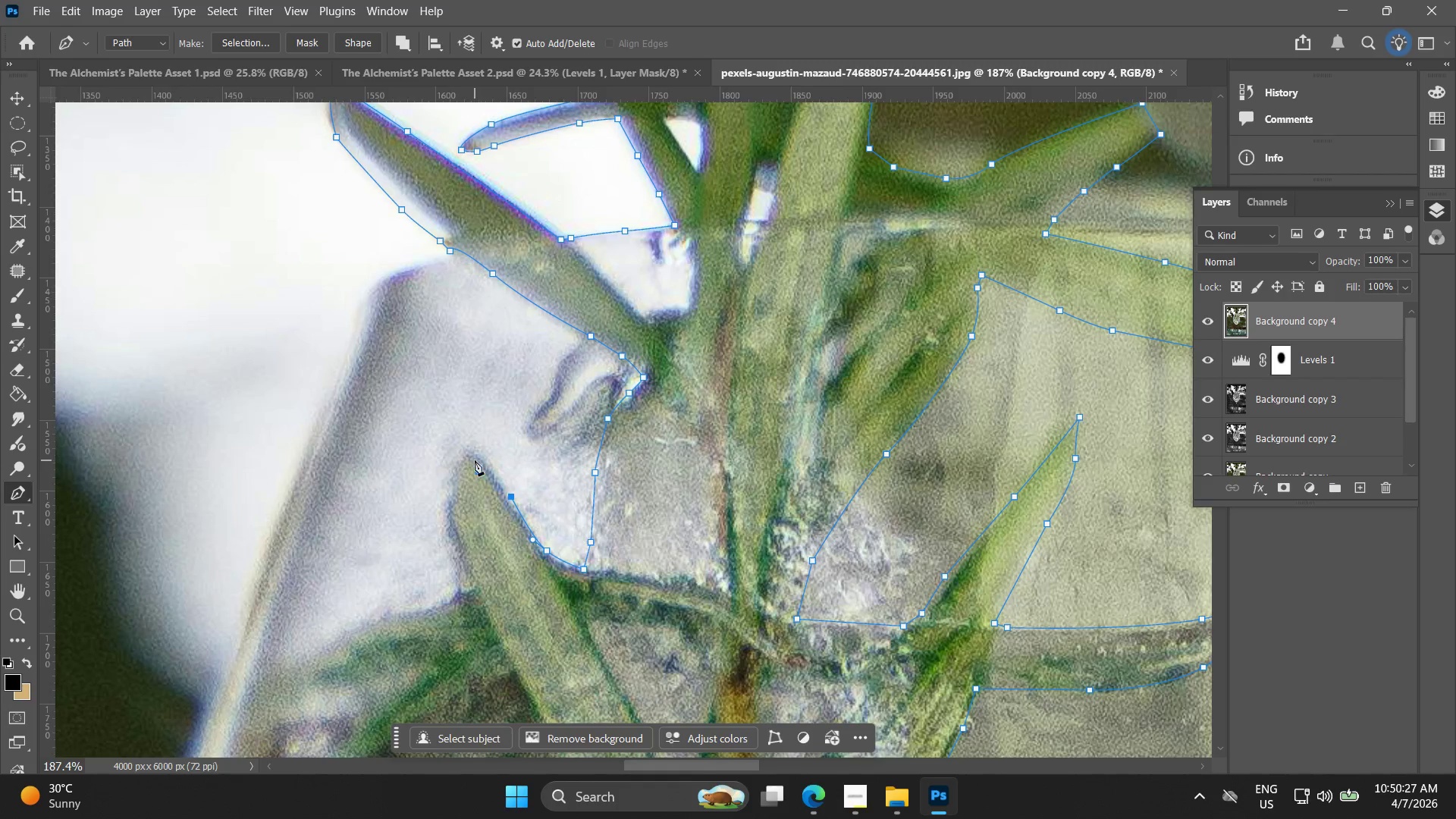 
left_click_drag(start_coordinate=[472, 459], to_coordinate=[455, 473])
 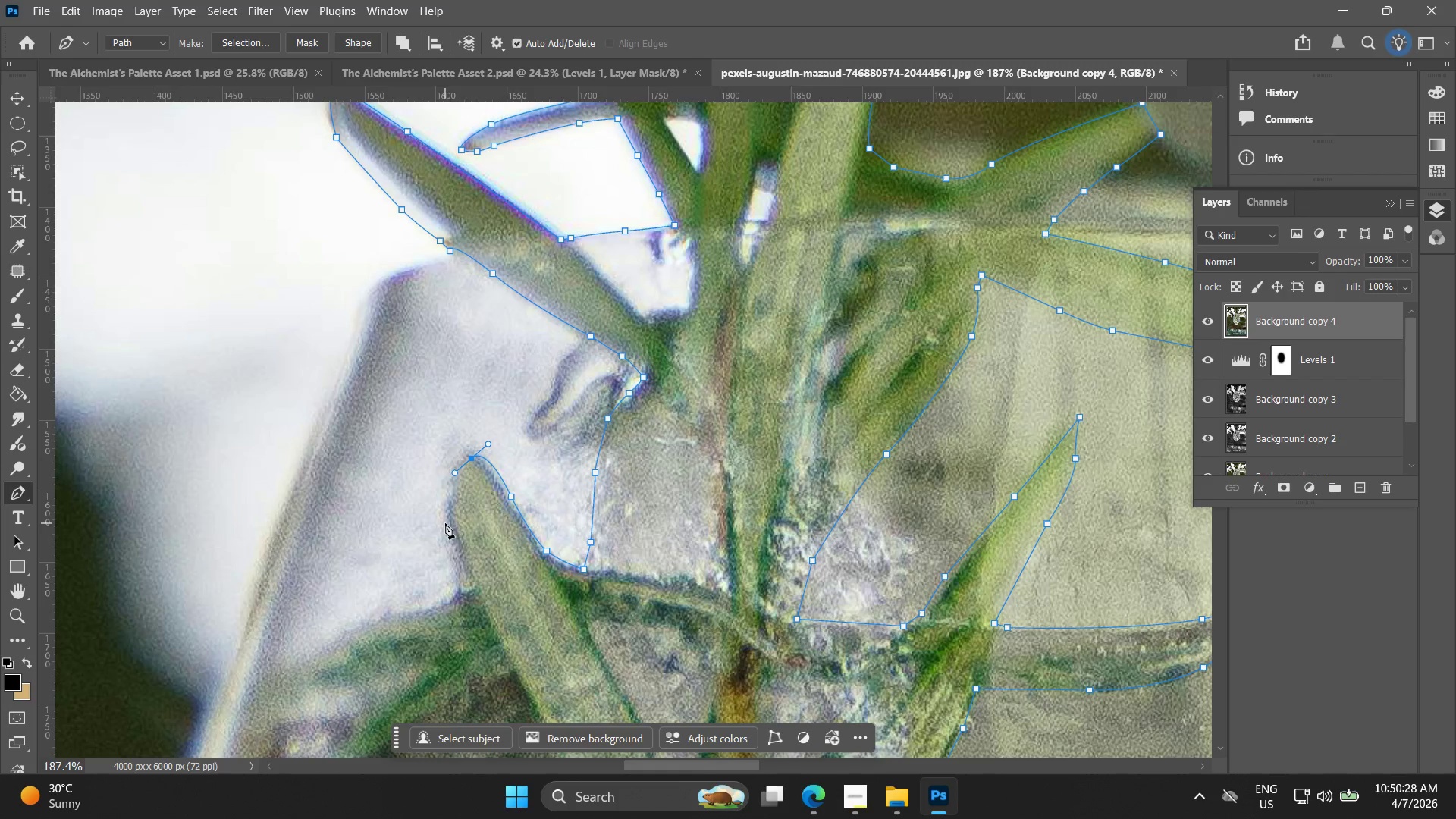 
left_click([445, 523])
 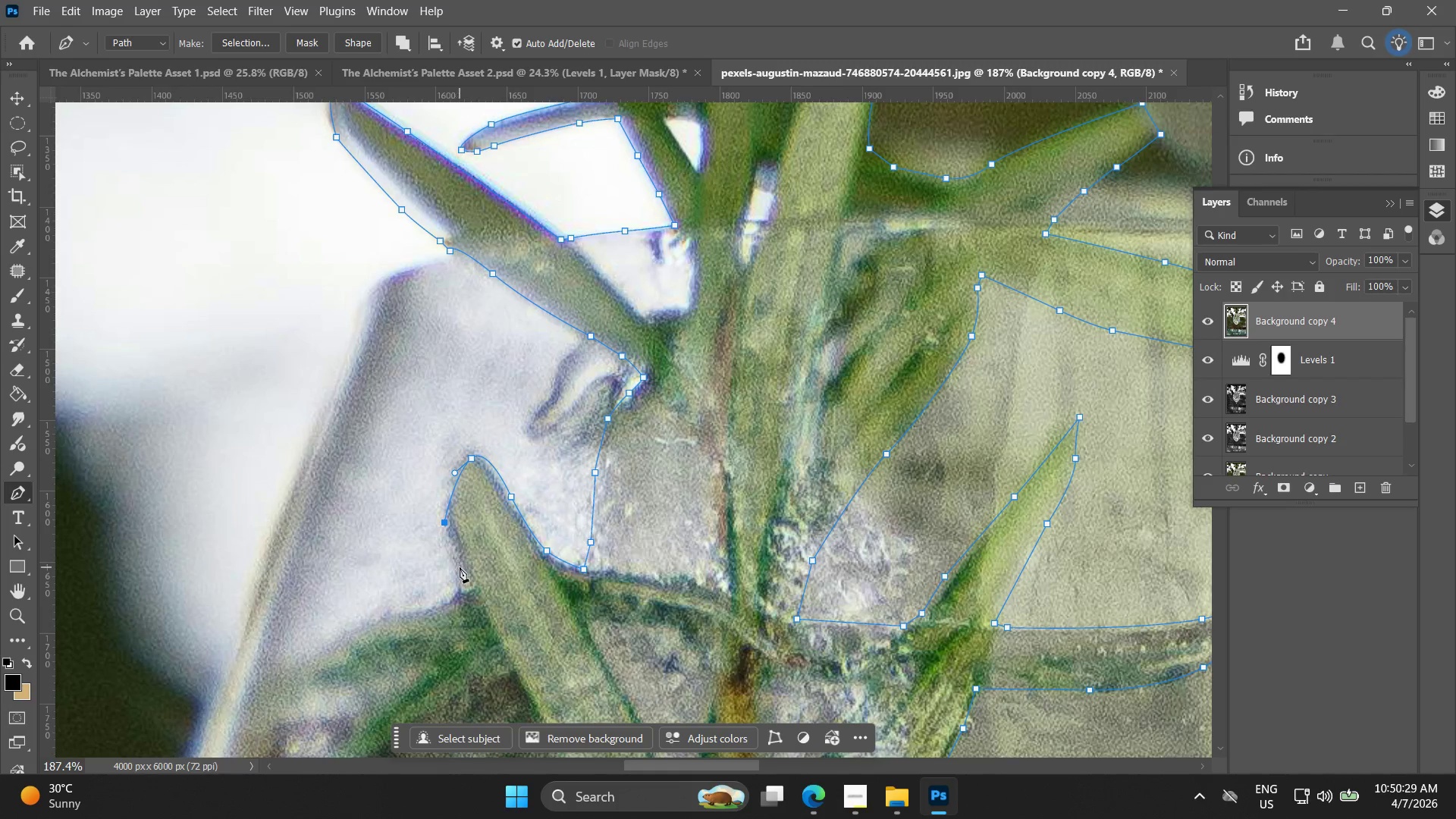 
left_click([463, 567])
 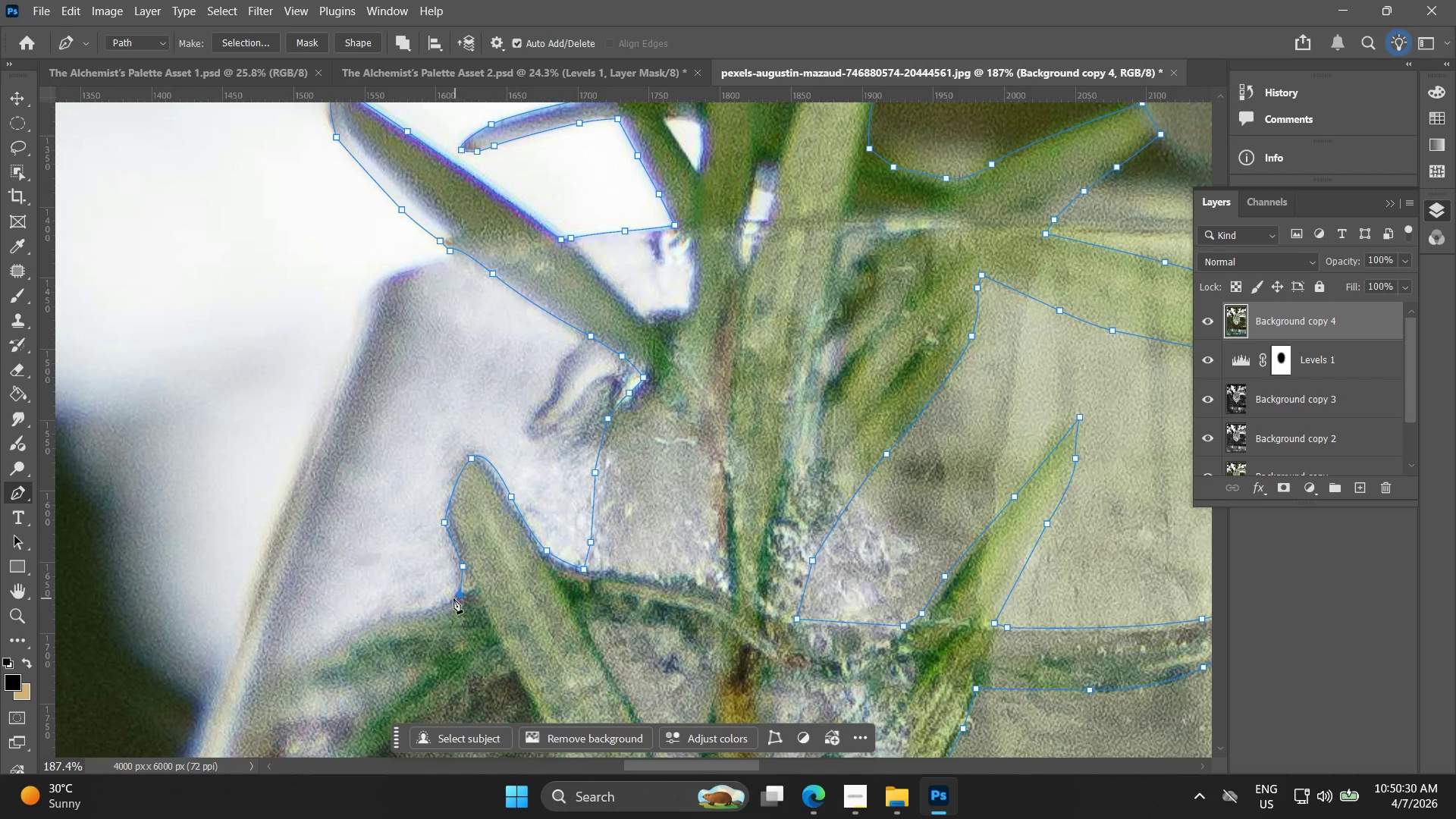 
hold_key(key=Space, duration=0.42)
 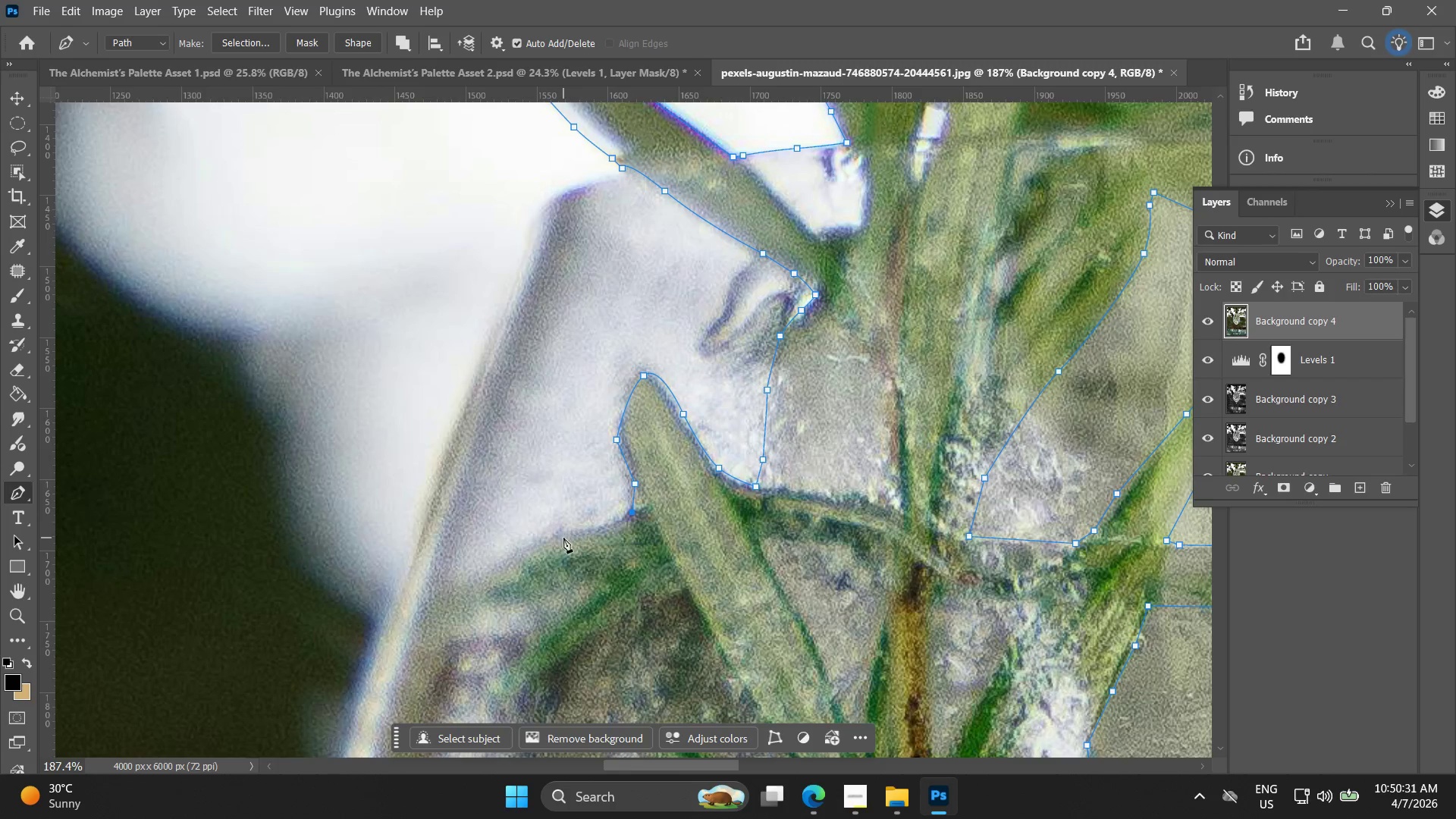 
left_click_drag(start_coordinate=[461, 598], to_coordinate=[633, 516])
 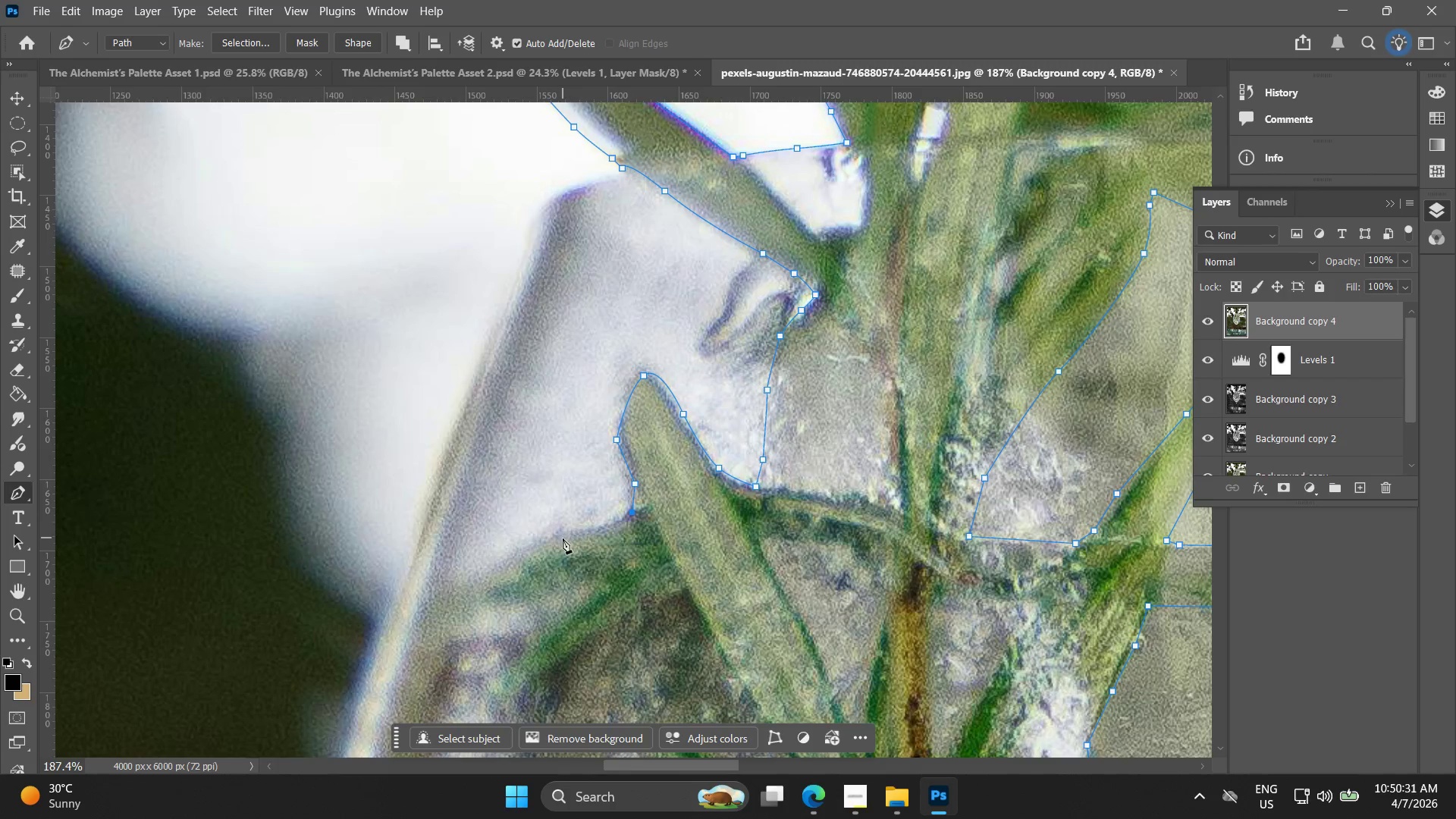 
left_click_drag(start_coordinate=[555, 538], to_coordinate=[526, 548])
 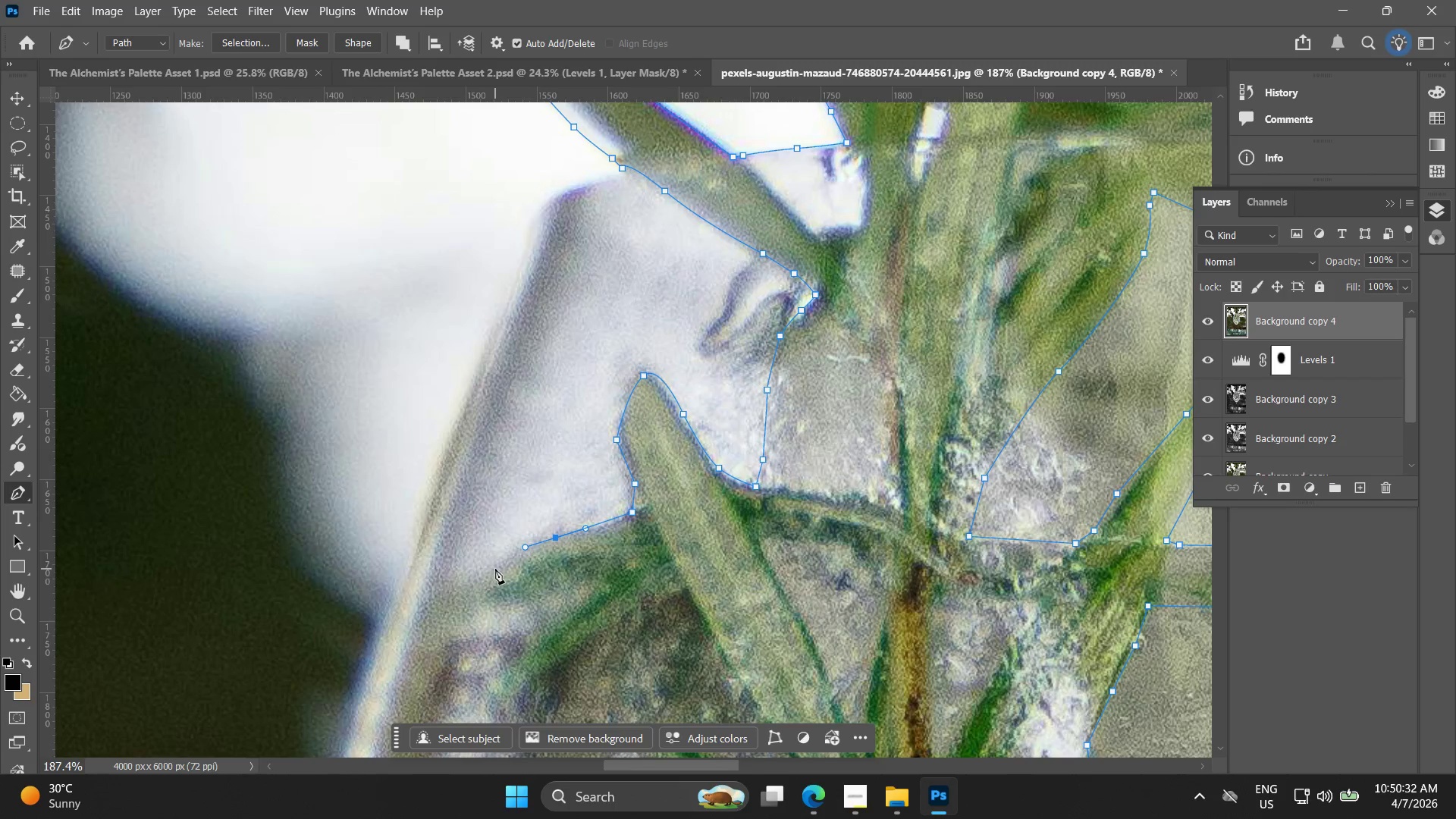 
left_click_drag(start_coordinate=[487, 578], to_coordinate=[479, 584])
 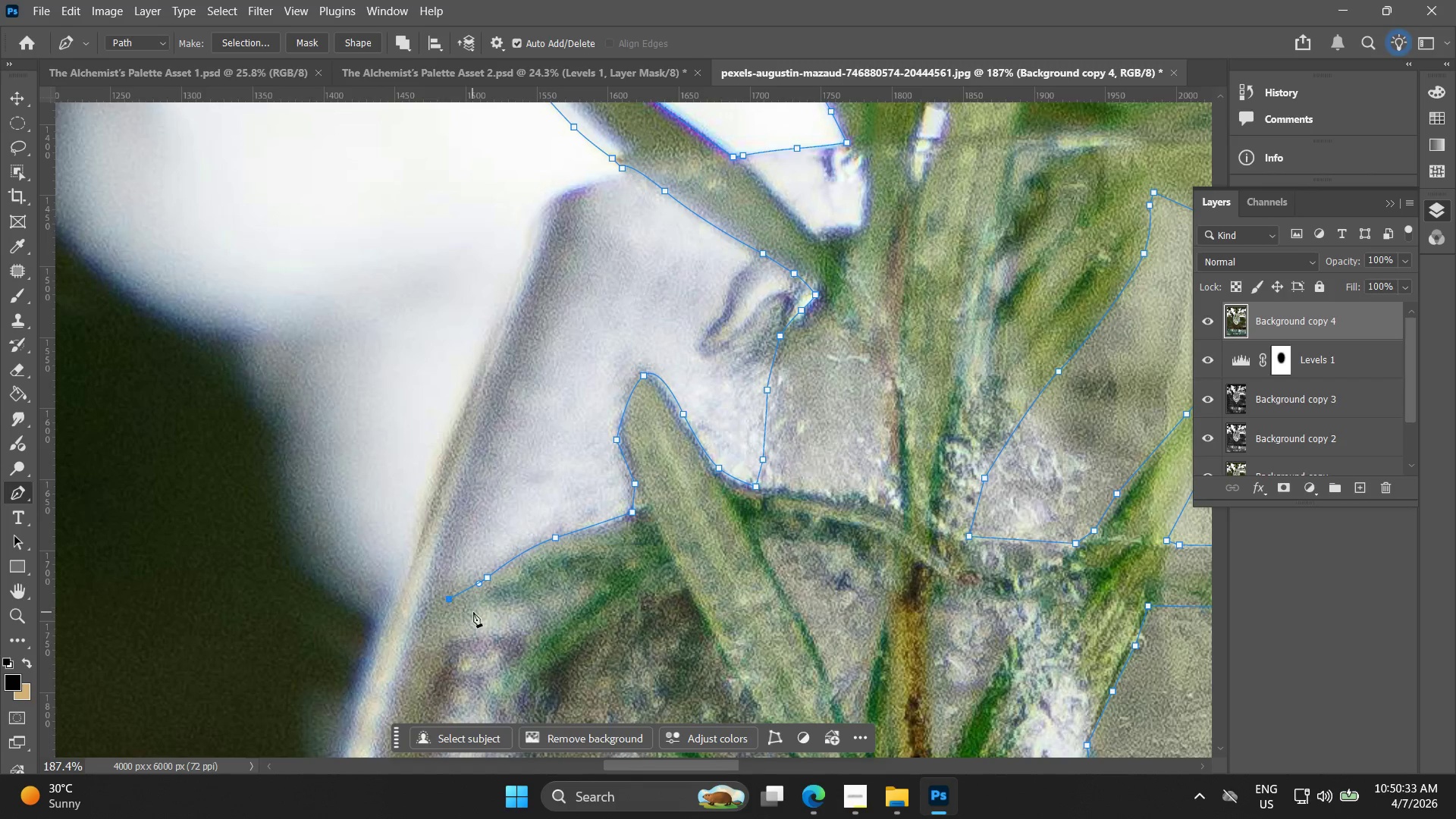 
left_click_drag(start_coordinate=[476, 610], to_coordinate=[496, 599])
 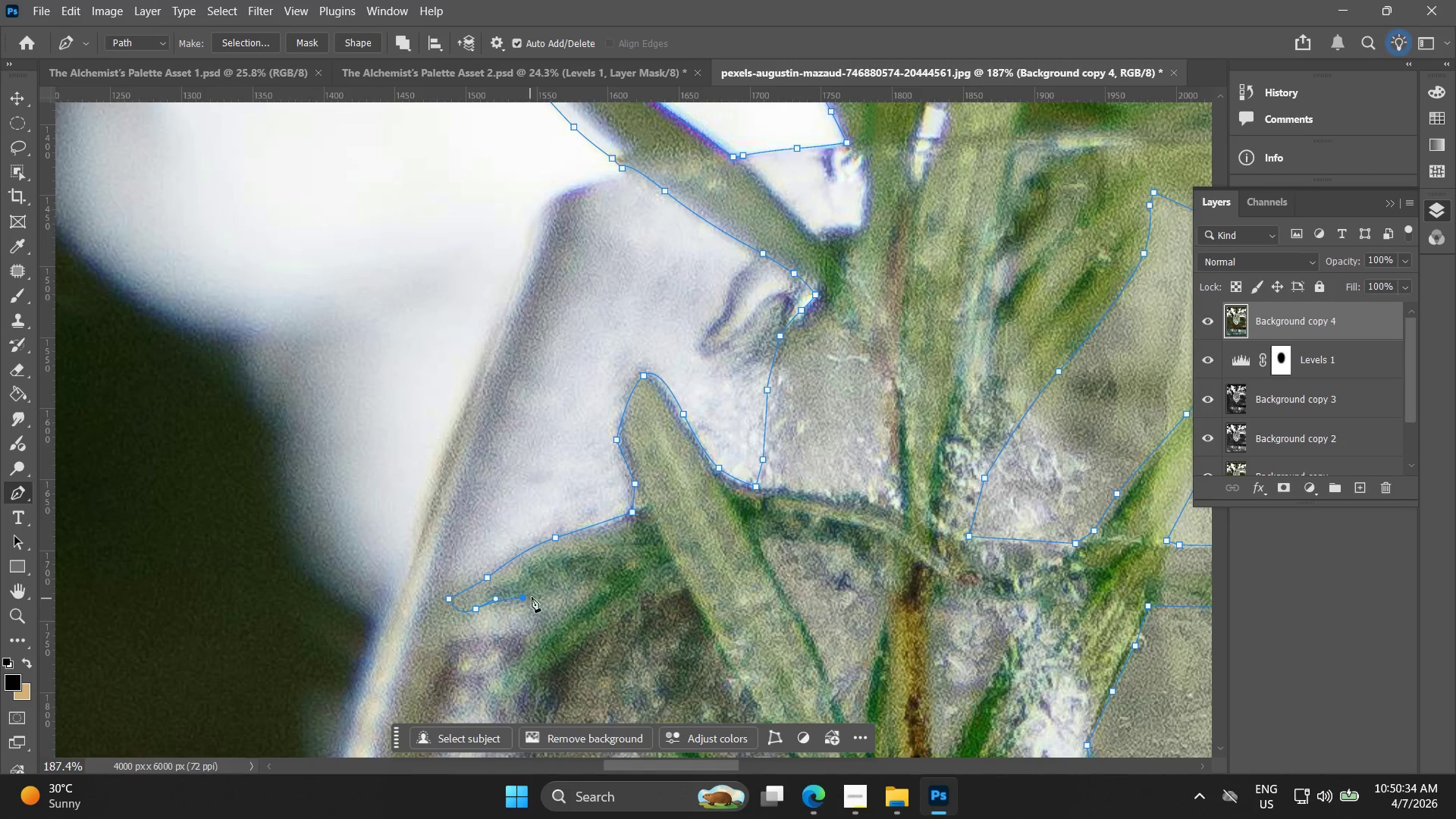 
double_click([554, 603])
 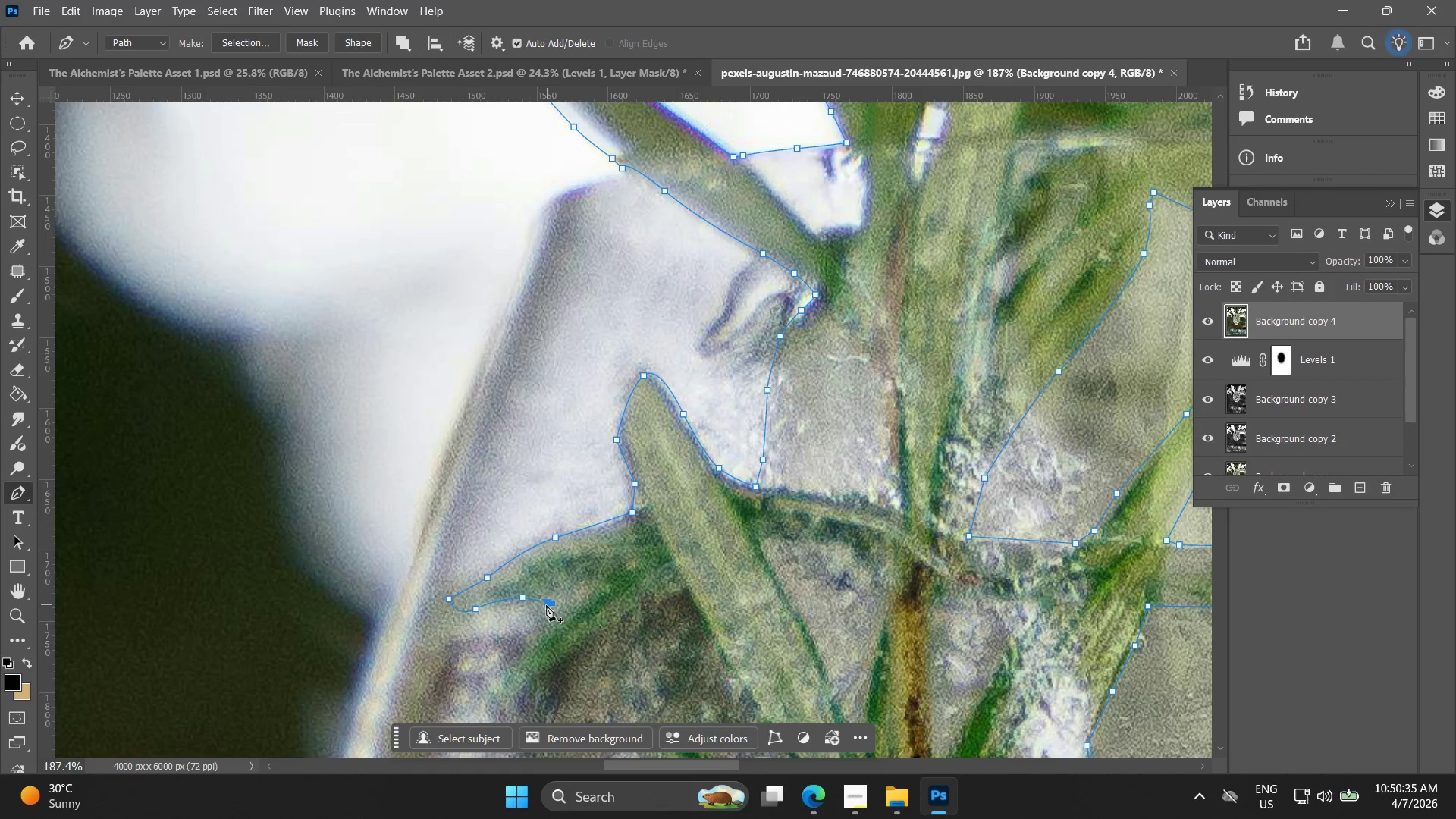 
hold_key(key=Space, duration=0.44)
 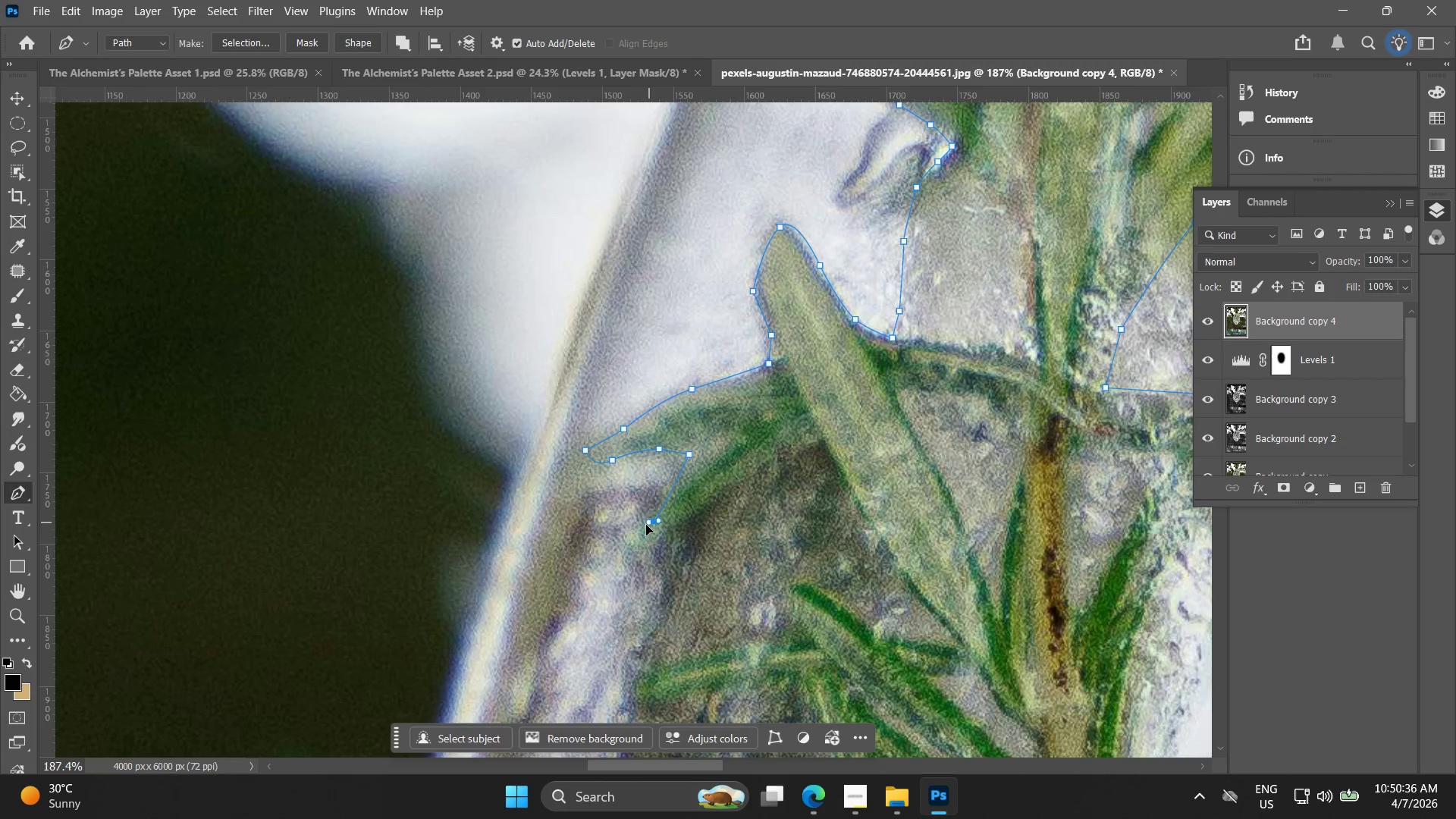 
left_click_drag(start_coordinate=[544, 604], to_coordinate=[681, 456])
 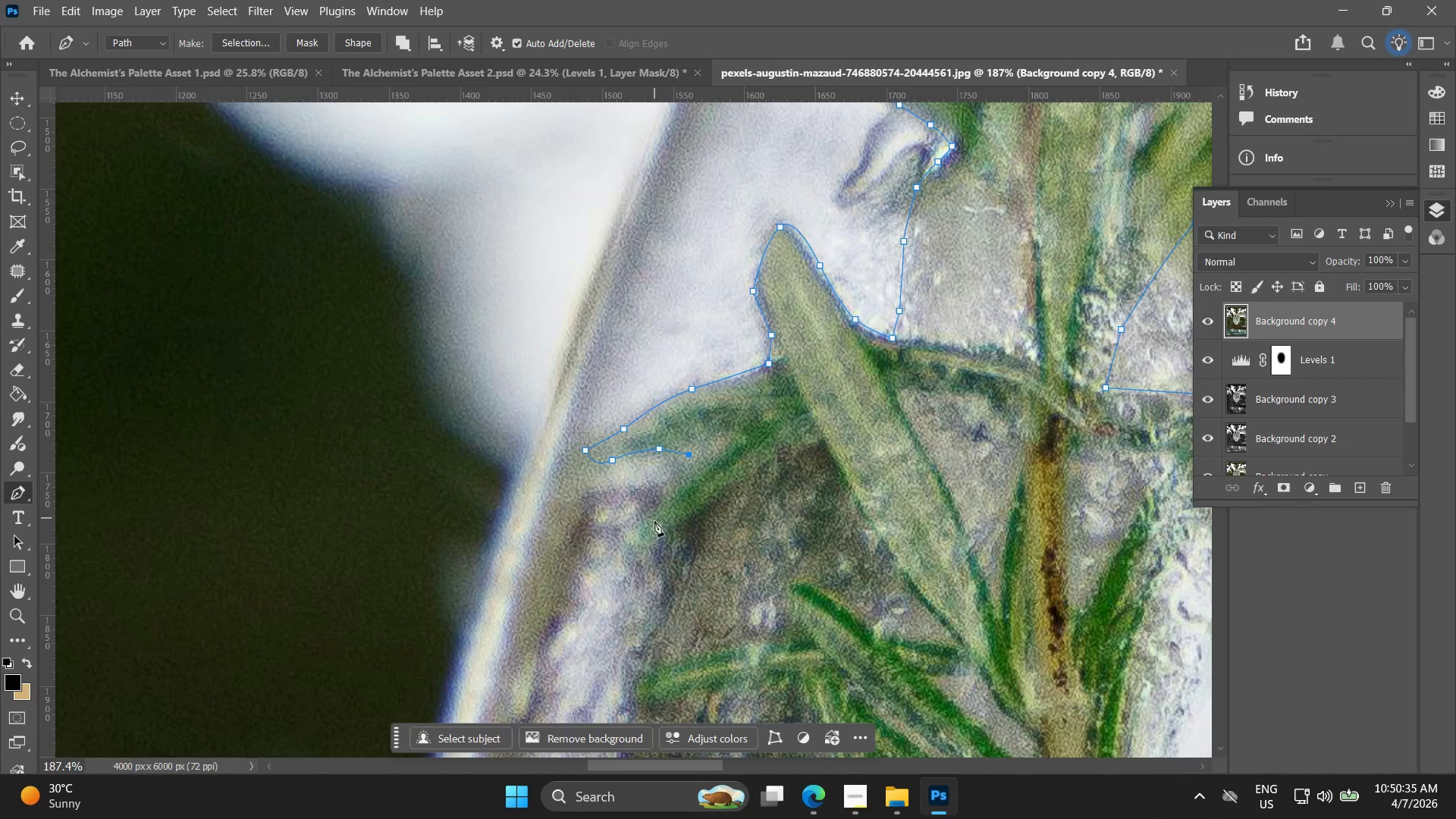 
left_click_drag(start_coordinate=[654, 521], to_coordinate=[645, 525])
 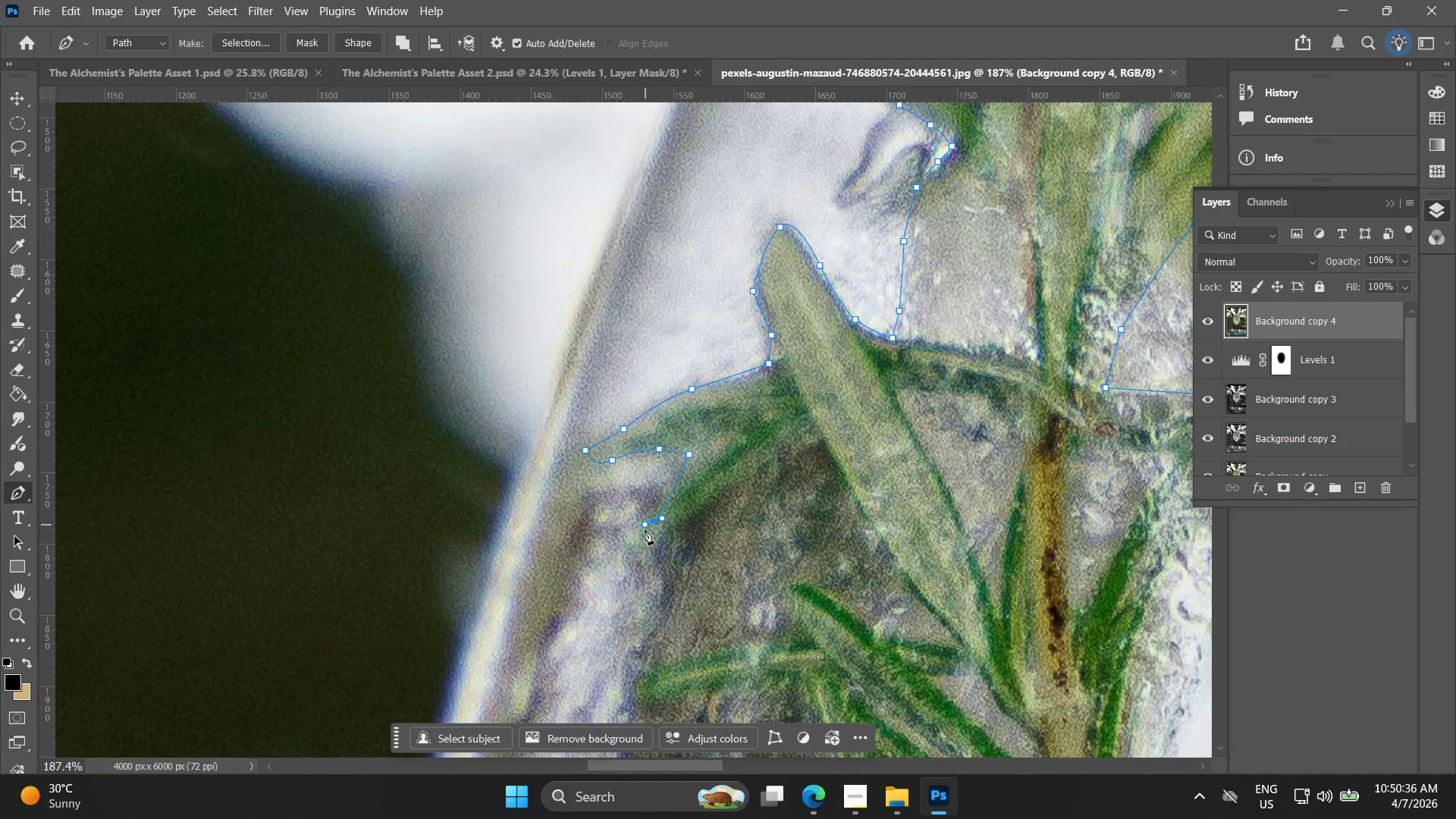 
key(Control+ControlLeft)
 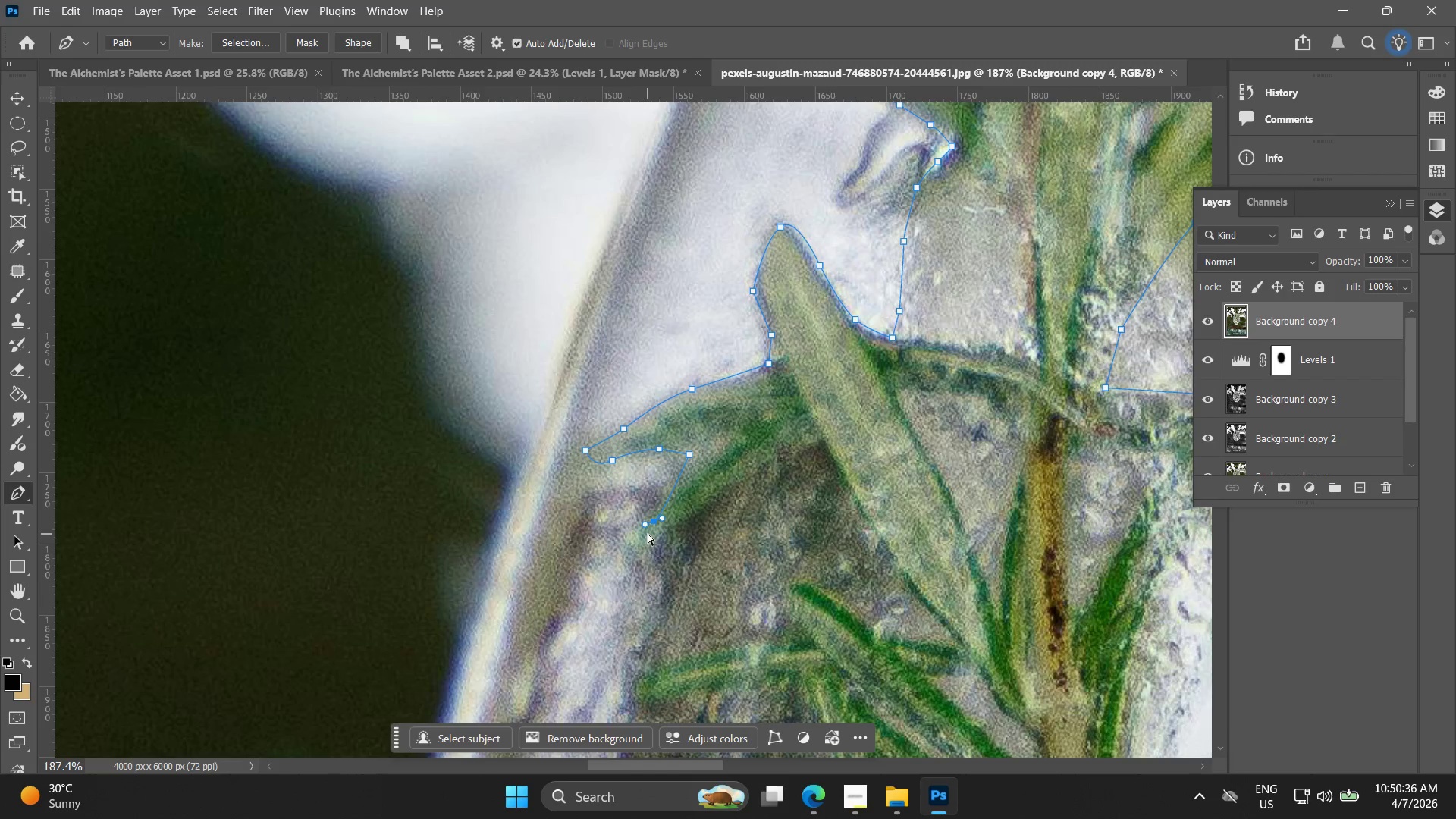 
key(Control+Z)
 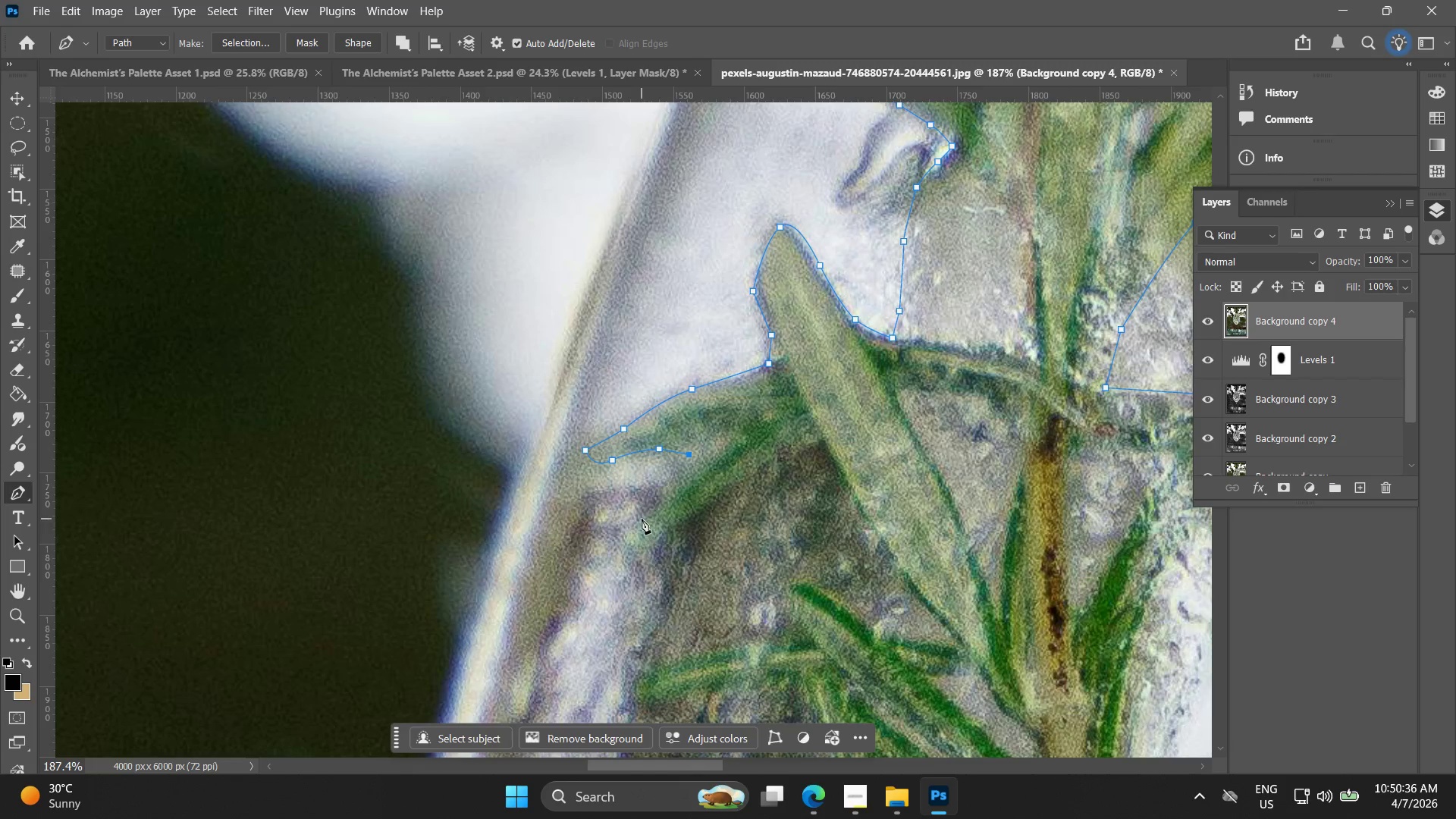 
left_click_drag(start_coordinate=[641, 519], to_coordinate=[634, 519])
 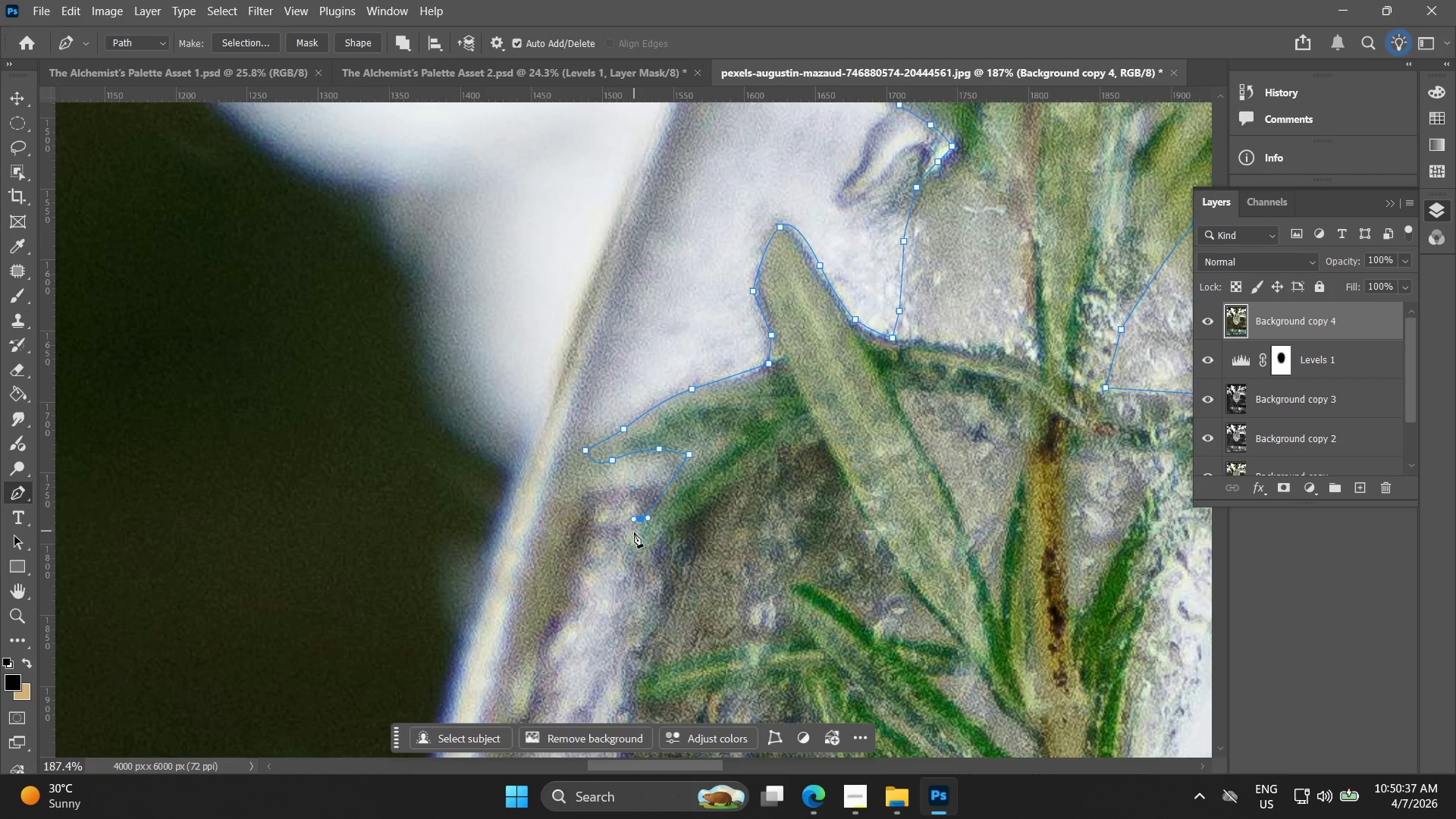 
left_click_drag(start_coordinate=[633, 536], to_coordinate=[631, 548])
 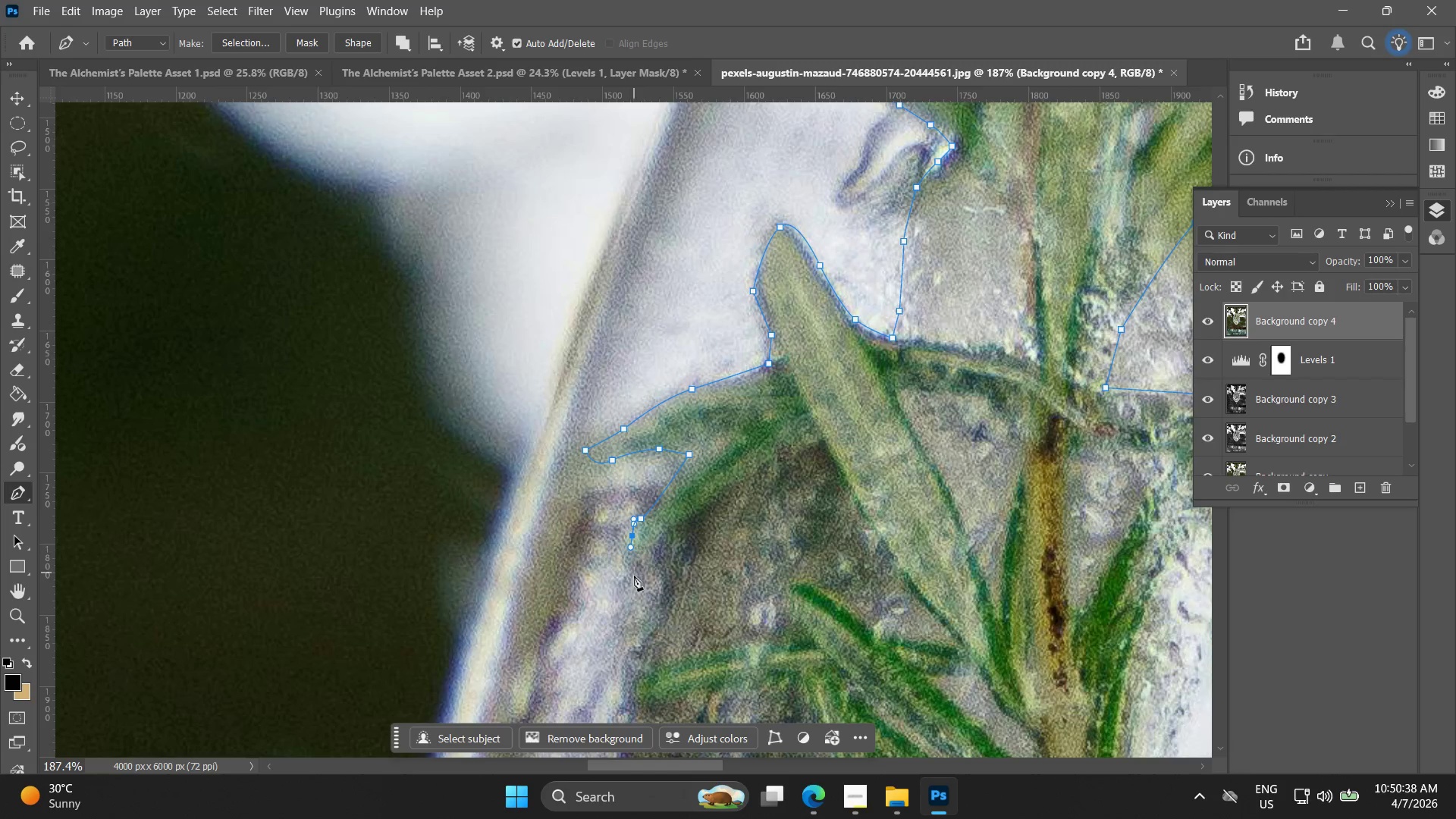 
left_click_drag(start_coordinate=[649, 579], to_coordinate=[660, 574])
 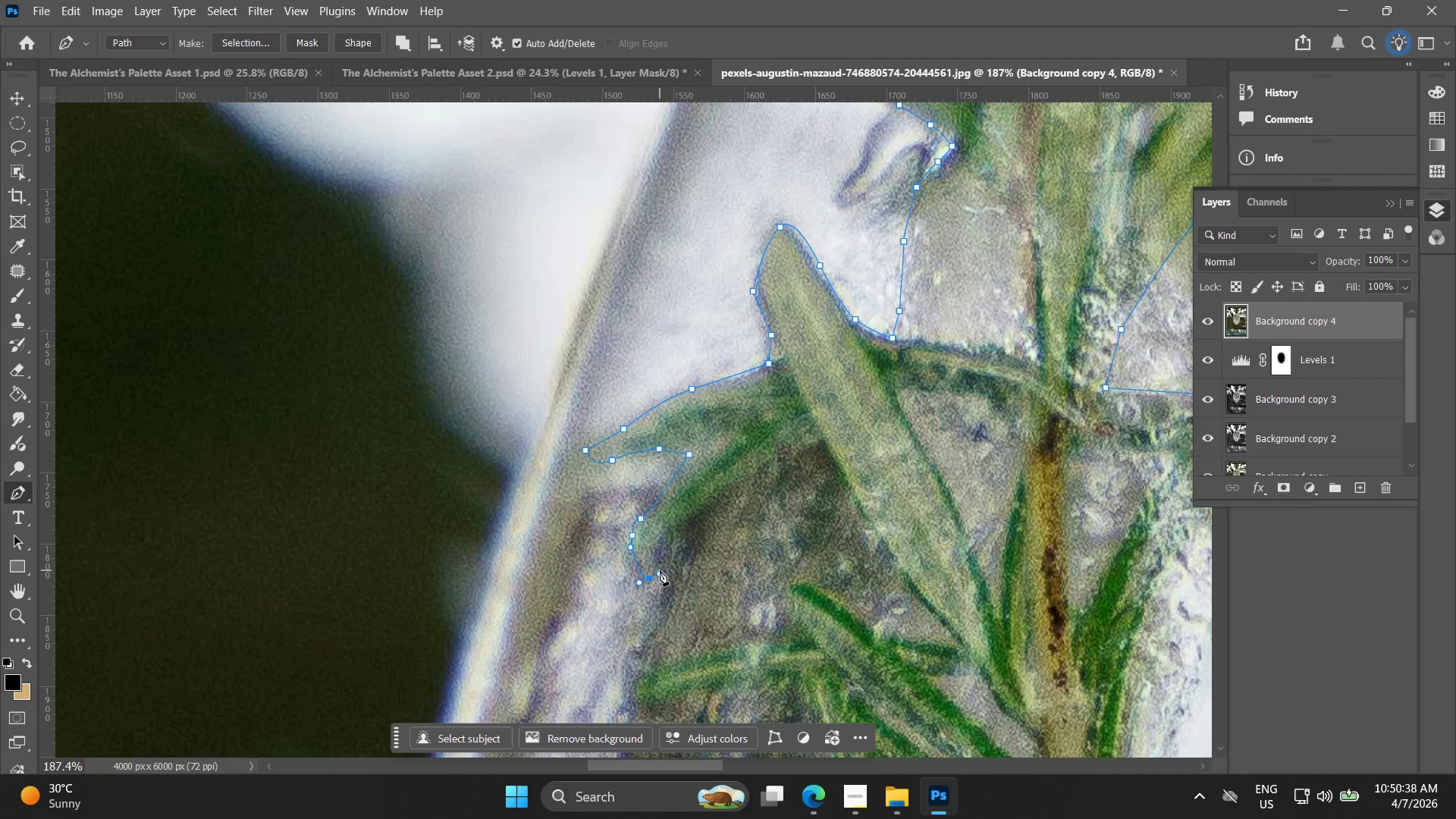 
key(Control+ControlLeft)
 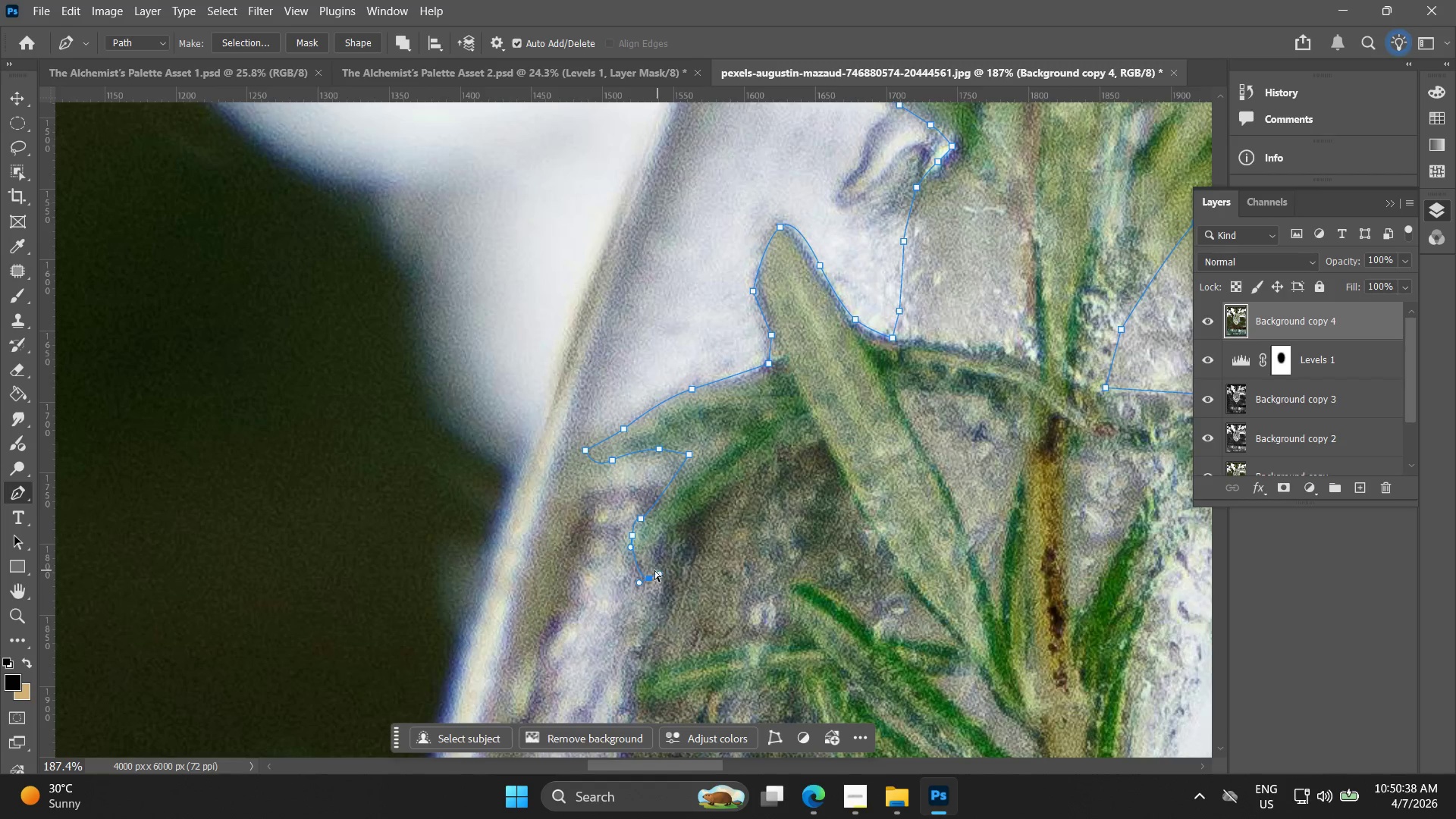 
key(Control+Z)
 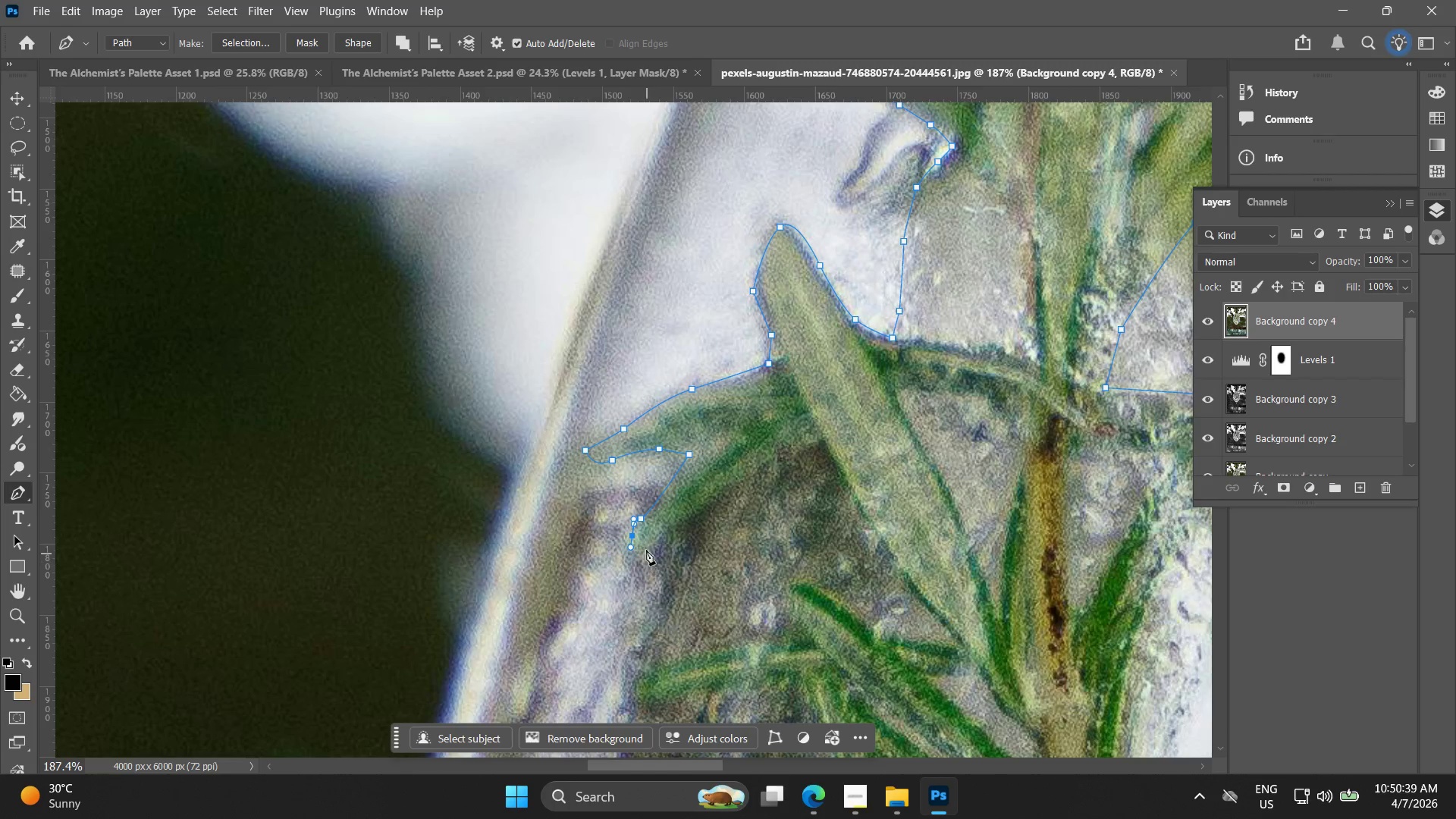 
left_click_drag(start_coordinate=[645, 548], to_coordinate=[664, 546])
 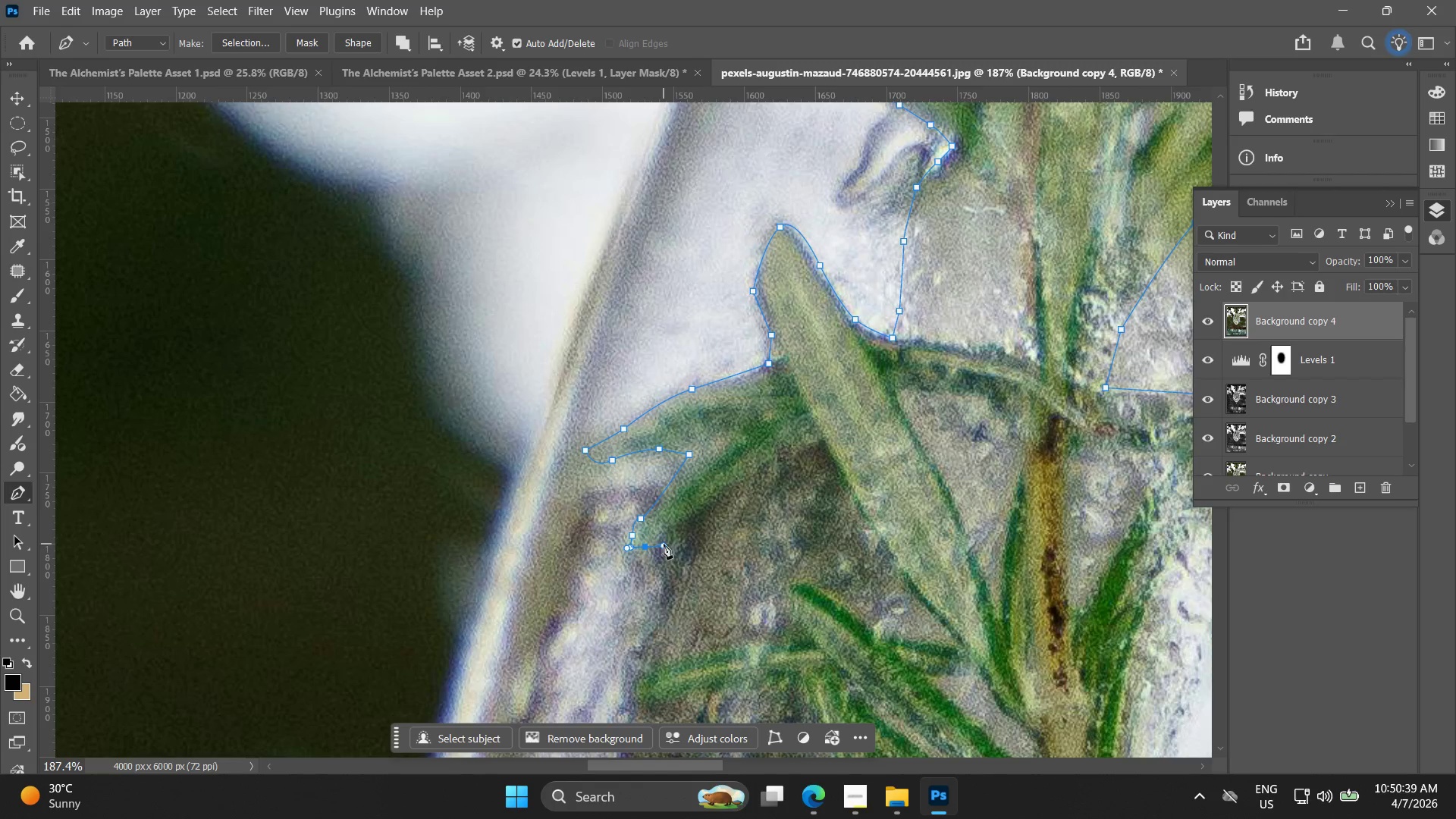 
key(Alt+AltLeft)
 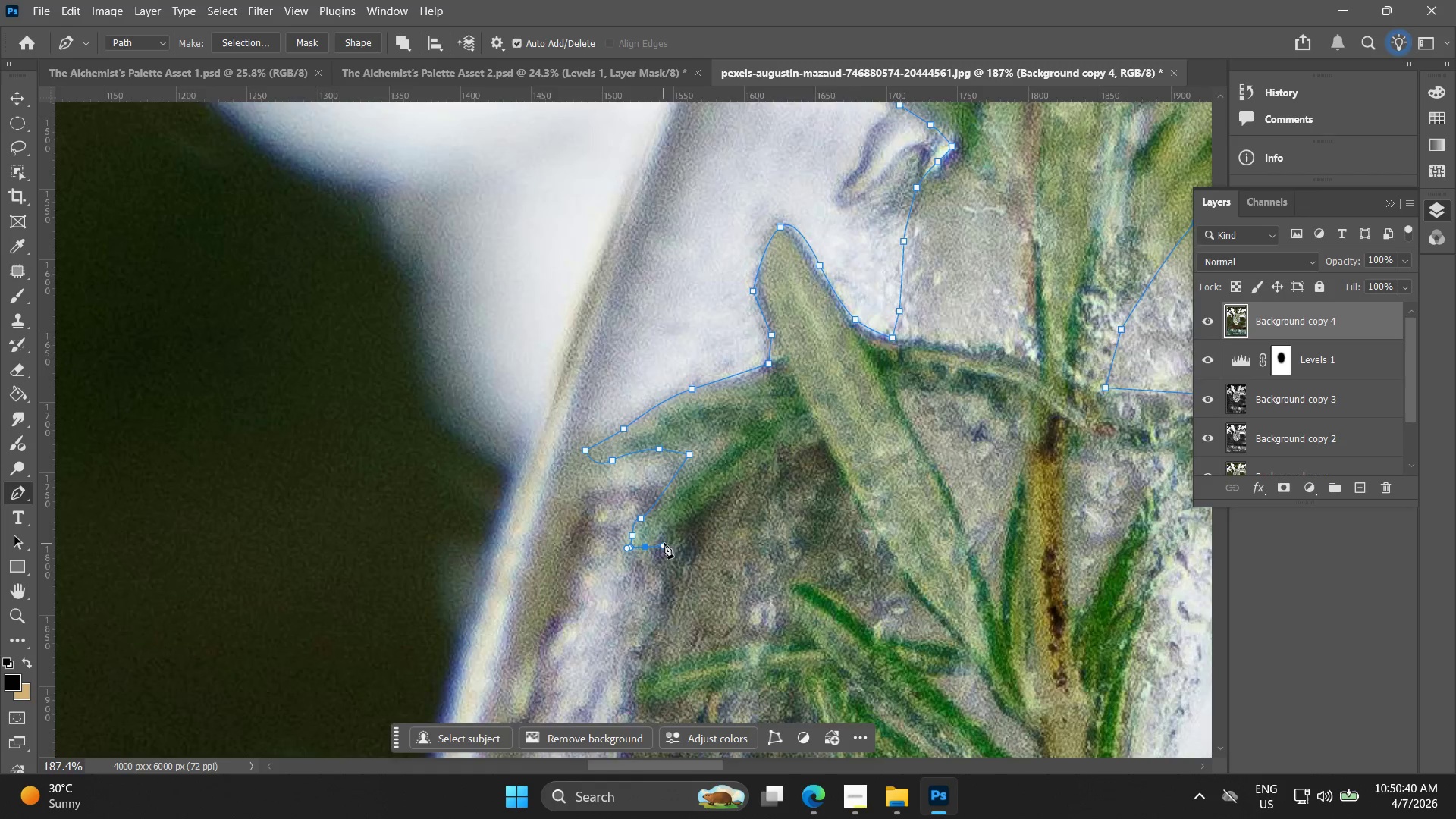 
hold_key(key=Space, duration=0.53)
 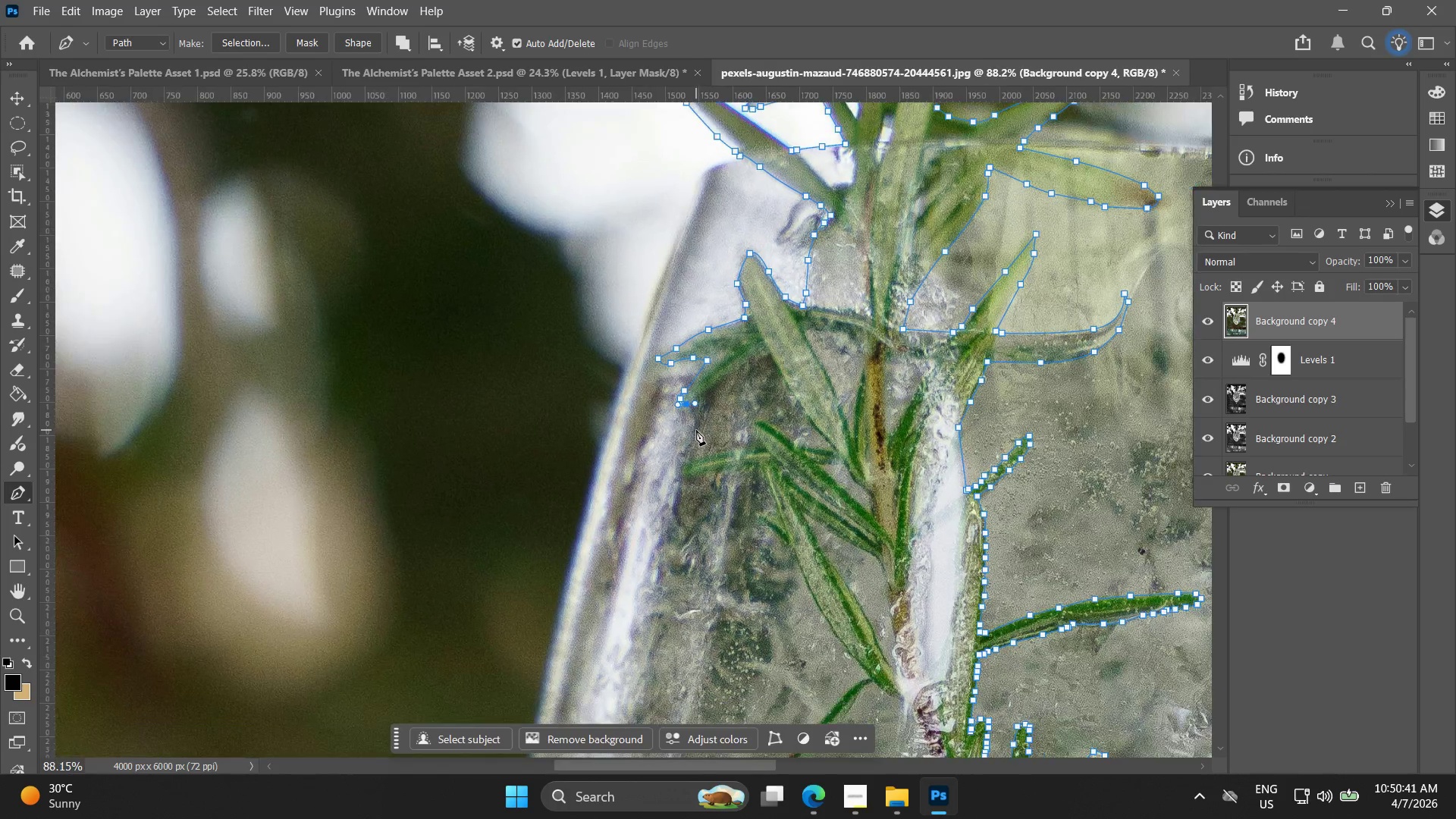 
left_click_drag(start_coordinate=[683, 549], to_coordinate=[711, 393])
 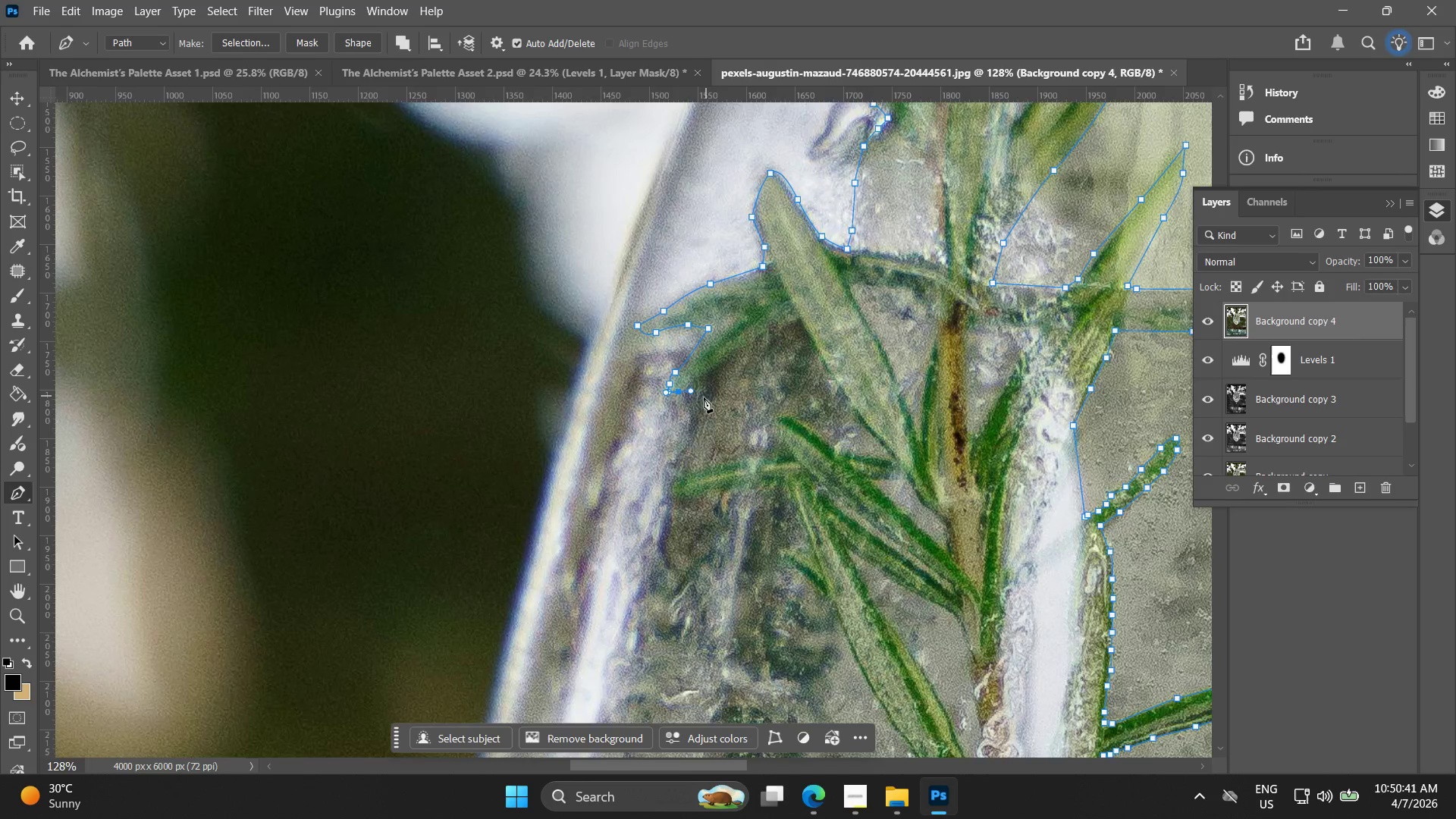 
scroll: coordinate [661, 552], scroll_direction: down, amount: 4.0
 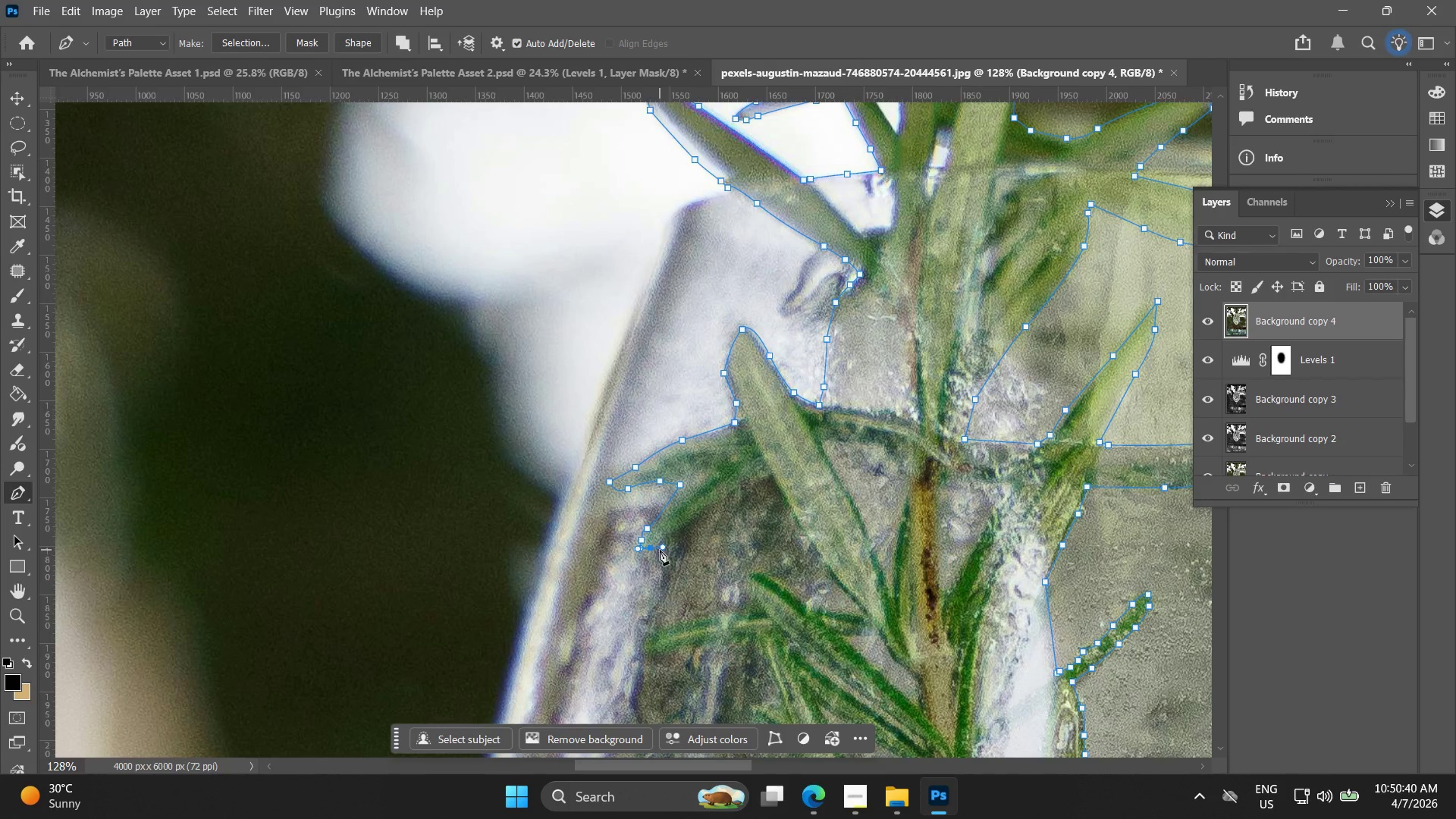 
hold_key(key=AltLeft, duration=1.23)
scroll: coordinate [701, 431], scroll_direction: down, amount: 4.0
 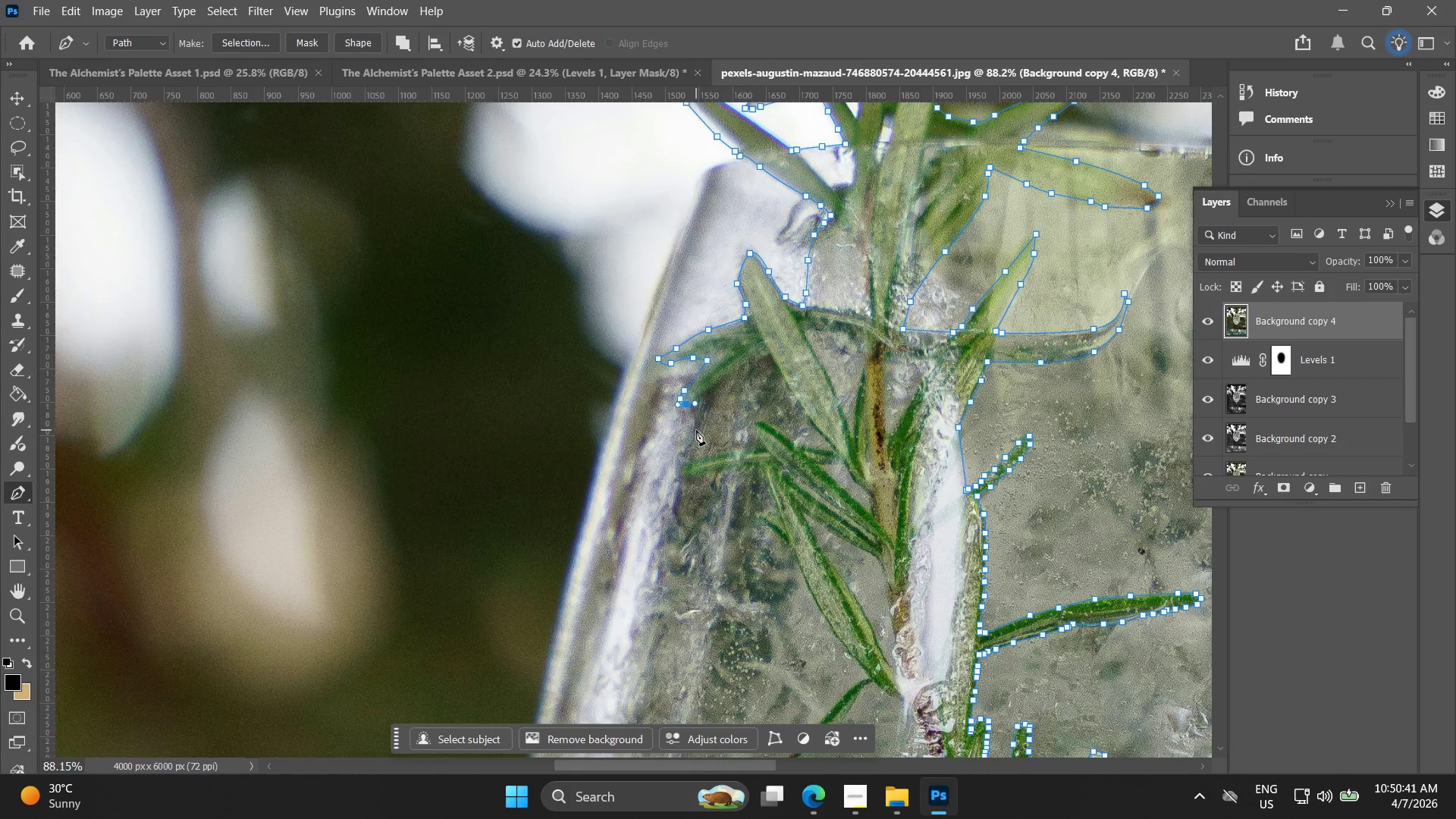 
scroll: coordinate [706, 413], scroll_direction: up, amount: 8.0
 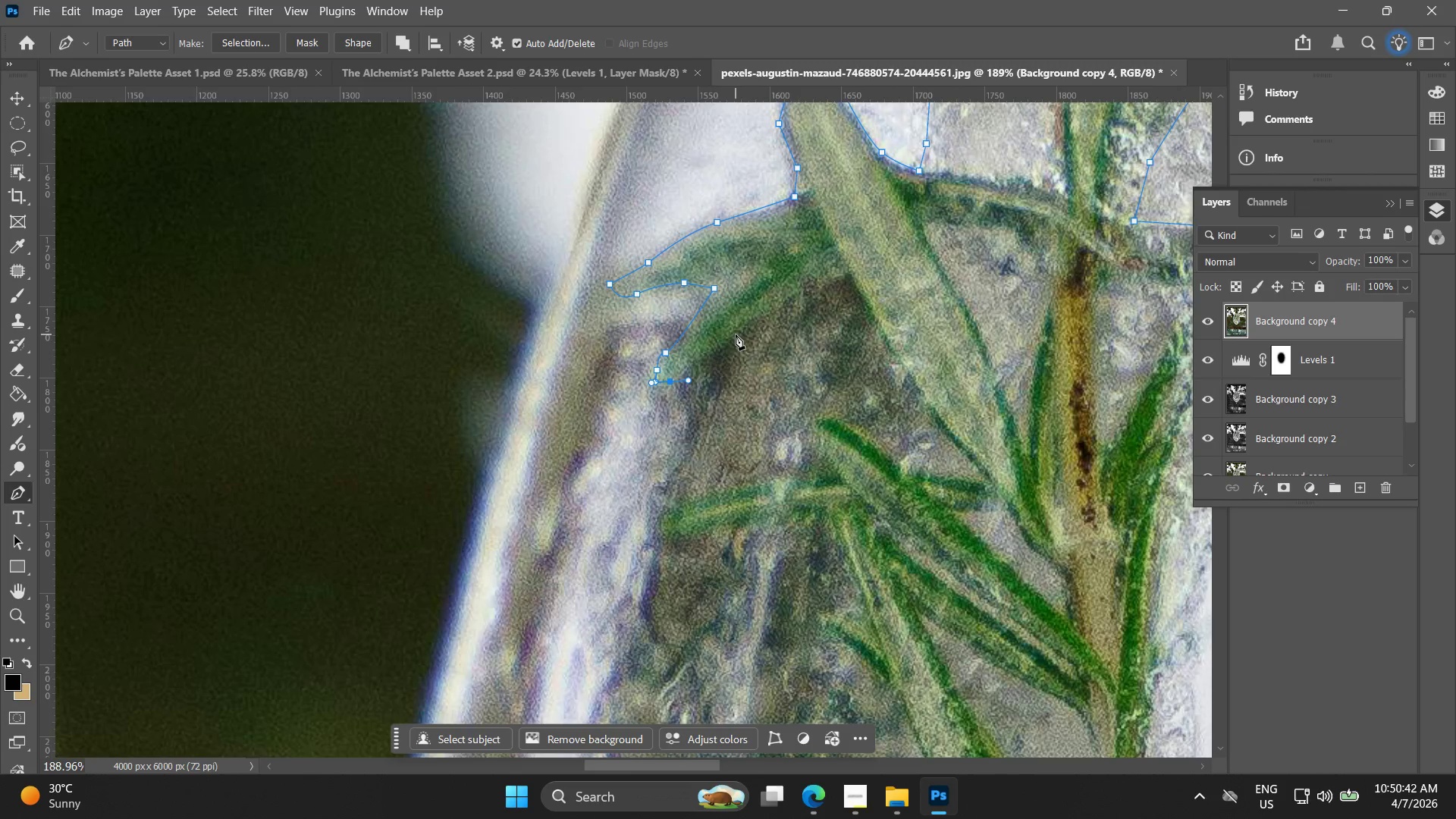 
left_click_drag(start_coordinate=[742, 337], to_coordinate=[787, 303])
 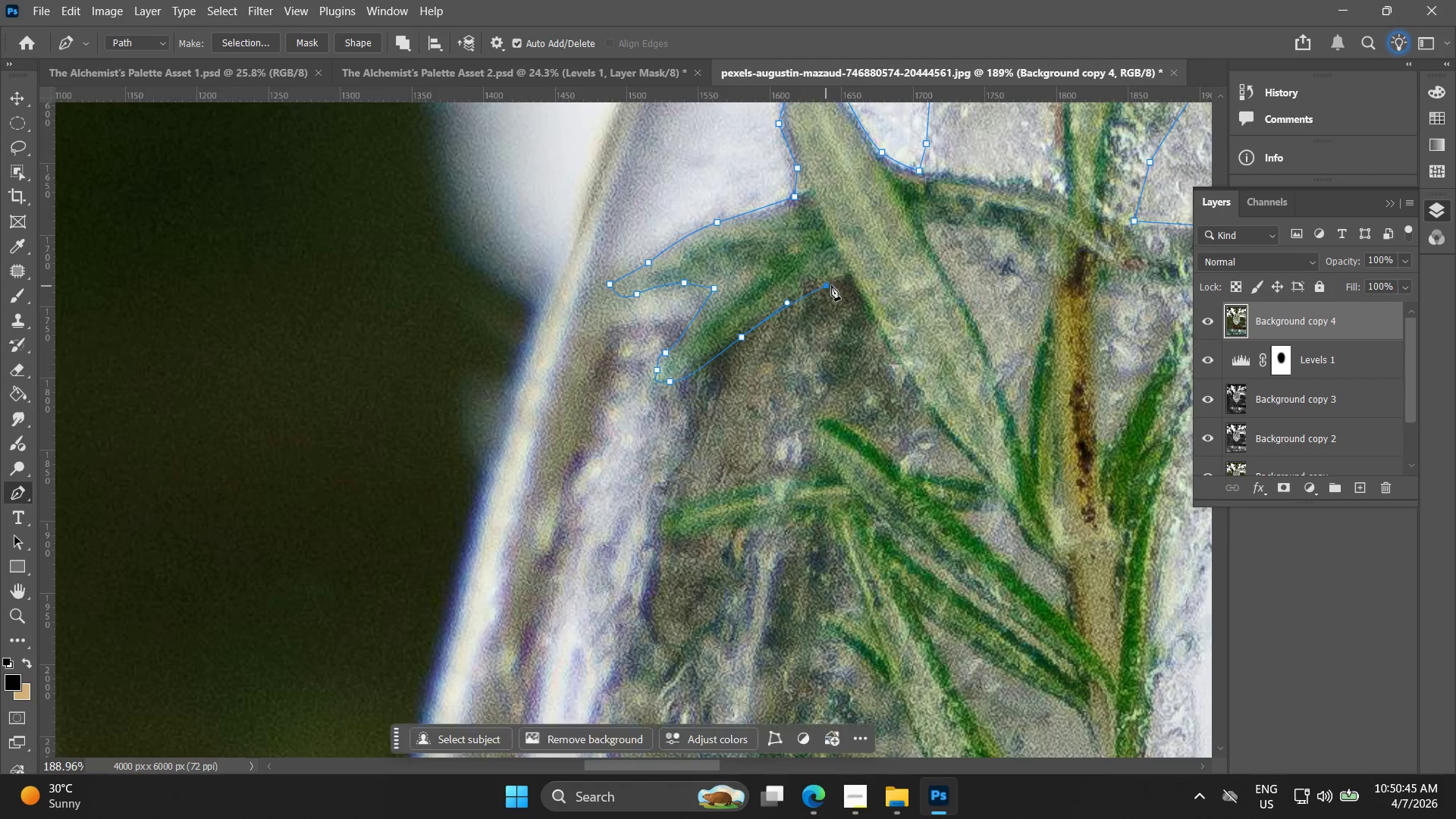 
double_click([843, 280])
 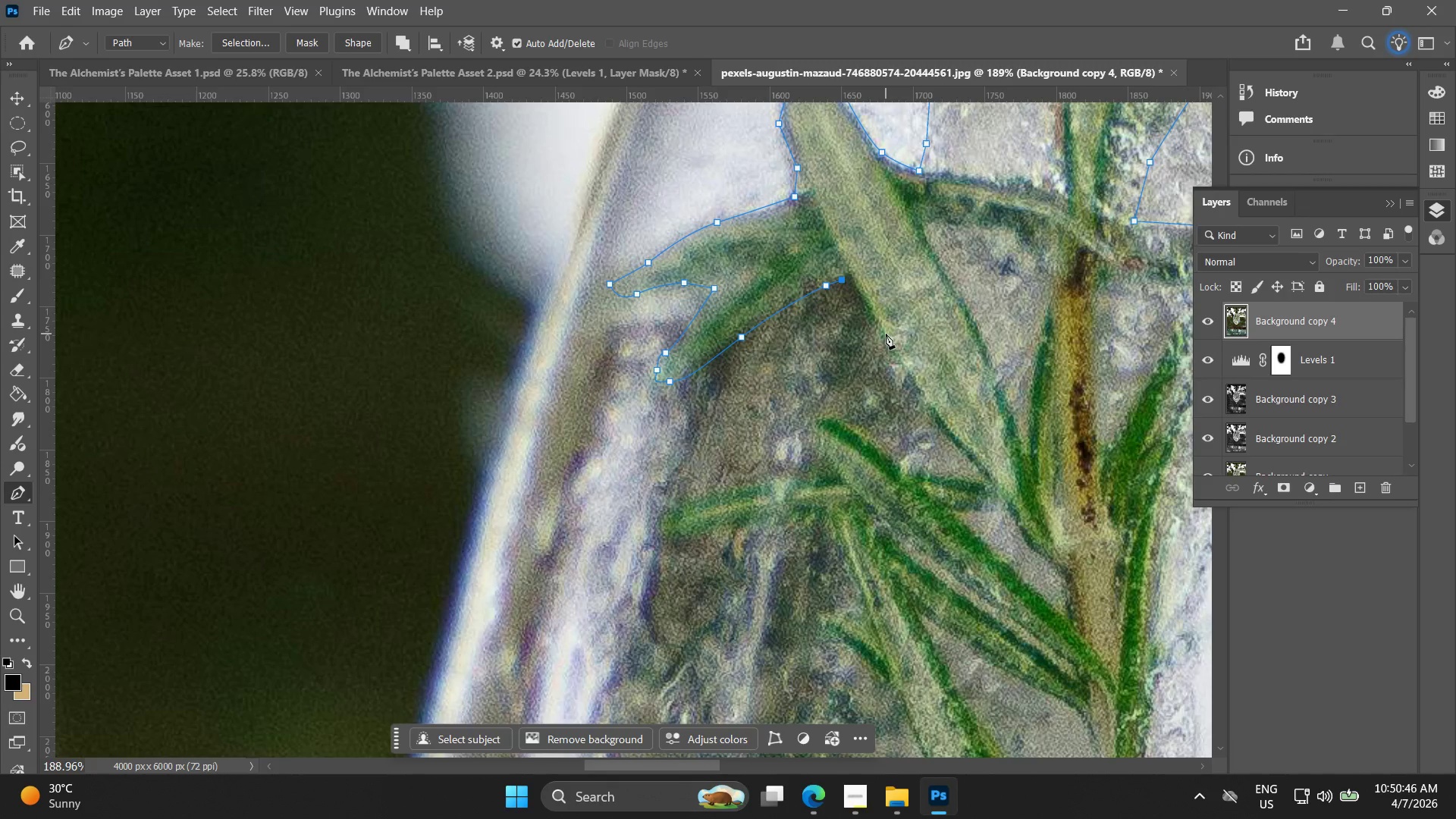 
left_click_drag(start_coordinate=[887, 347], to_coordinate=[896, 363])
 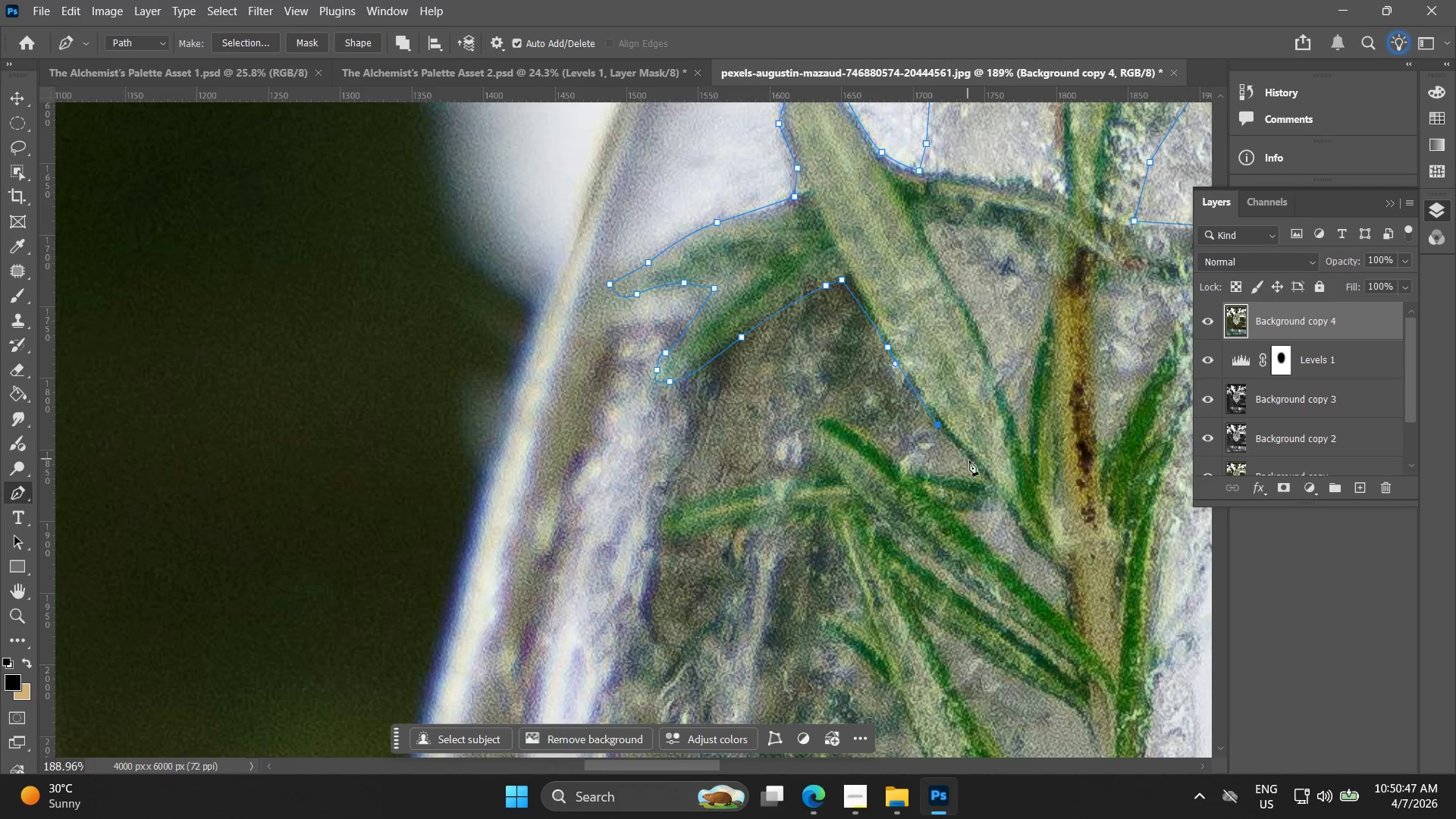 
left_click([977, 463])
 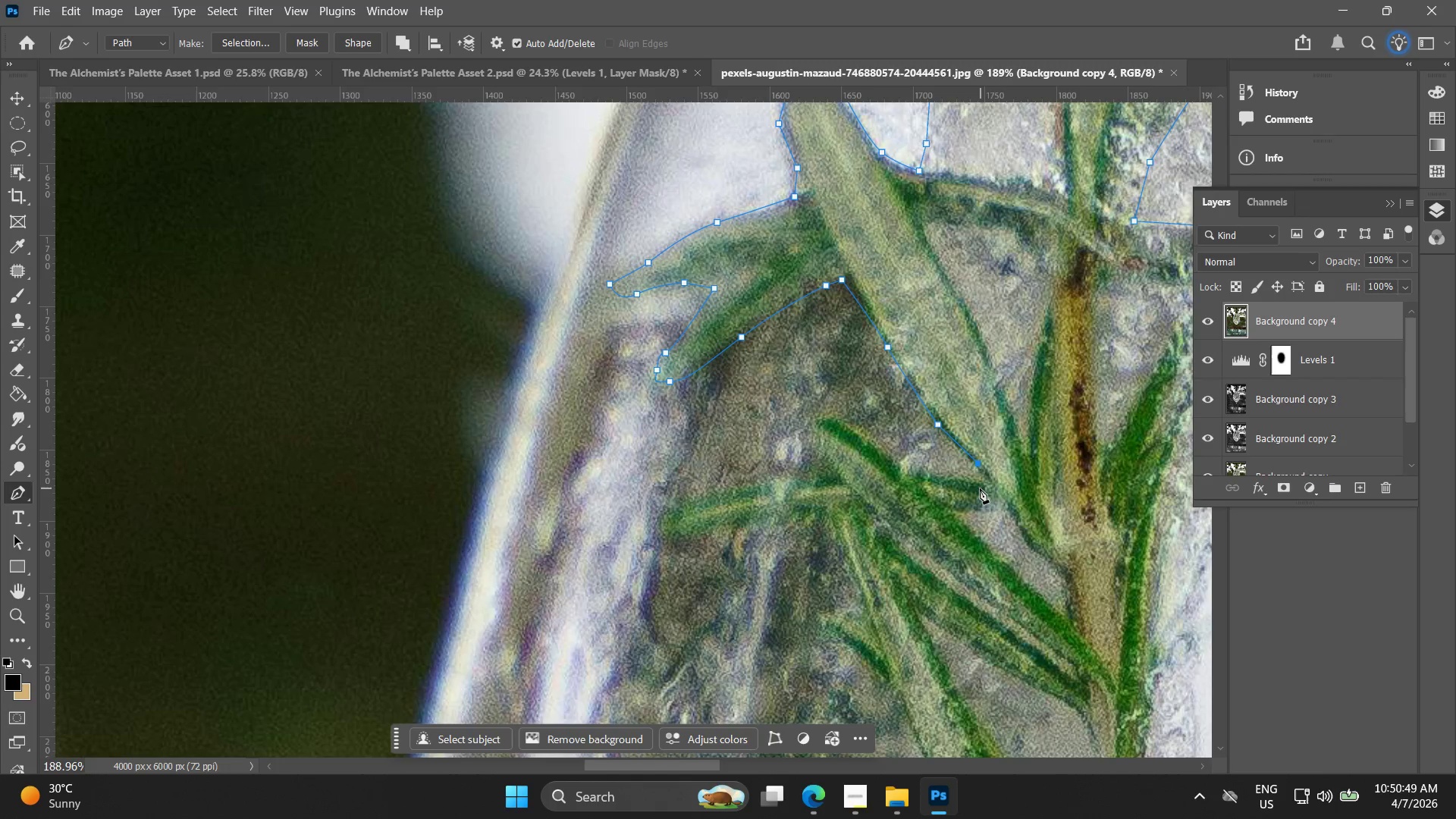 
left_click([984, 485])
 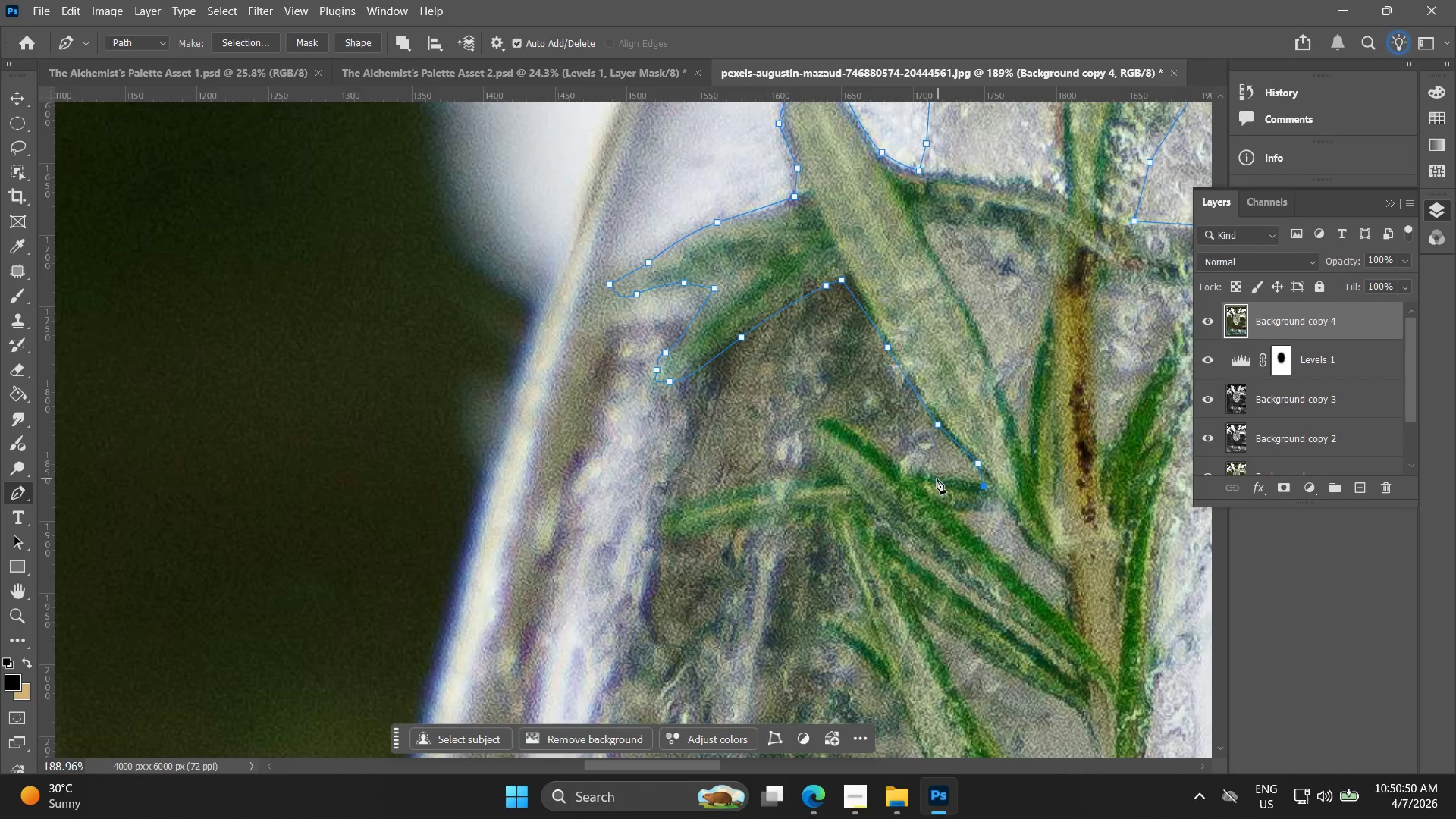 
left_click_drag(start_coordinate=[931, 477], to_coordinate=[920, 474])
 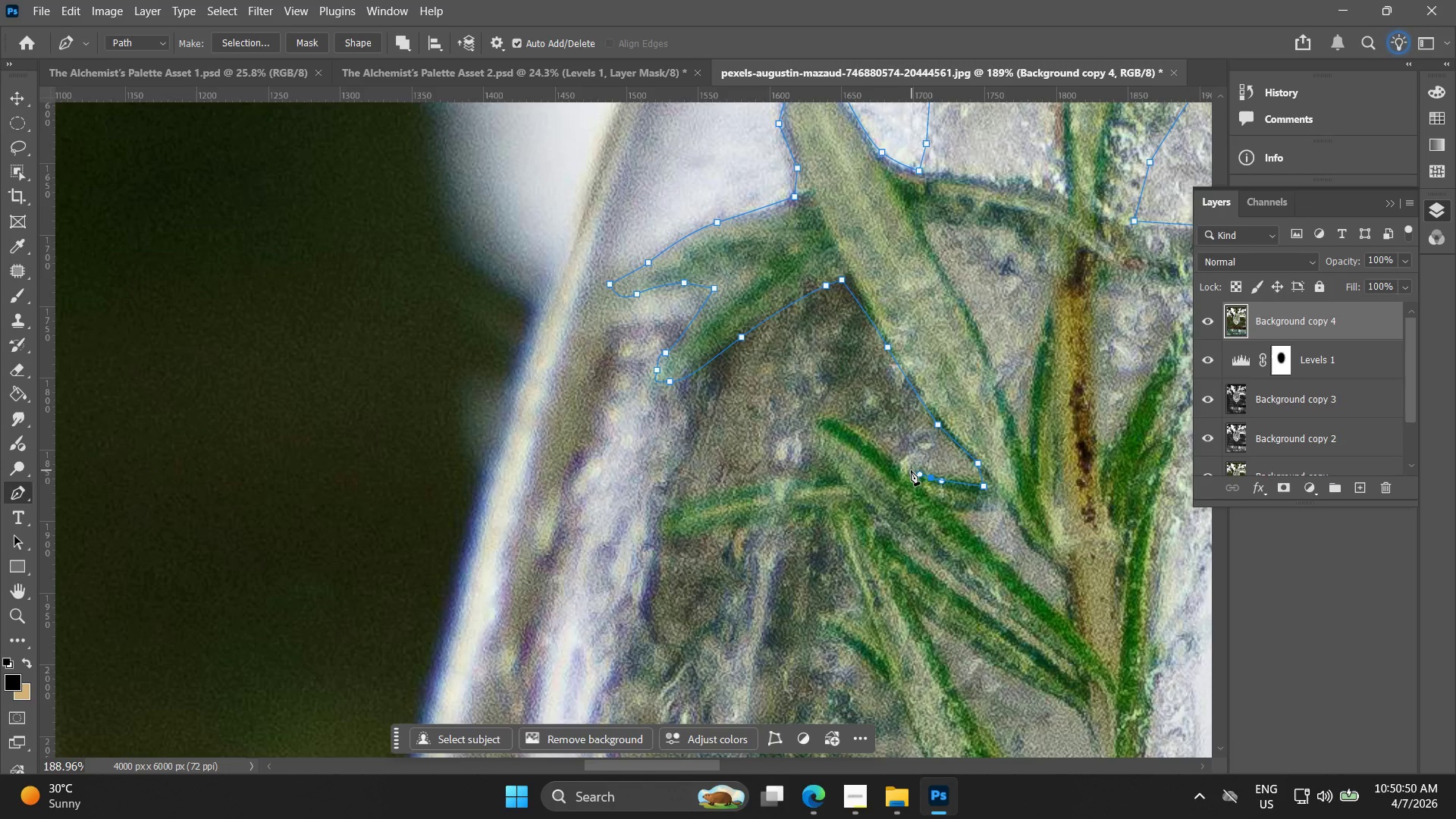 
left_click_drag(start_coordinate=[905, 466], to_coordinate=[899, 466])
 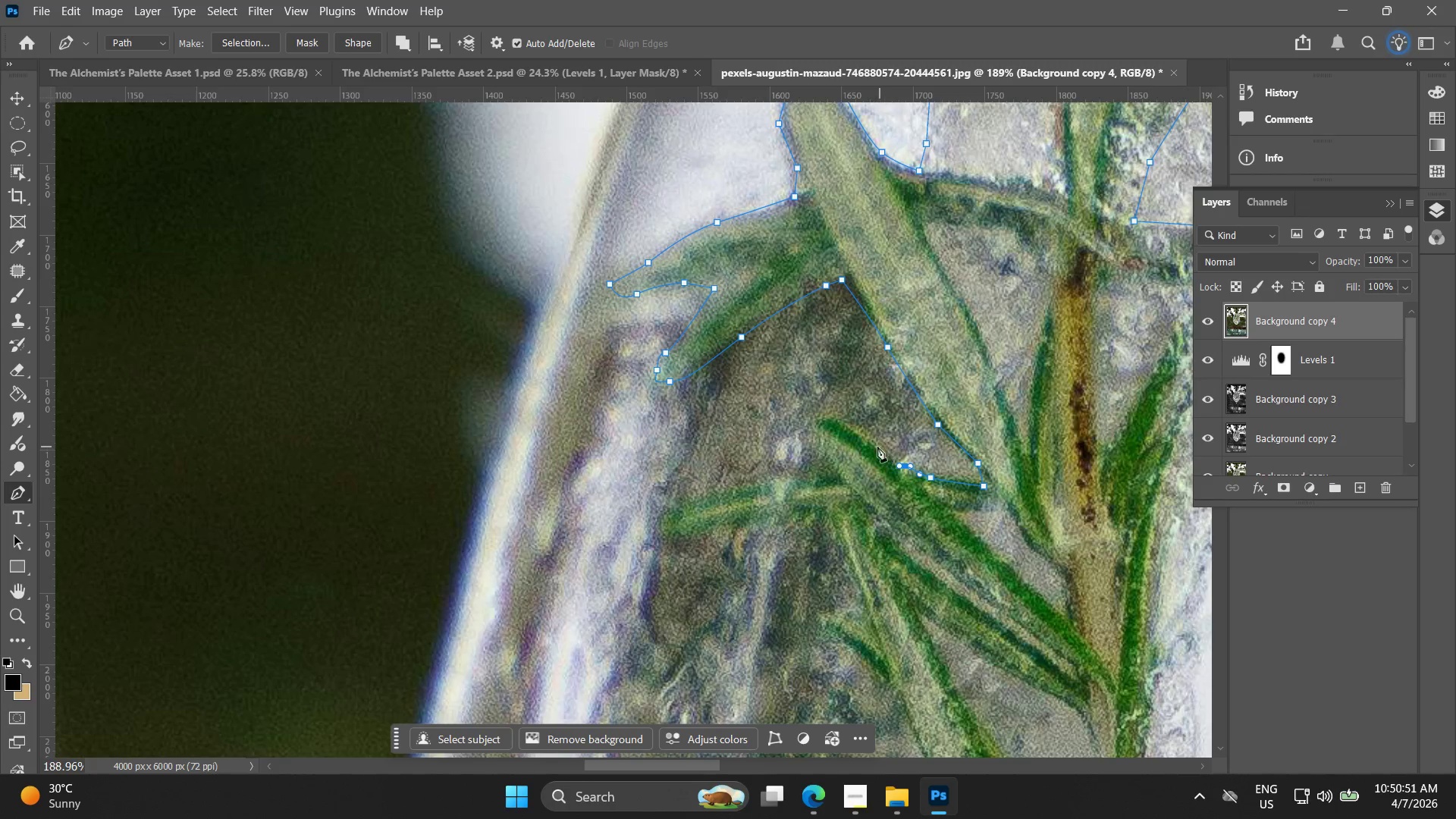 
left_click_drag(start_coordinate=[869, 445], to_coordinate=[843, 428])
 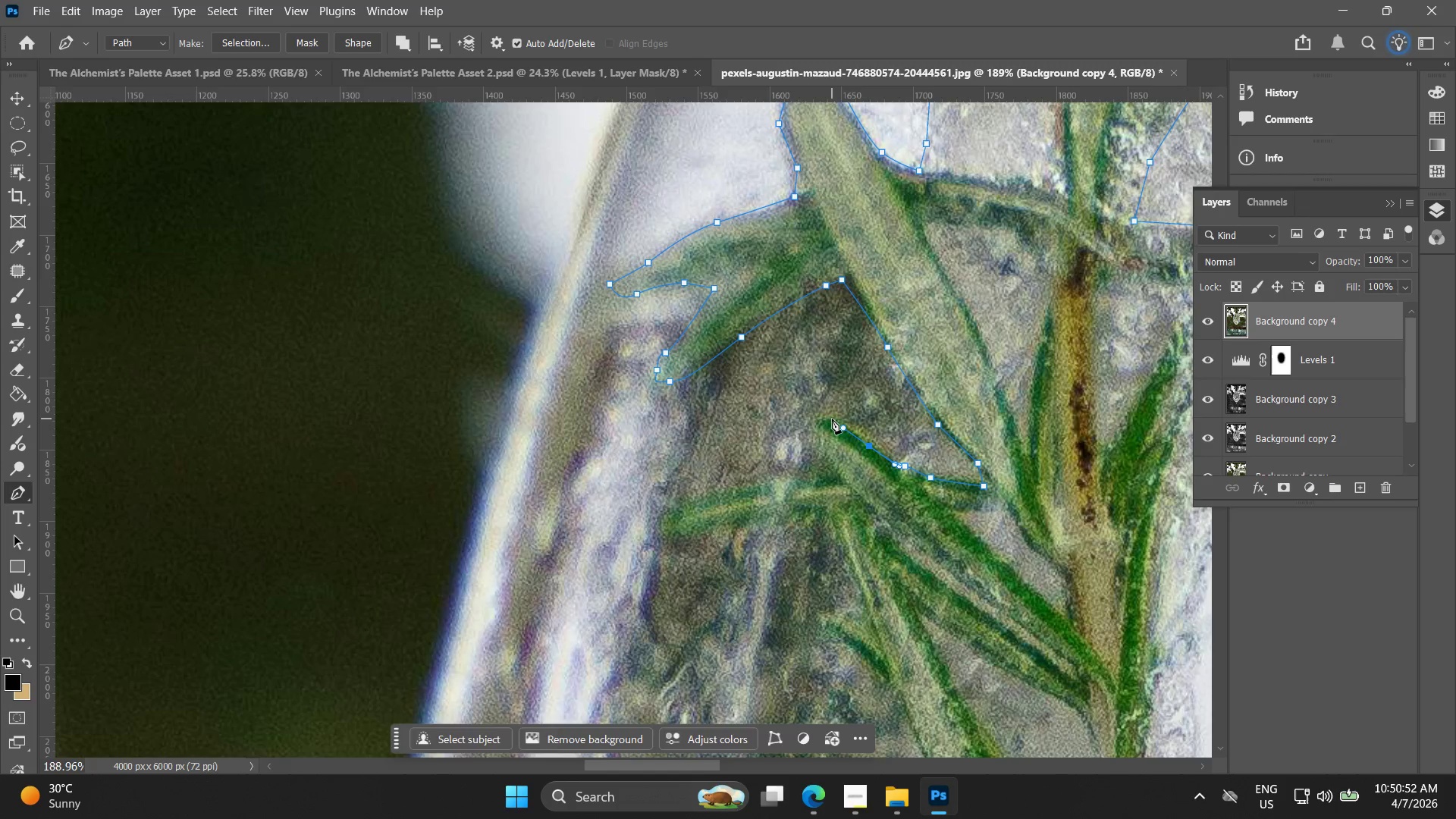 
left_click_drag(start_coordinate=[831, 419], to_coordinate=[813, 426])
 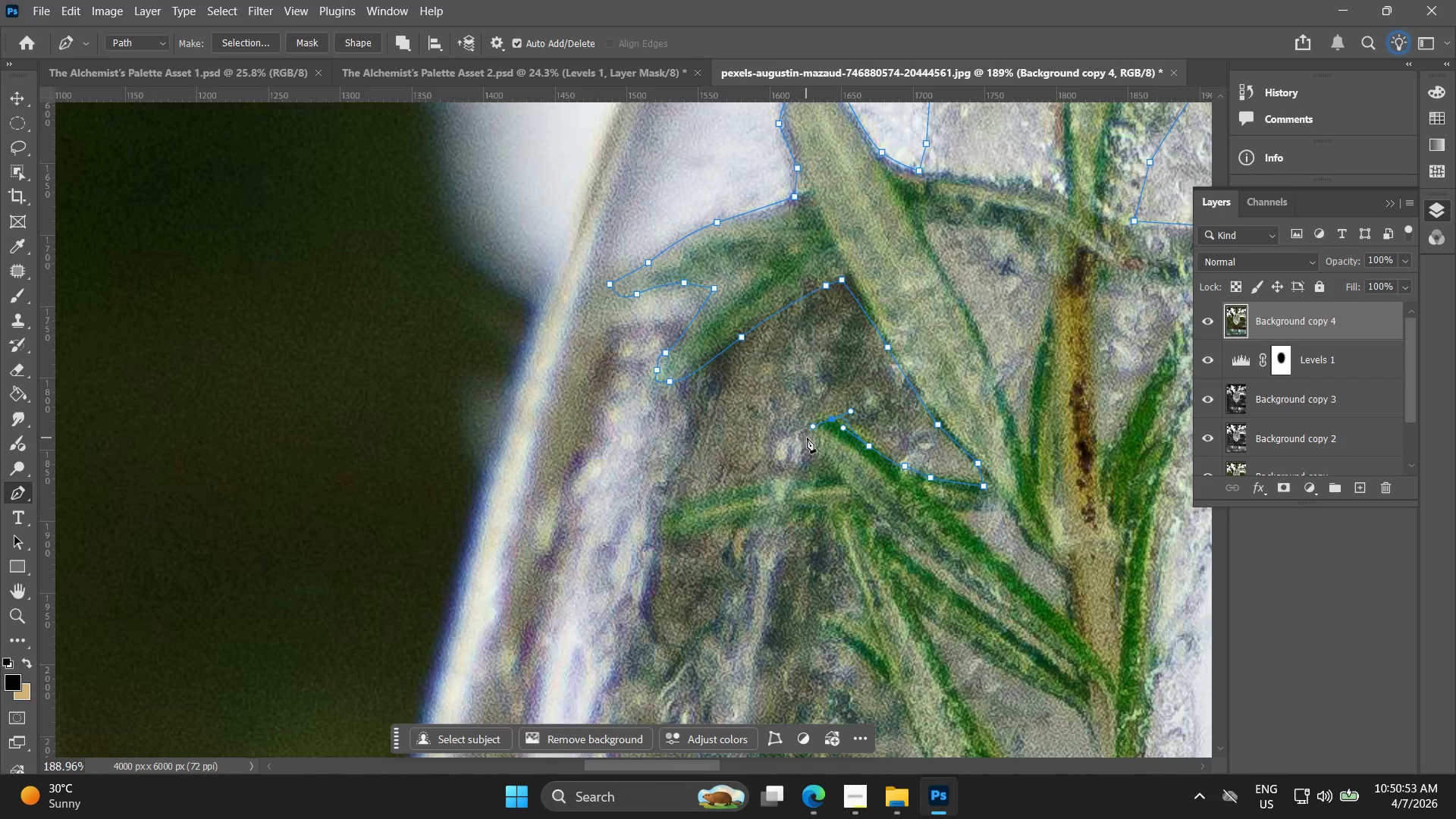 
left_click_drag(start_coordinate=[812, 439], to_coordinate=[820, 465])
 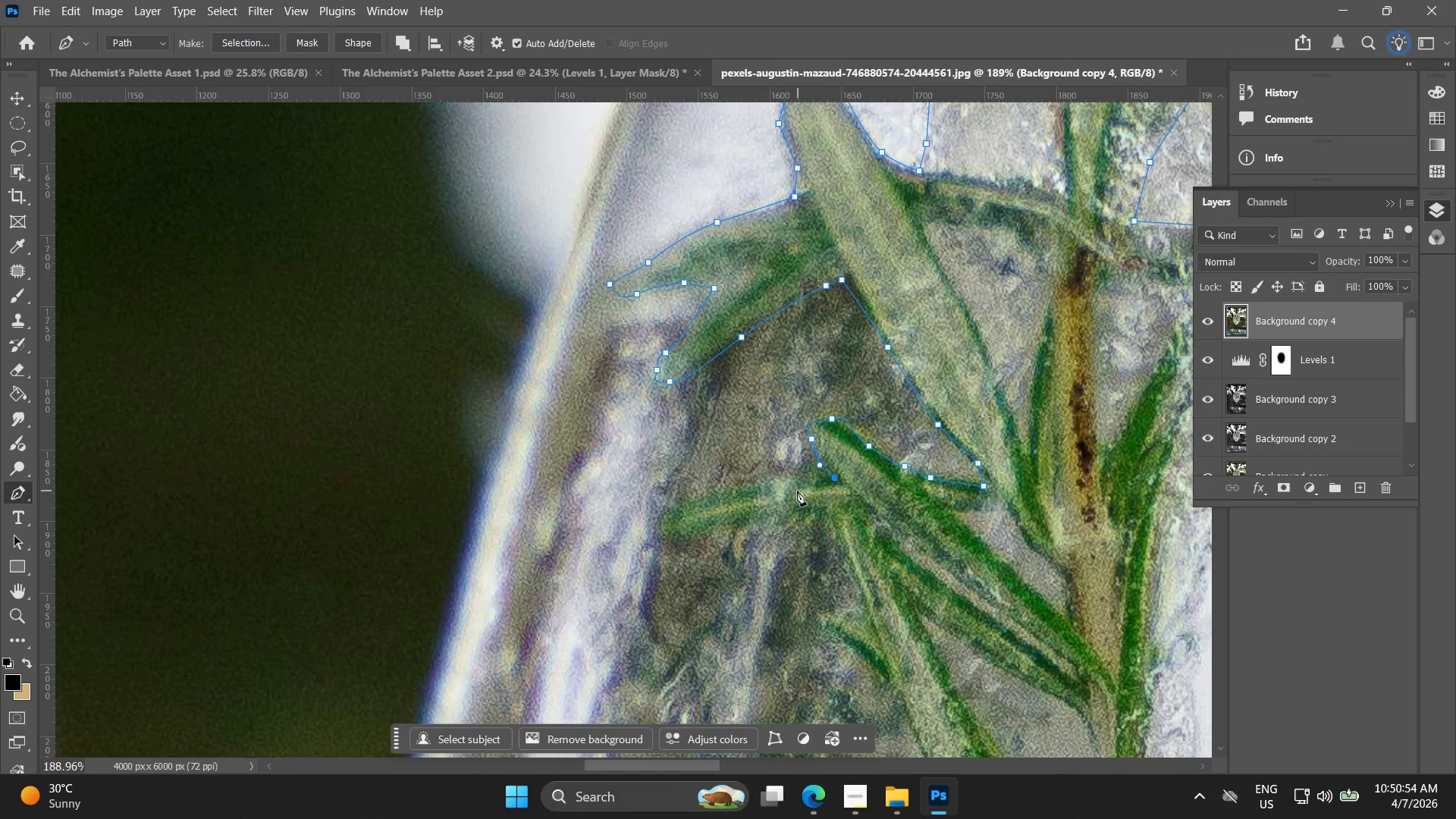 
left_click_drag(start_coordinate=[774, 488], to_coordinate=[723, 491])
 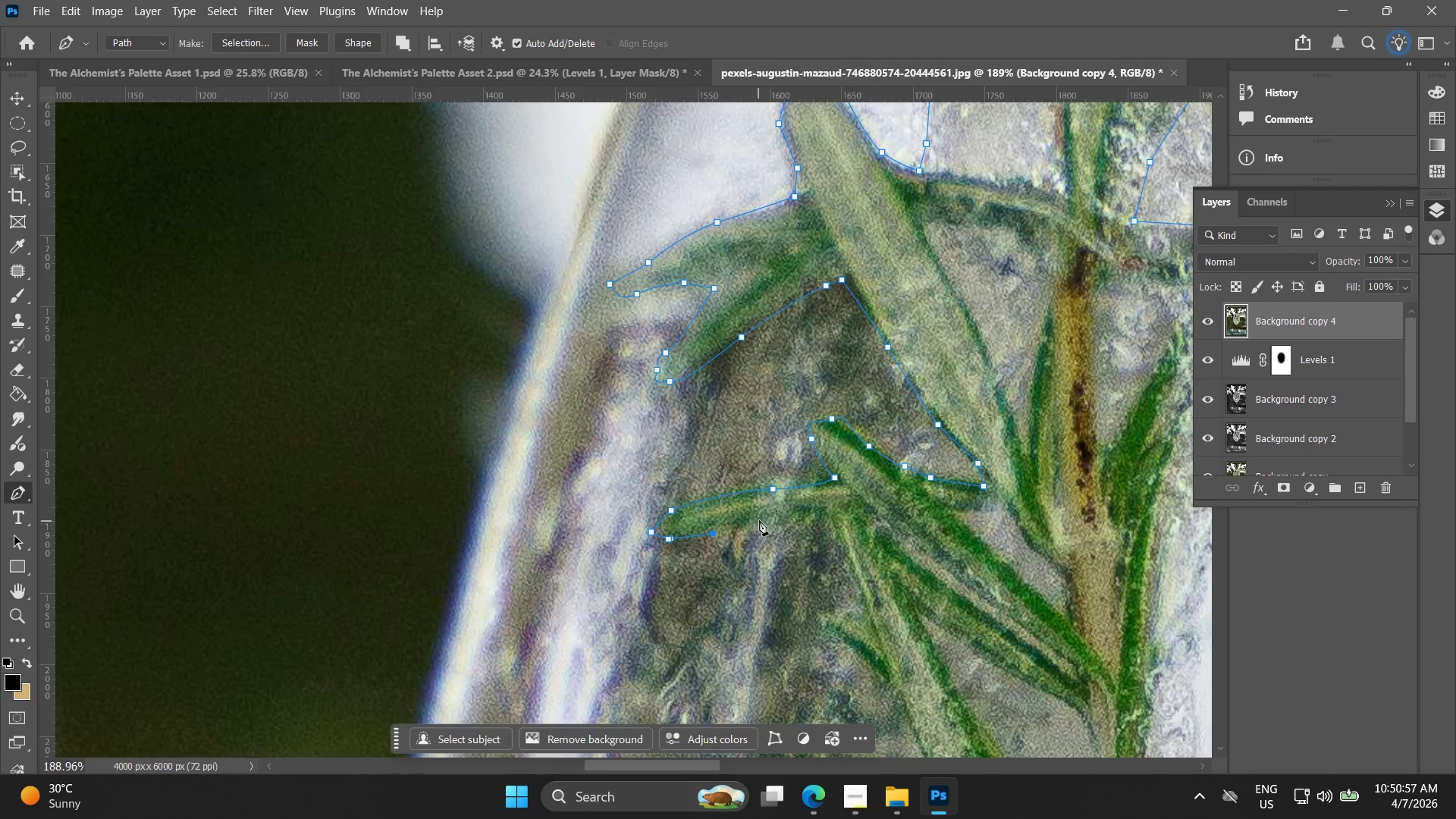 
left_click_drag(start_coordinate=[804, 519], to_coordinate=[826, 517])
 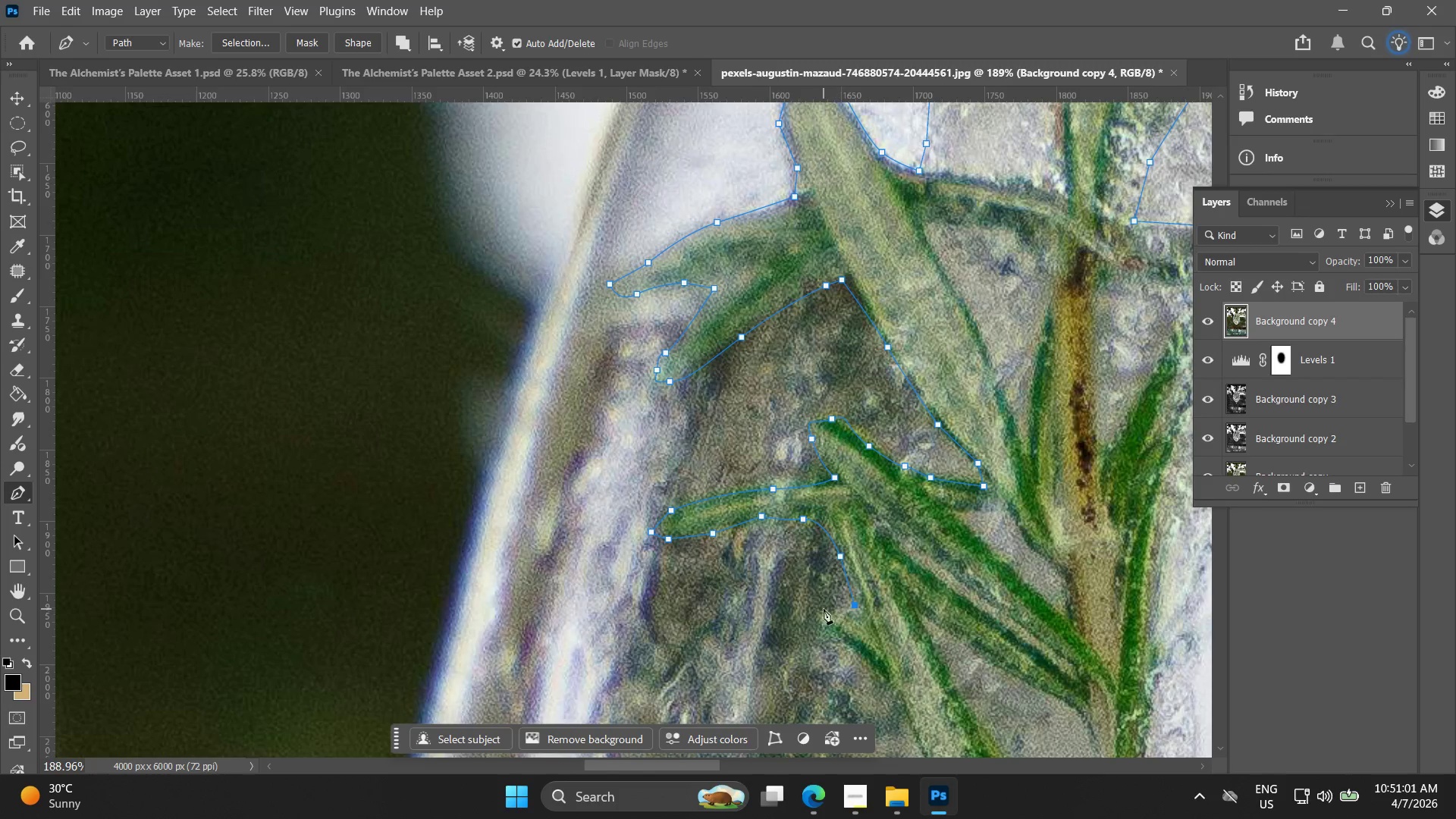 
left_click_drag(start_coordinate=[830, 635], to_coordinate=[842, 644])
 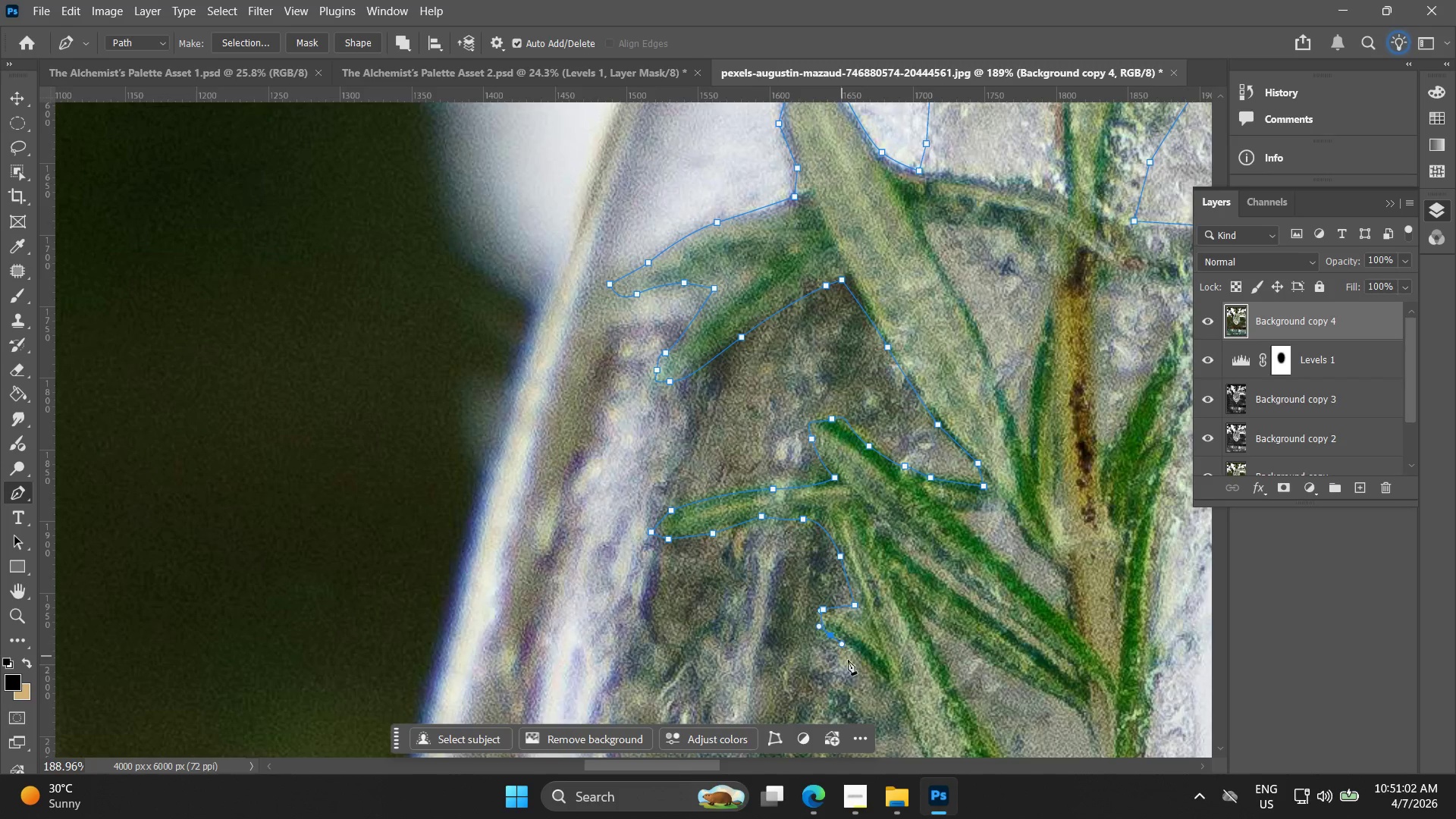 
hold_key(key=Space, duration=0.45)
 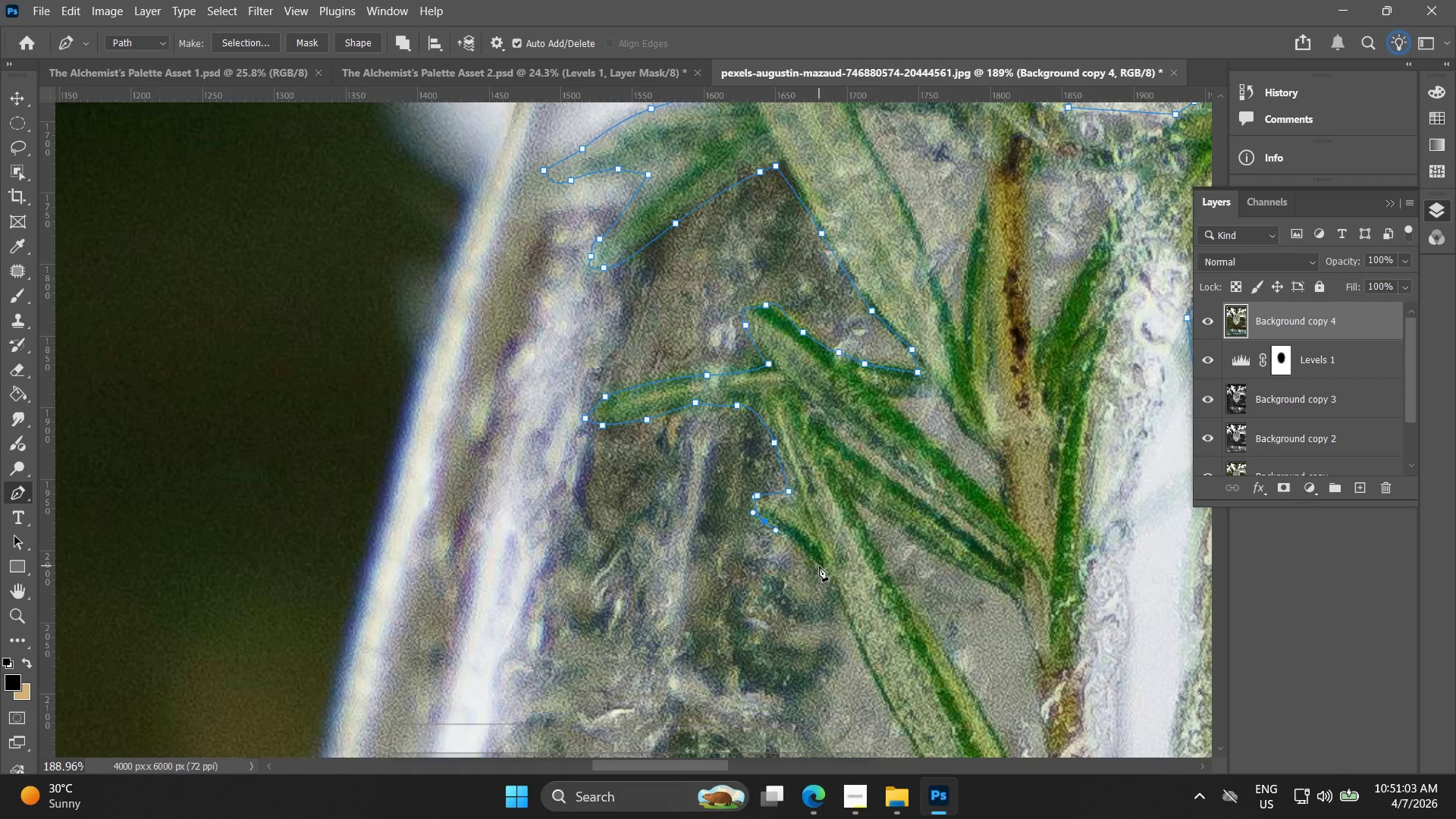 
left_click_drag(start_coordinate=[830, 645], to_coordinate=[764, 531])
 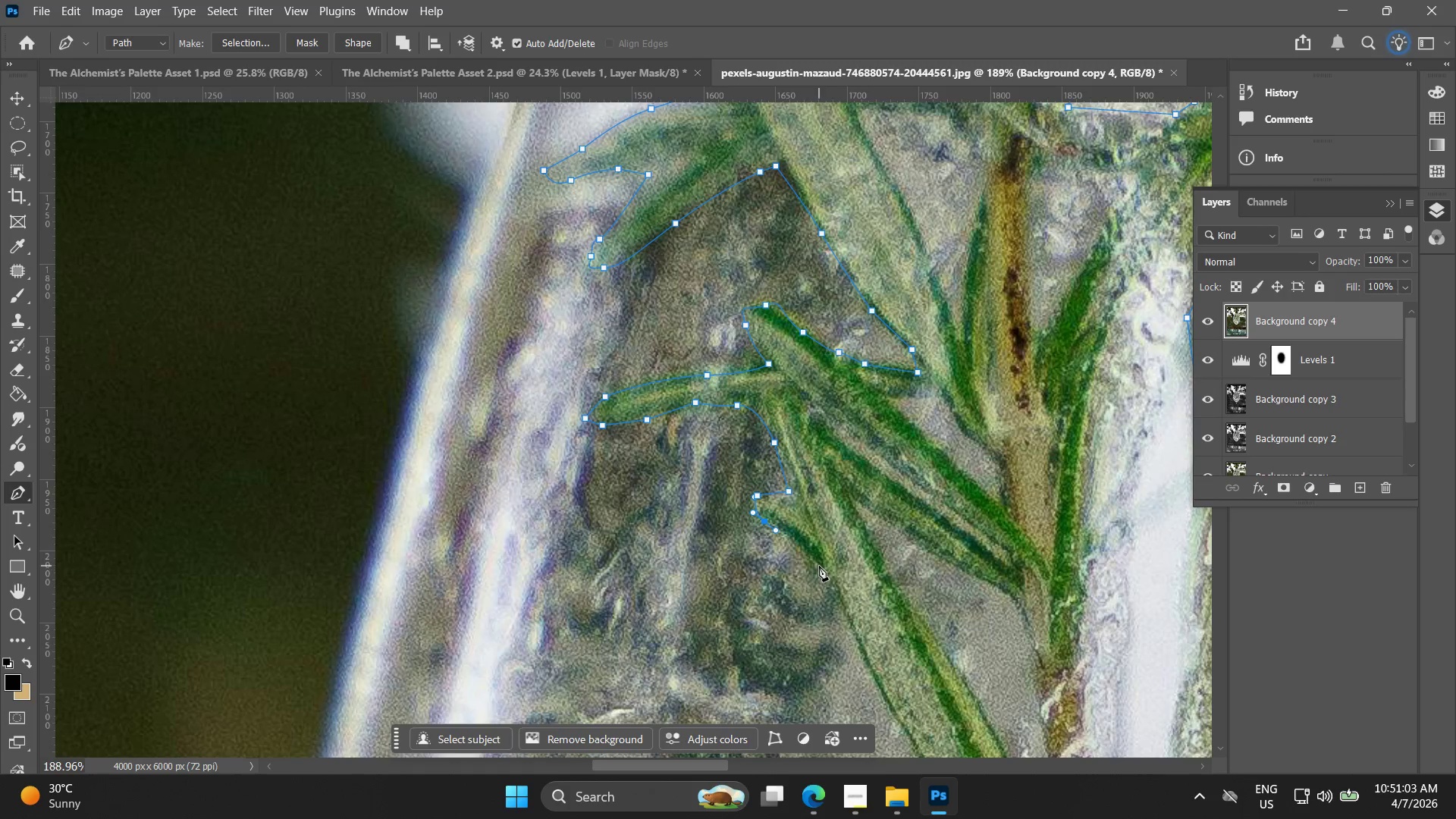 
left_click([819, 566])
 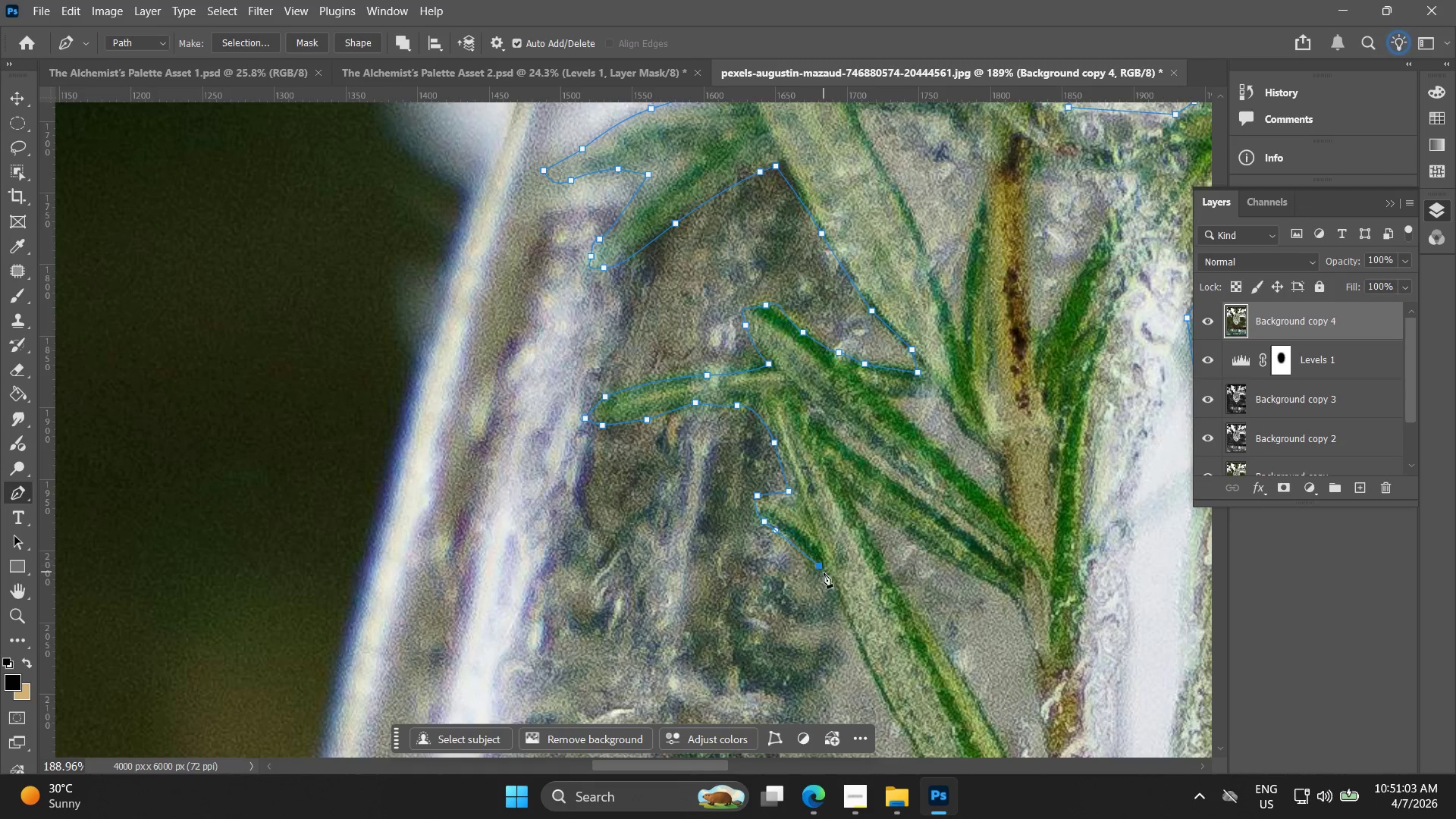 
hold_key(key=Space, duration=0.39)
 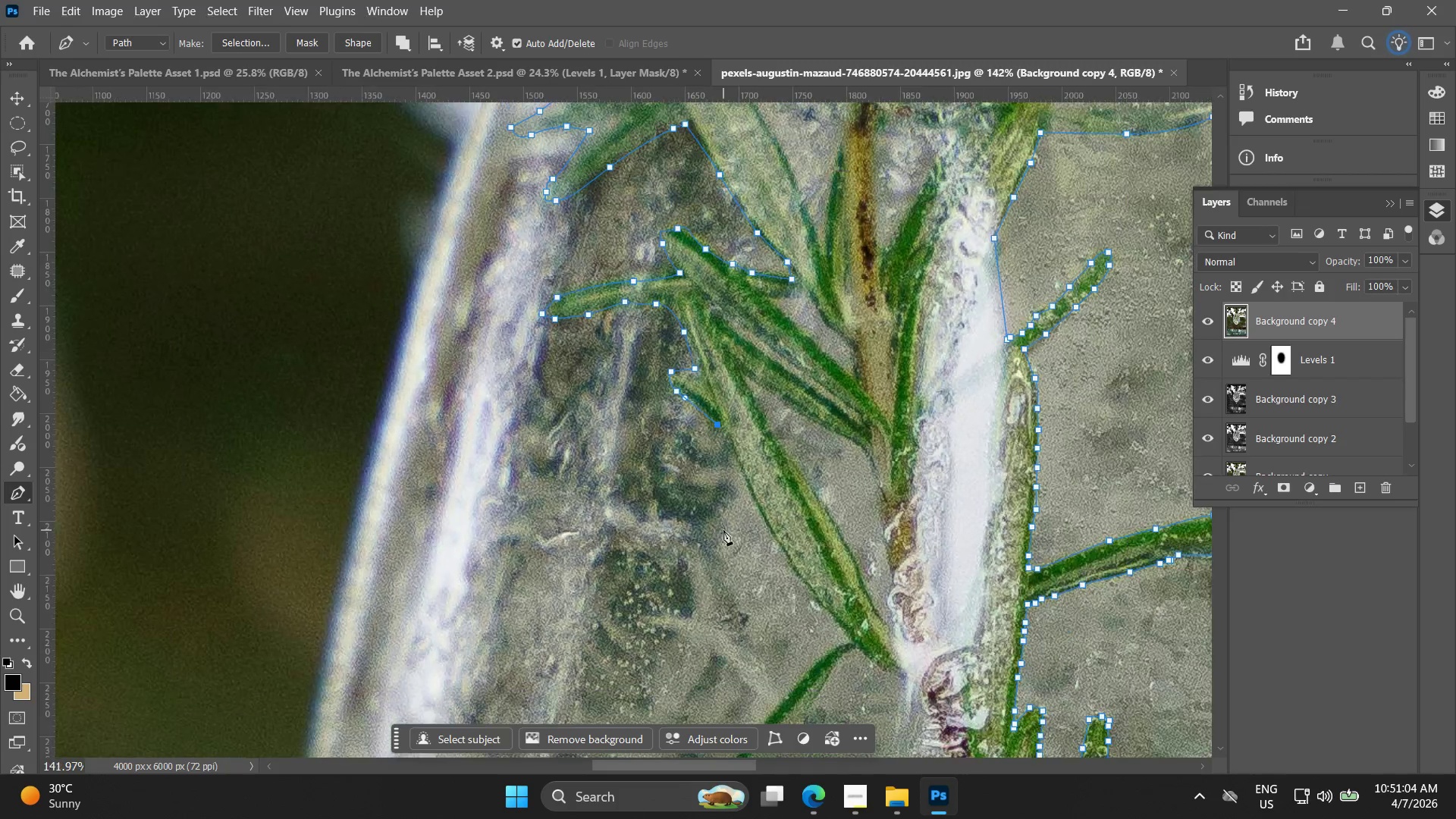 
left_click_drag(start_coordinate=[806, 612], to_coordinate=[704, 439])
 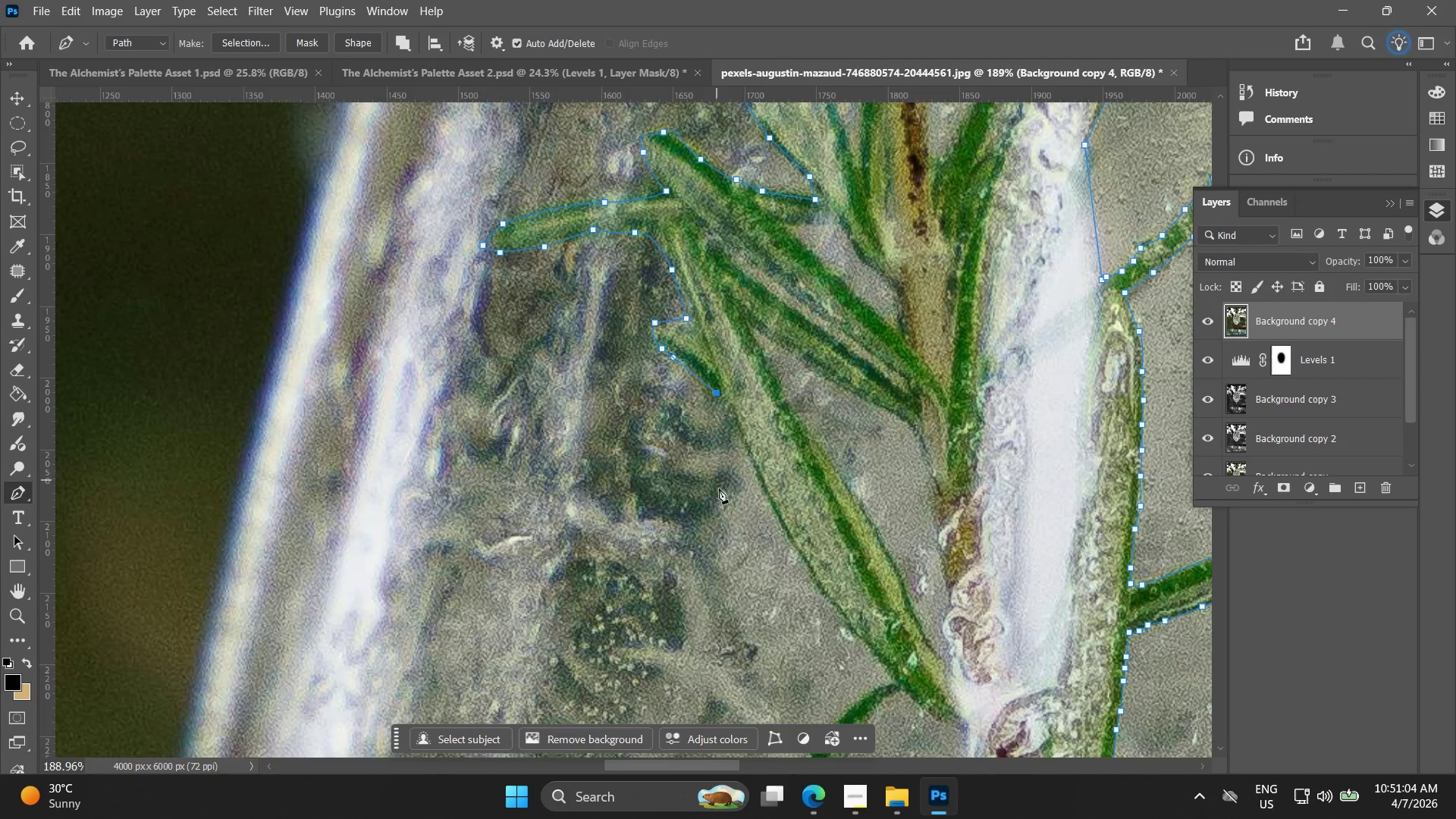 
key(Alt+AltLeft)
 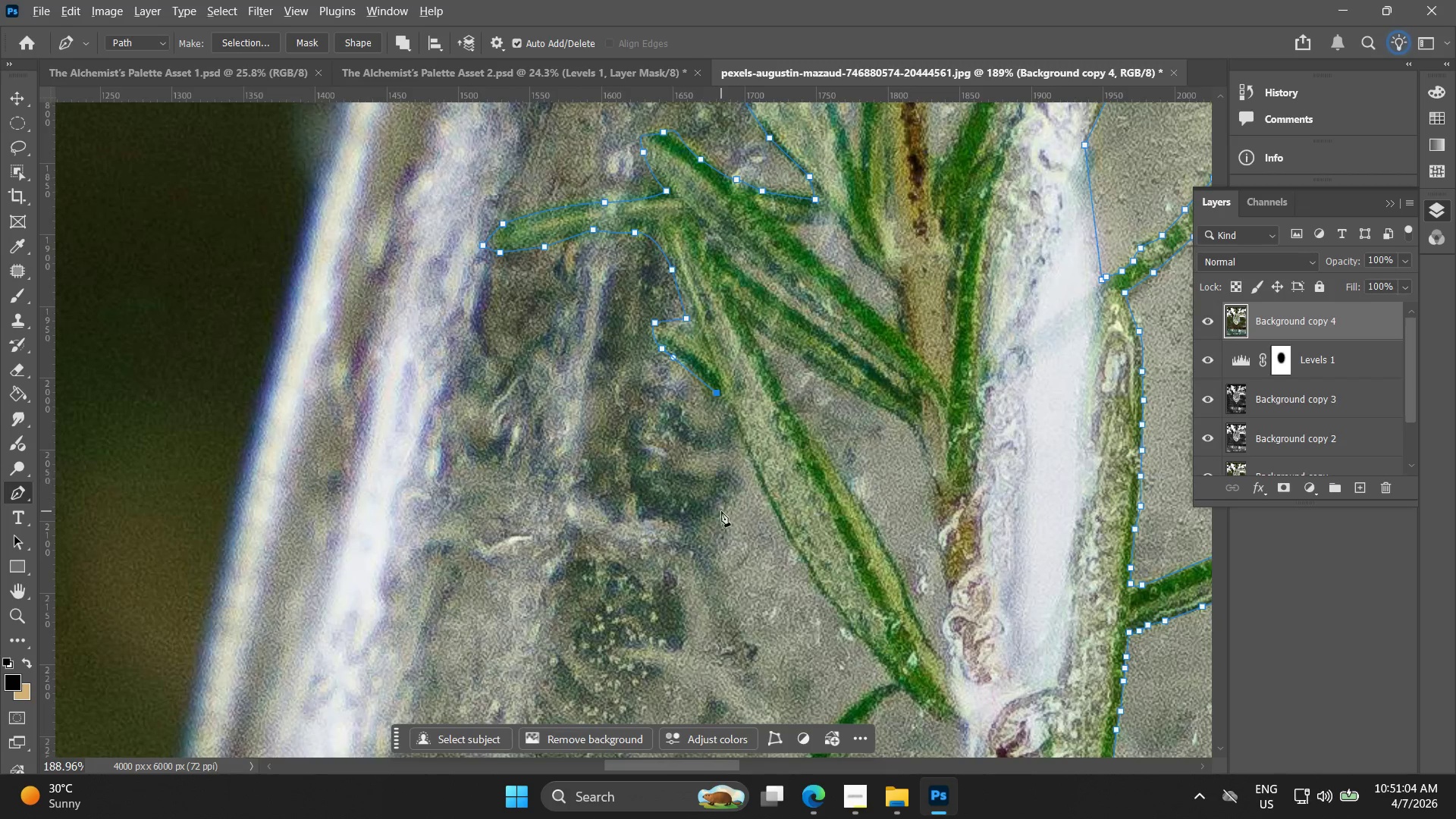 
scroll: coordinate [721, 526], scroll_direction: down, amount: 3.0
 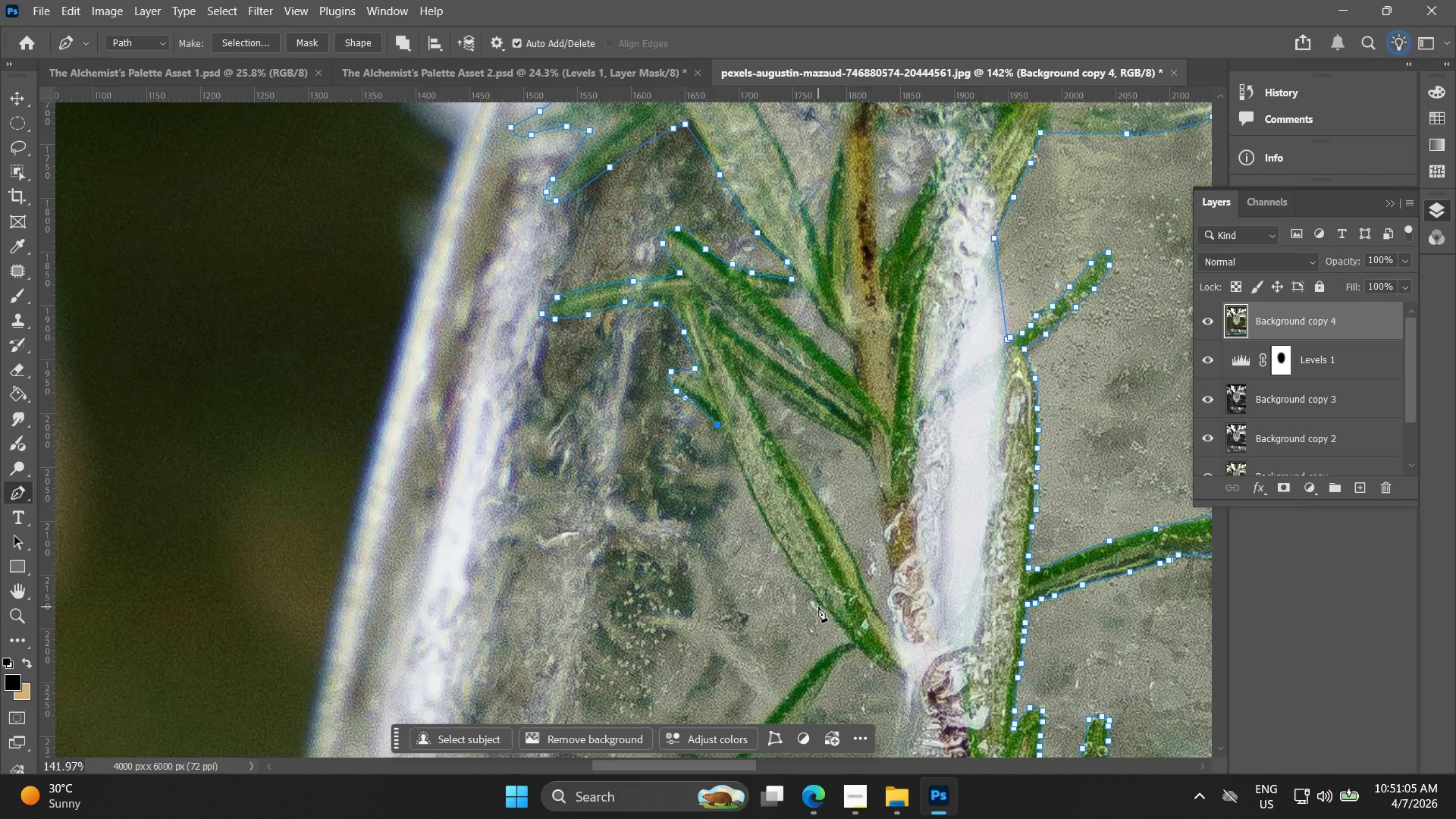 
left_click_drag(start_coordinate=[822, 604], to_coordinate=[867, 648])
 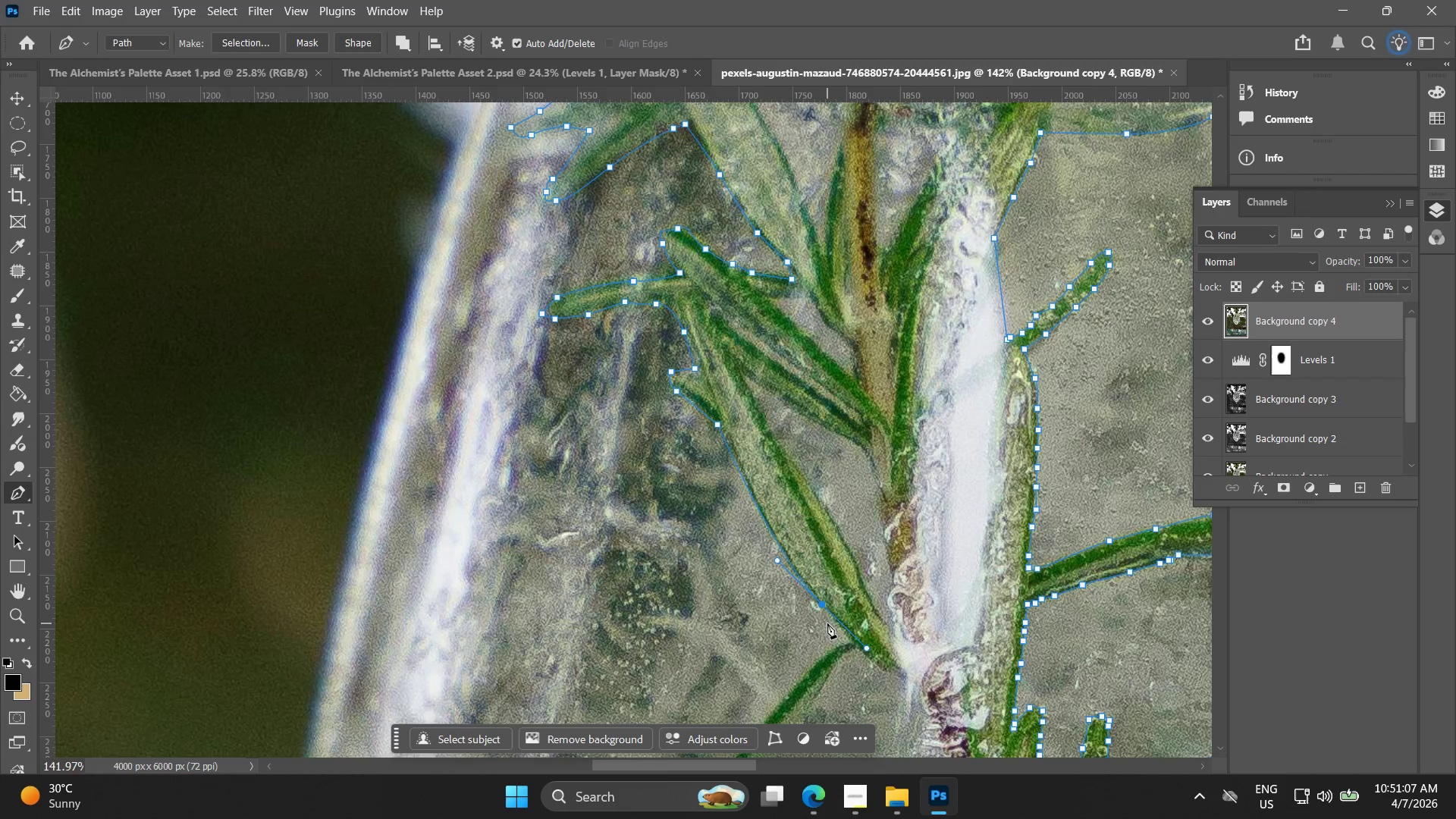 
hold_key(key=AltLeft, duration=0.83)
left_click([822, 605])
 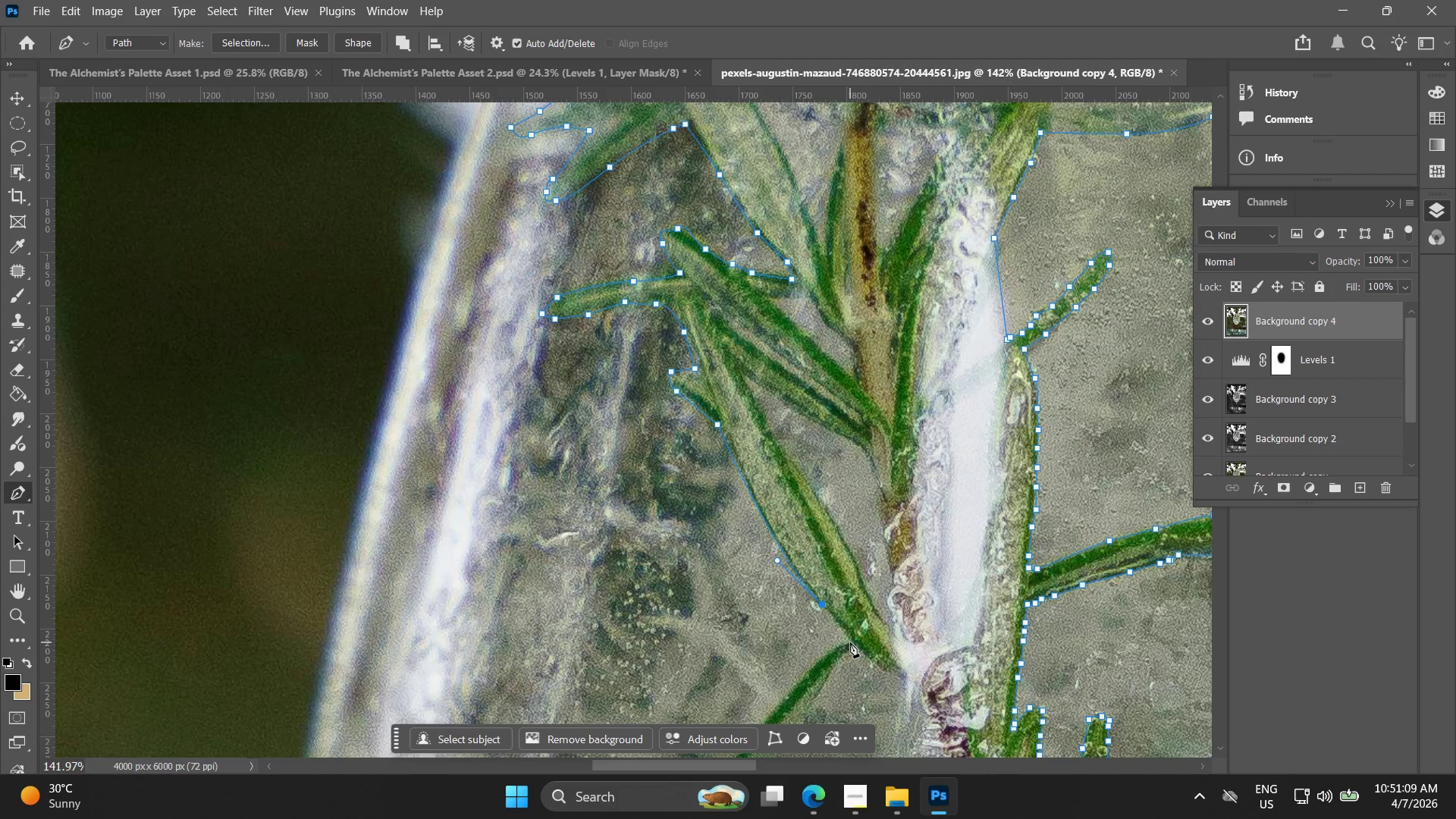 
left_click([844, 641])
 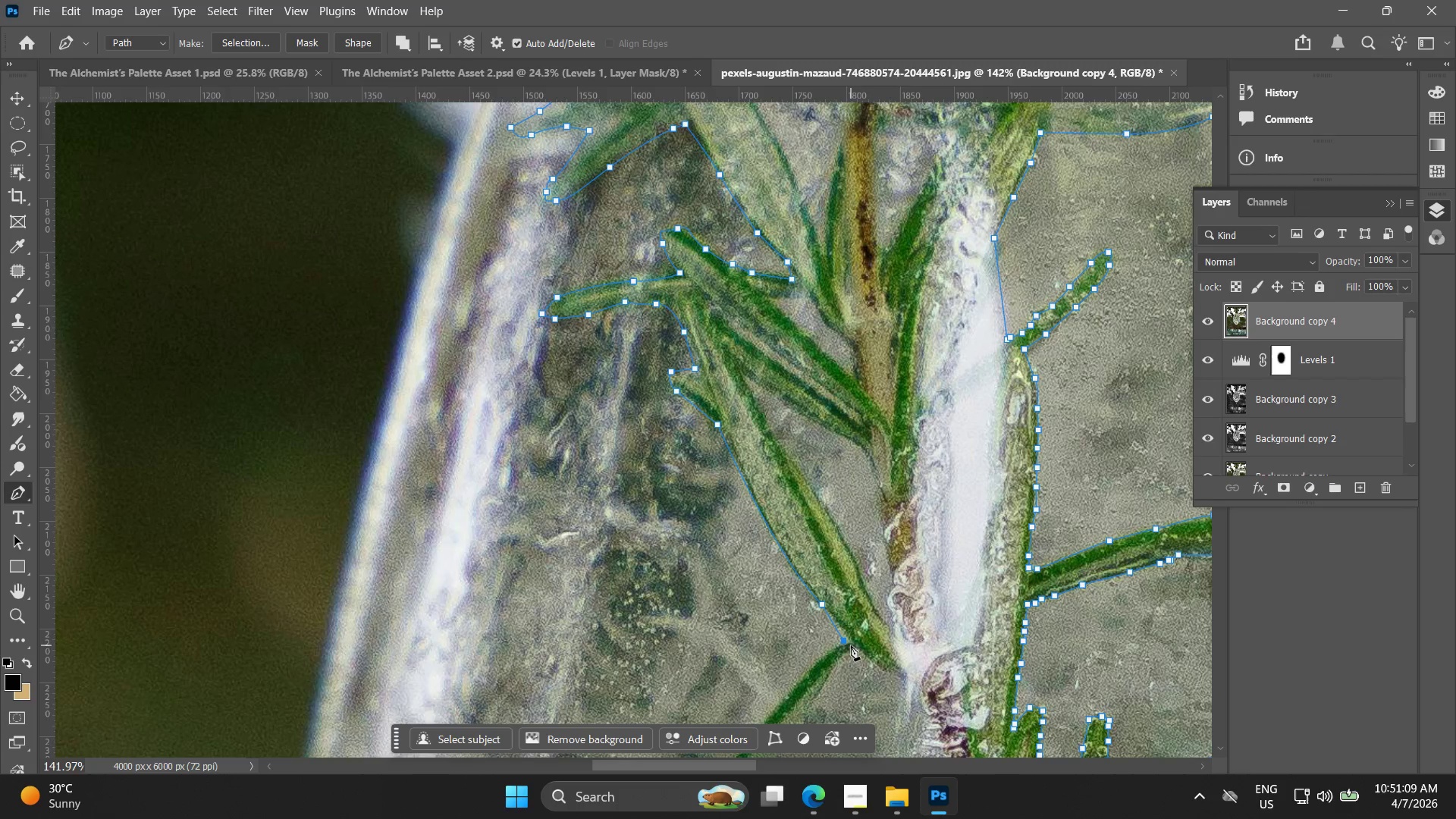 
key(Control+ControlLeft)
 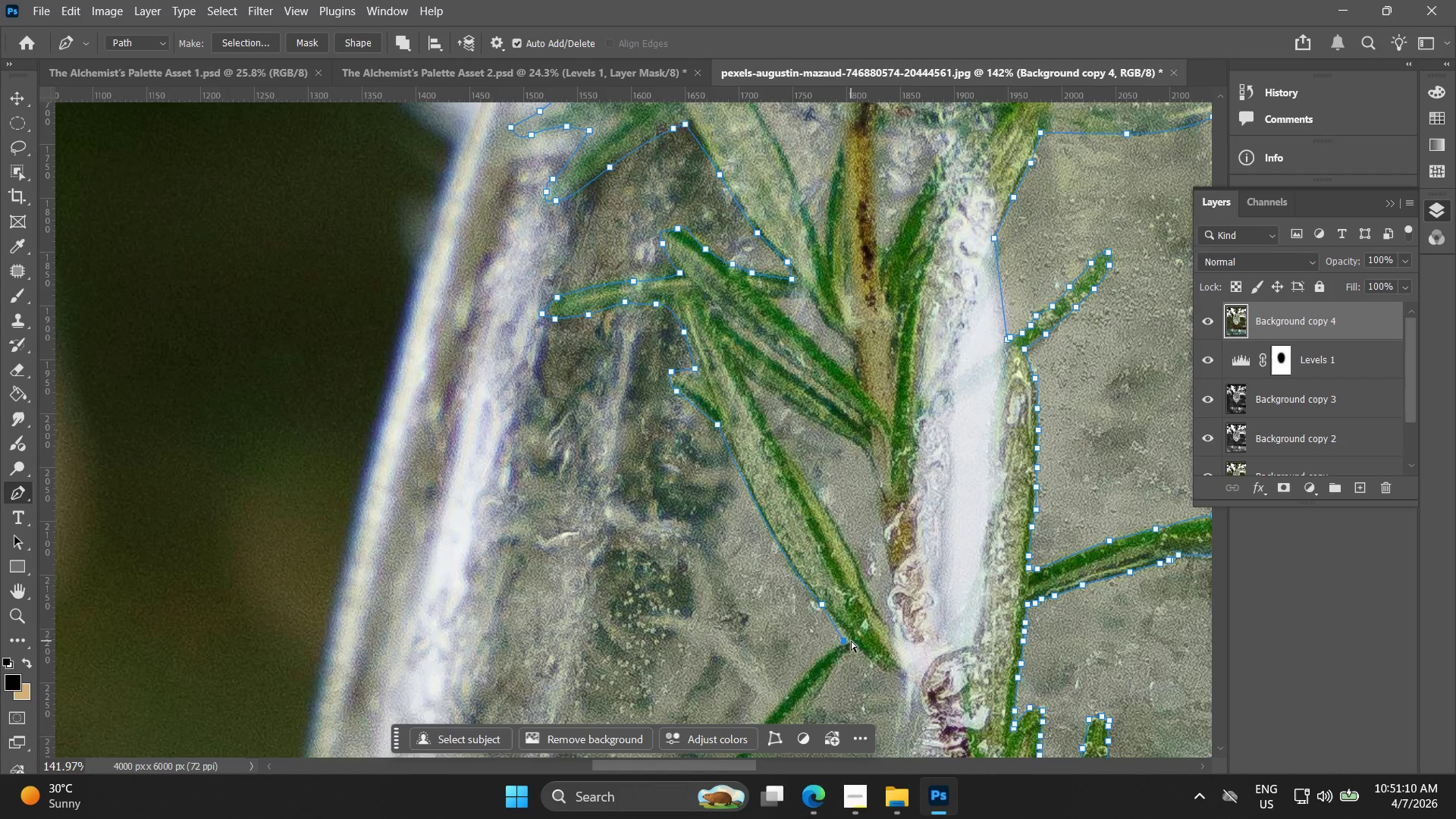 
key(Control+Z)
 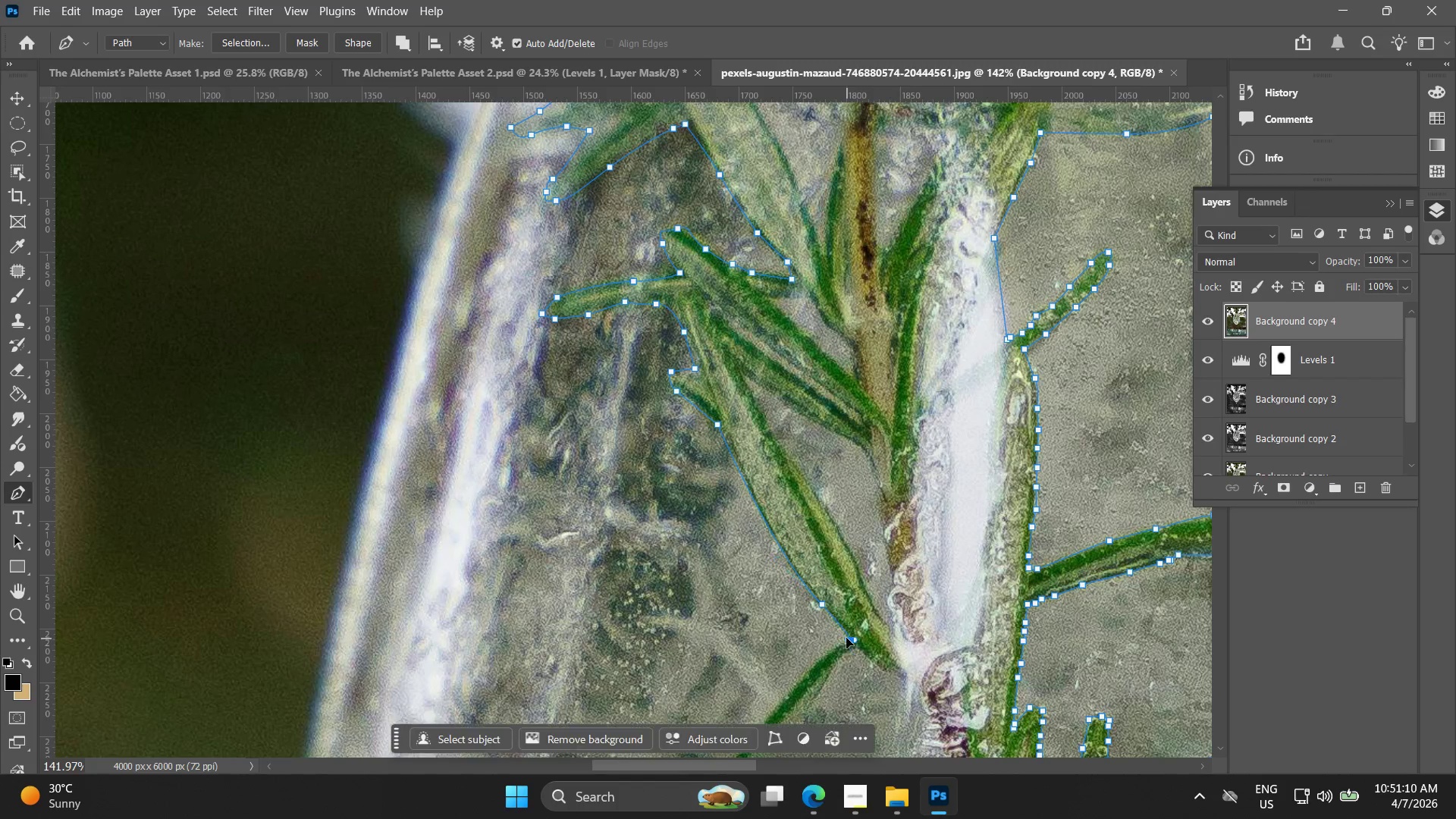 
hold_key(key=Space, duration=0.5)
 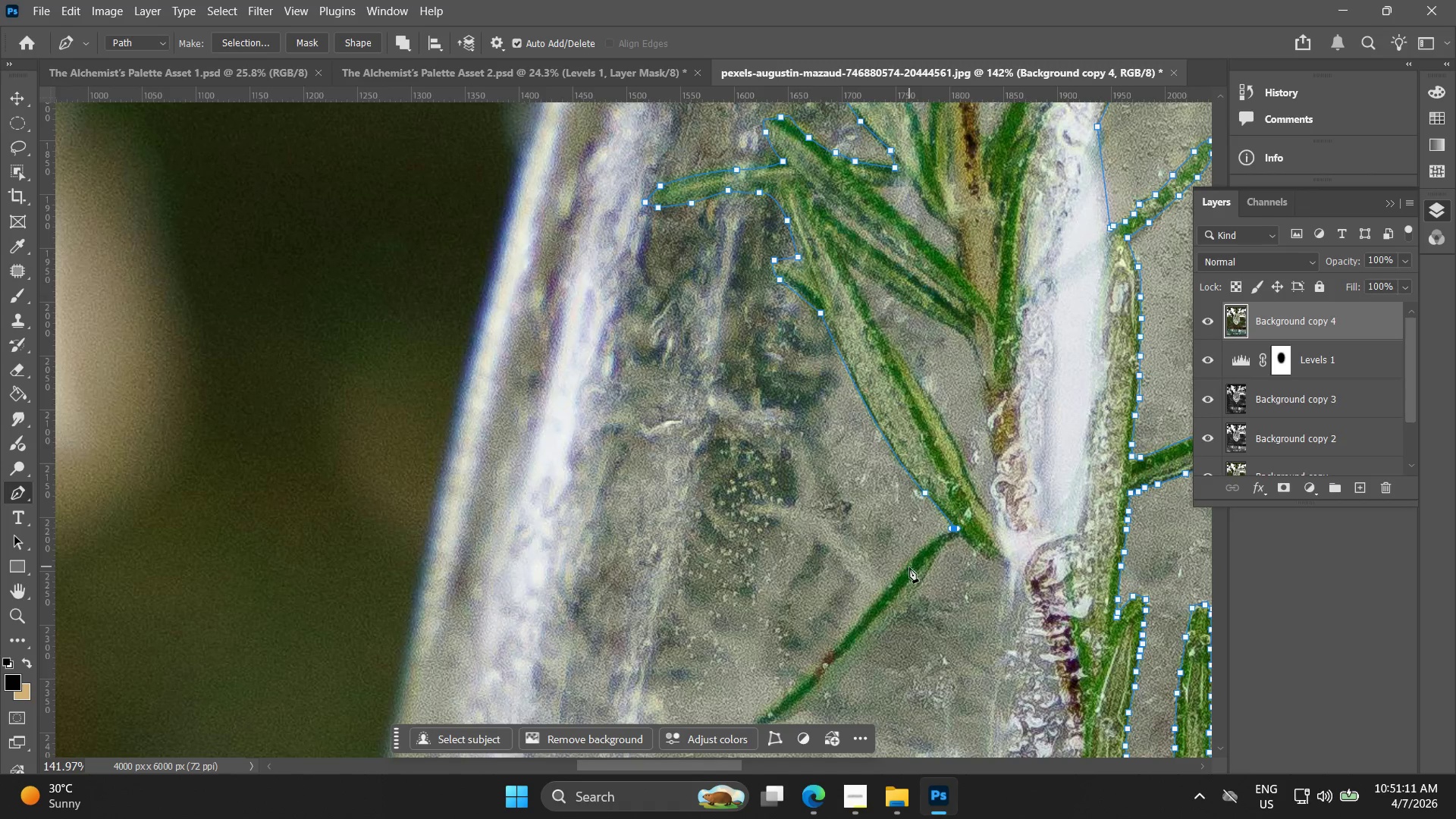 
left_click_drag(start_coordinate=[842, 634], to_coordinate=[945, 522])
 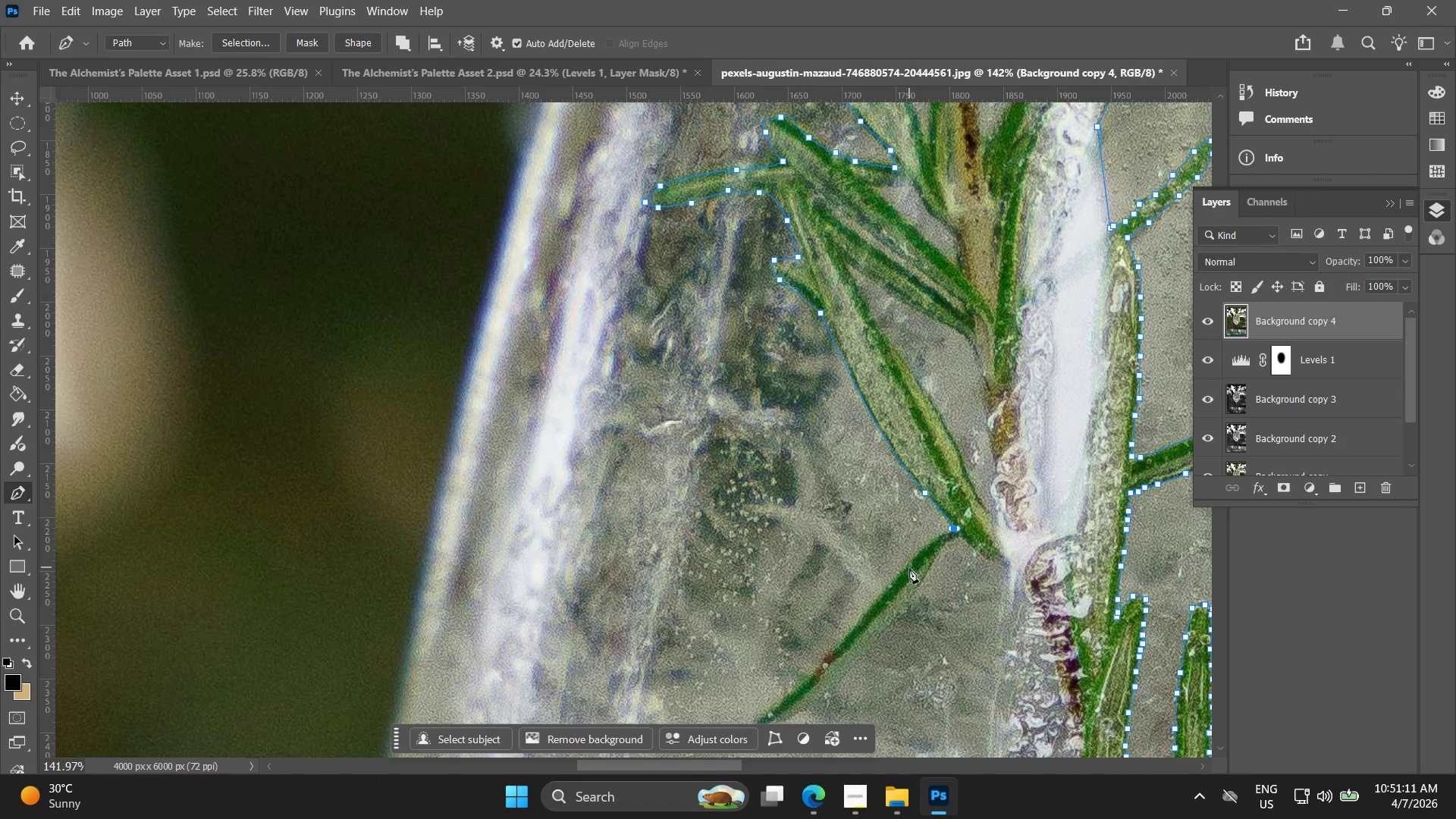 
left_click_drag(start_coordinate=[902, 571], to_coordinate=[870, 607])
 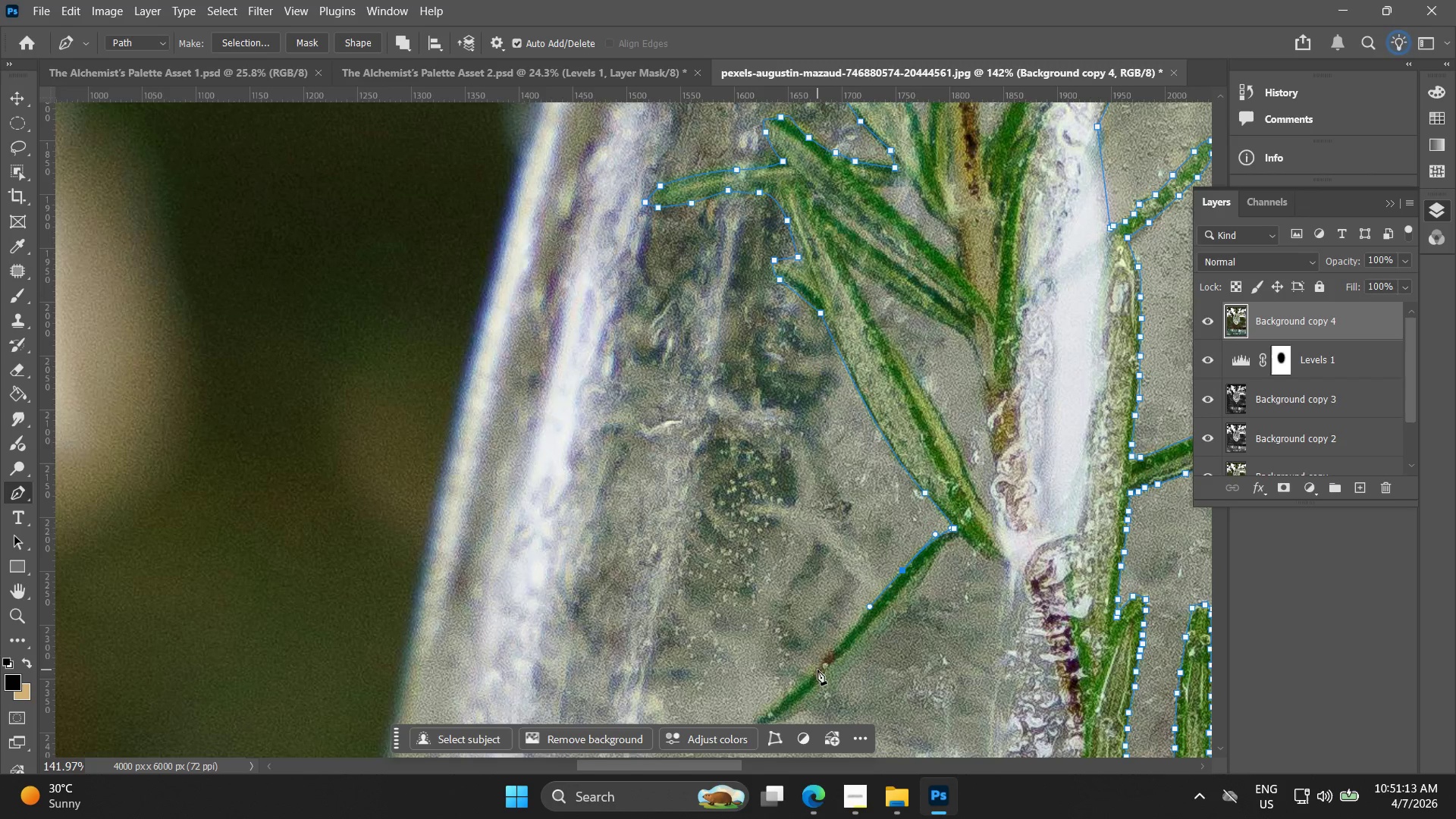 
left_click([811, 668])
 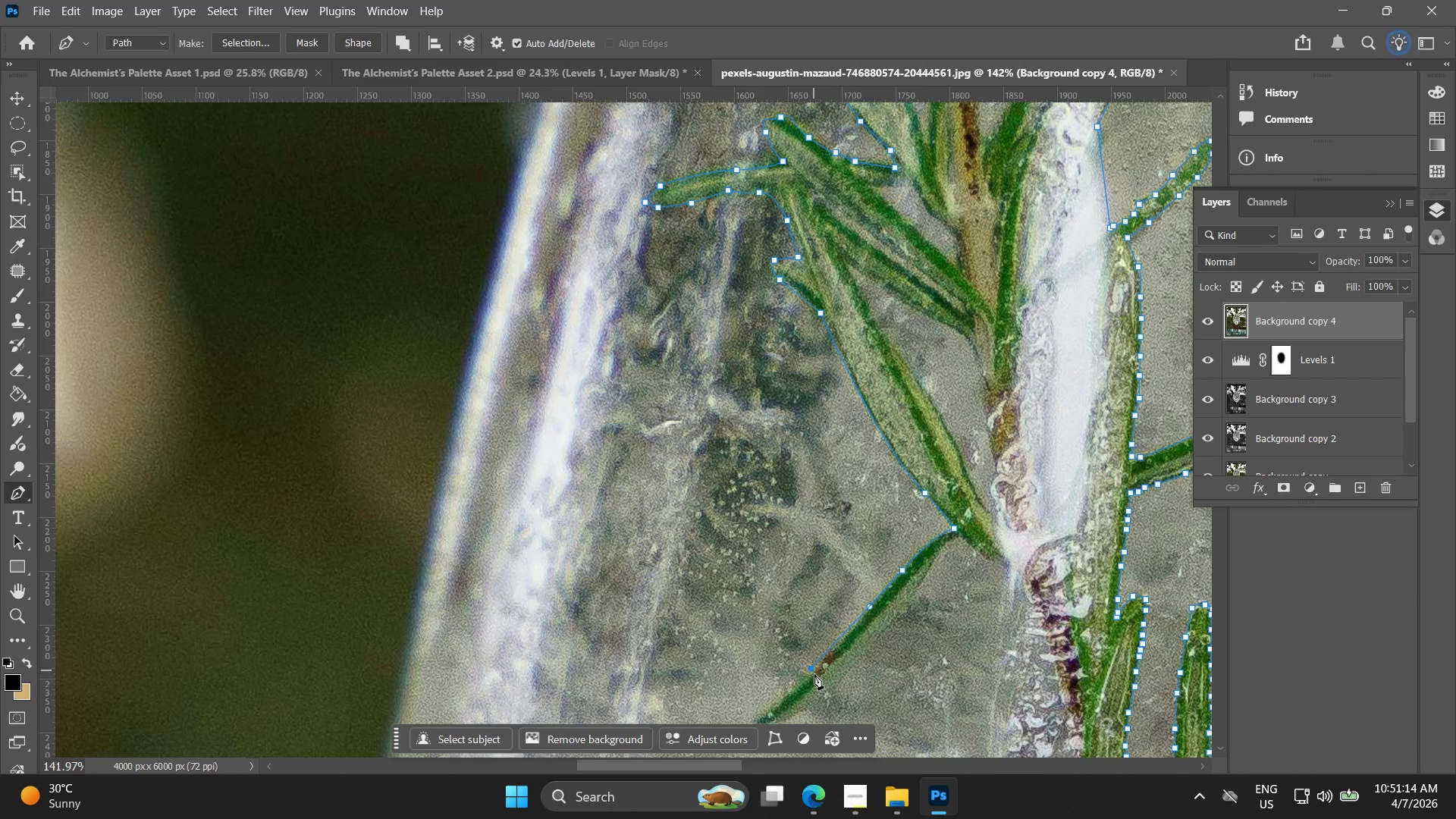 
hold_key(key=Space, duration=0.45)
 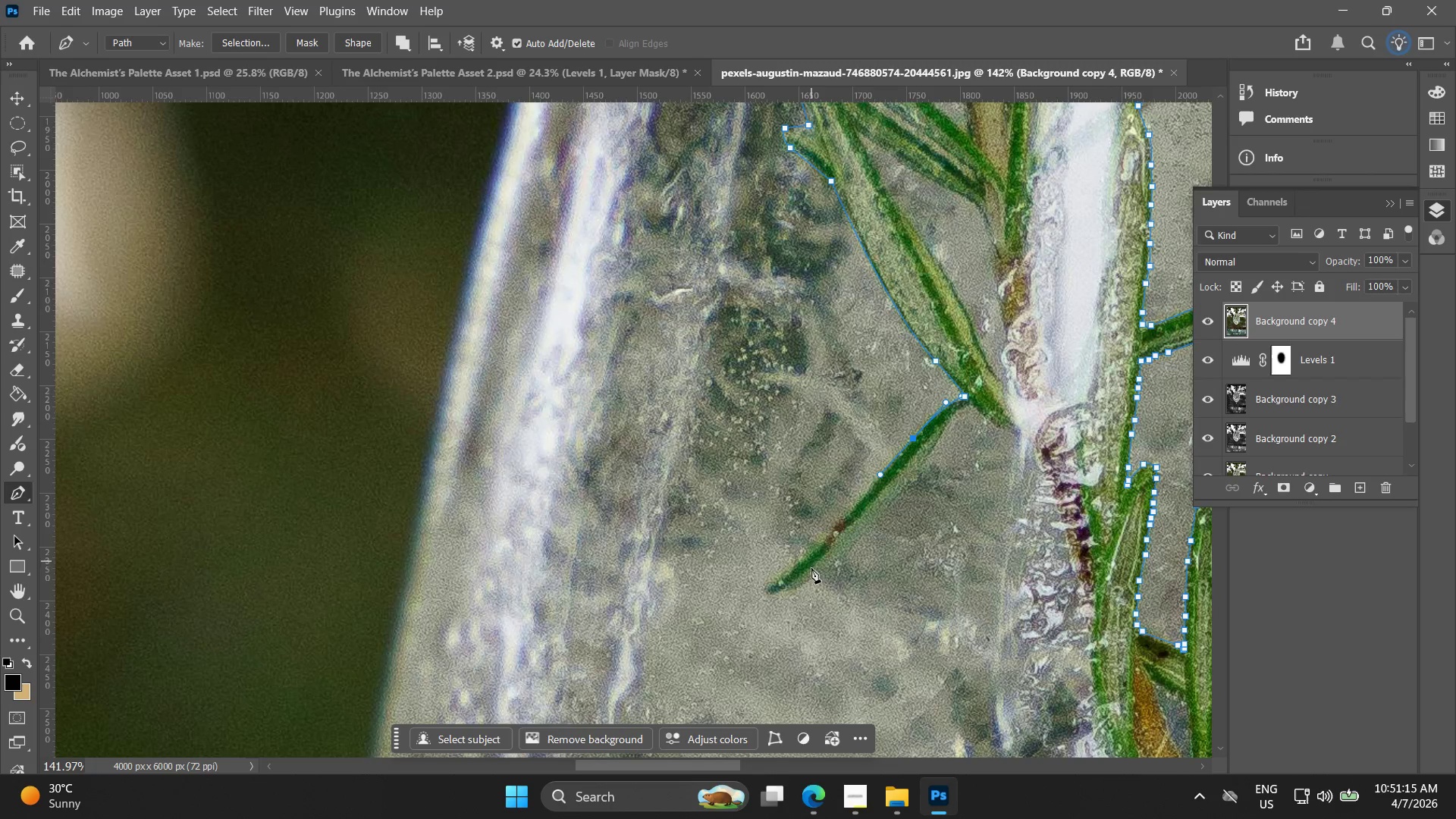 
left_click_drag(start_coordinate=[814, 664], to_coordinate=[825, 532])
 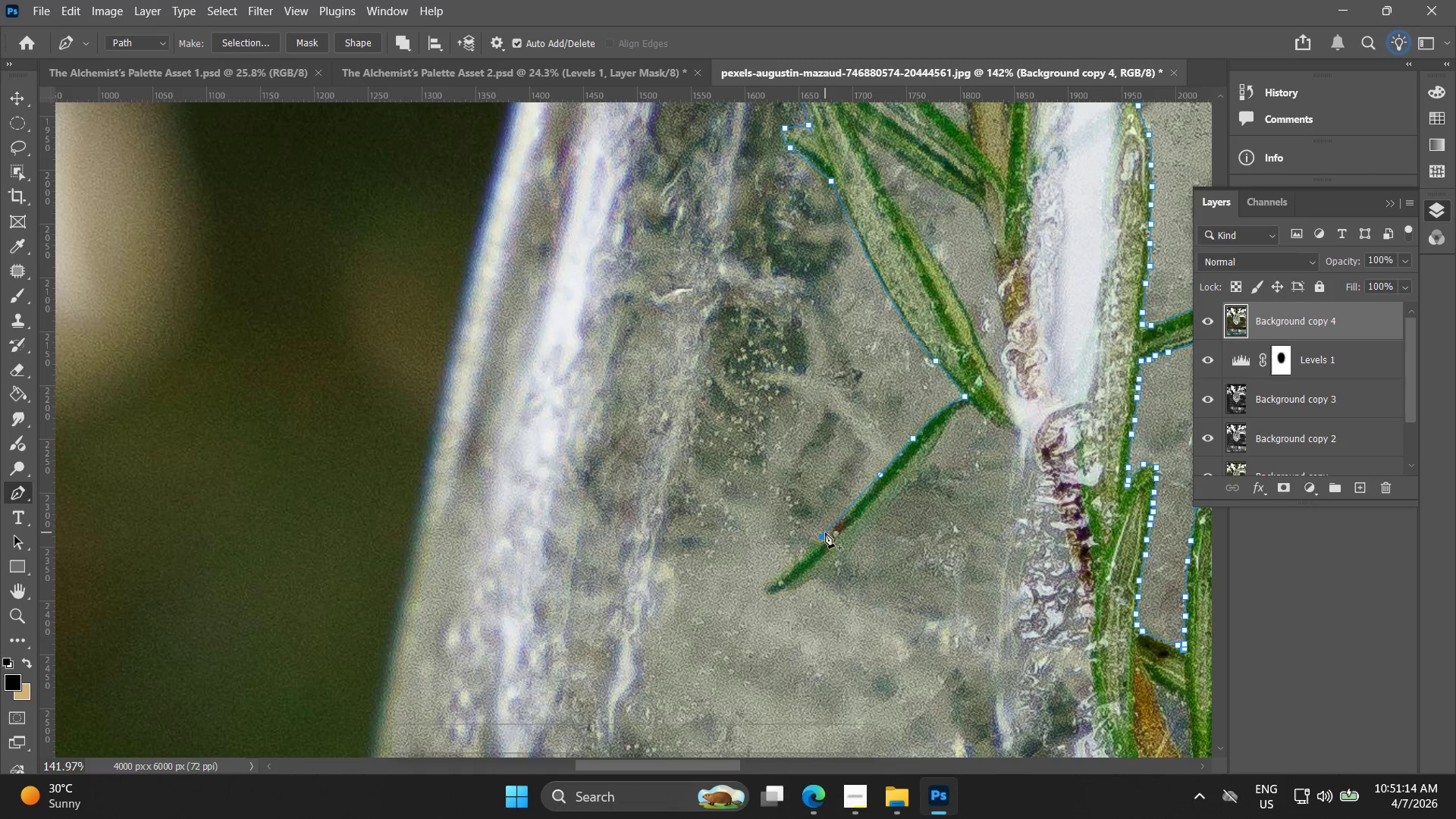 
key(Control+ControlLeft)
 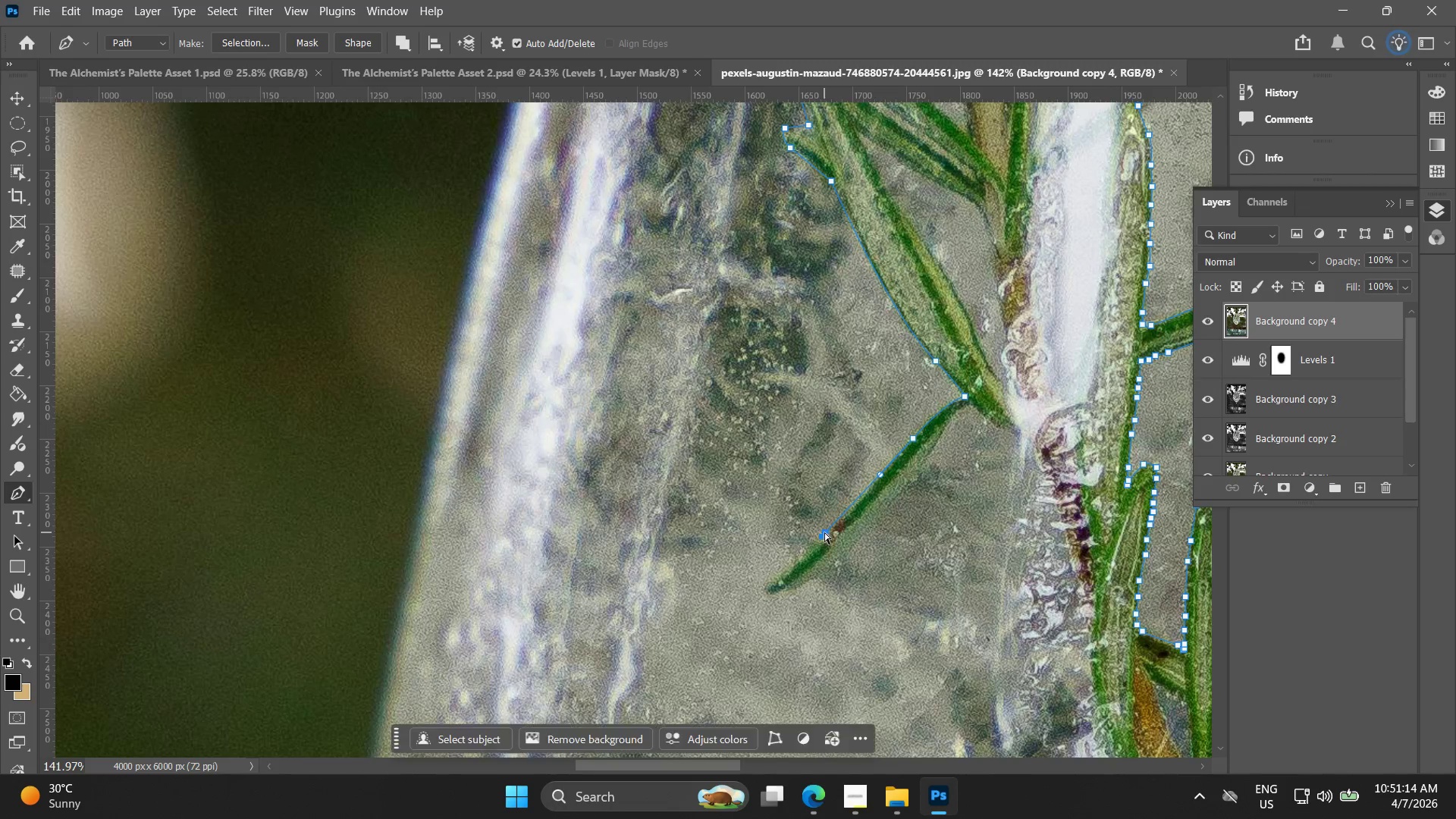 
key(Control+Z)
 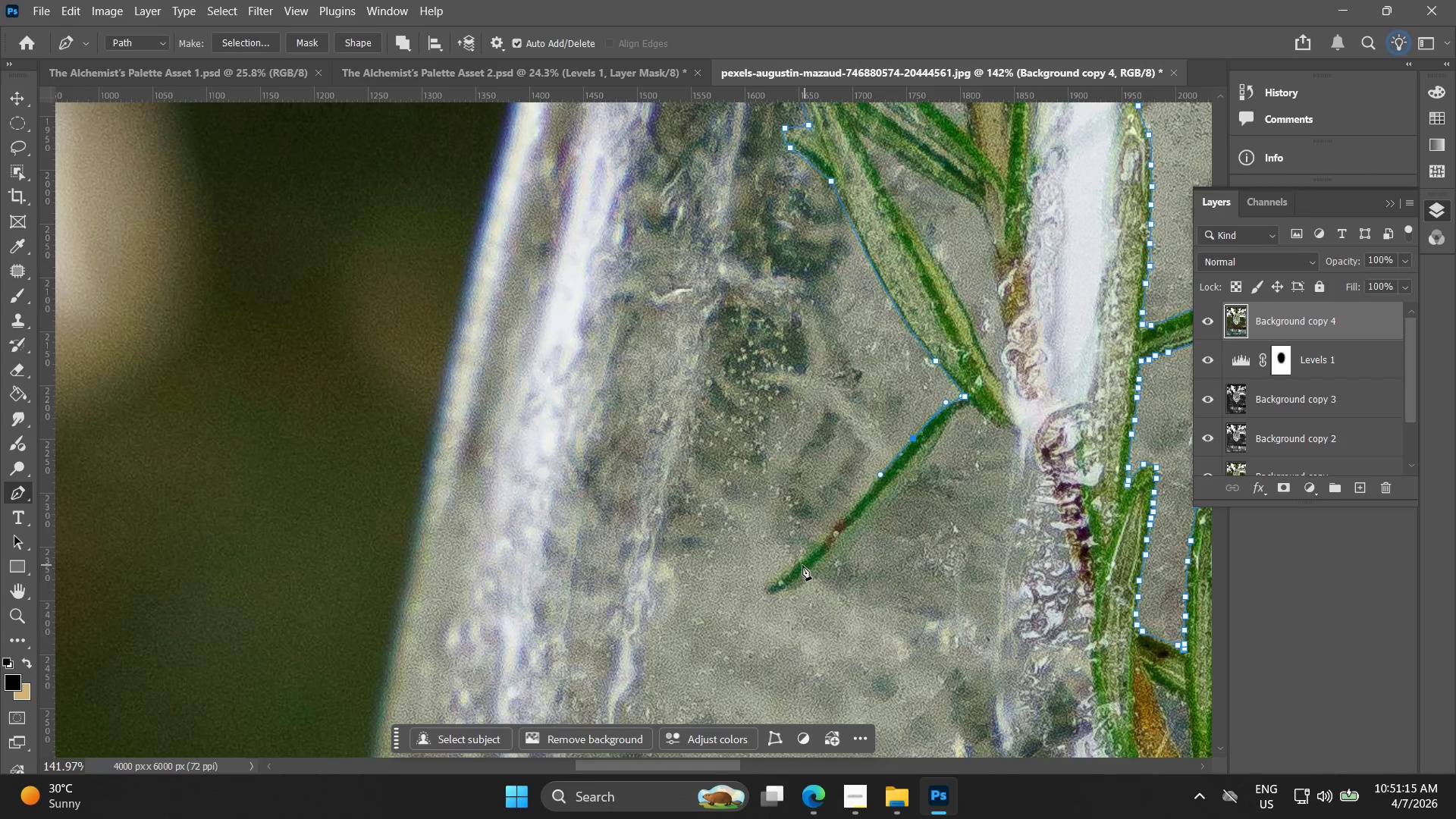 
left_click_drag(start_coordinate=[795, 565], to_coordinate=[780, 573])
 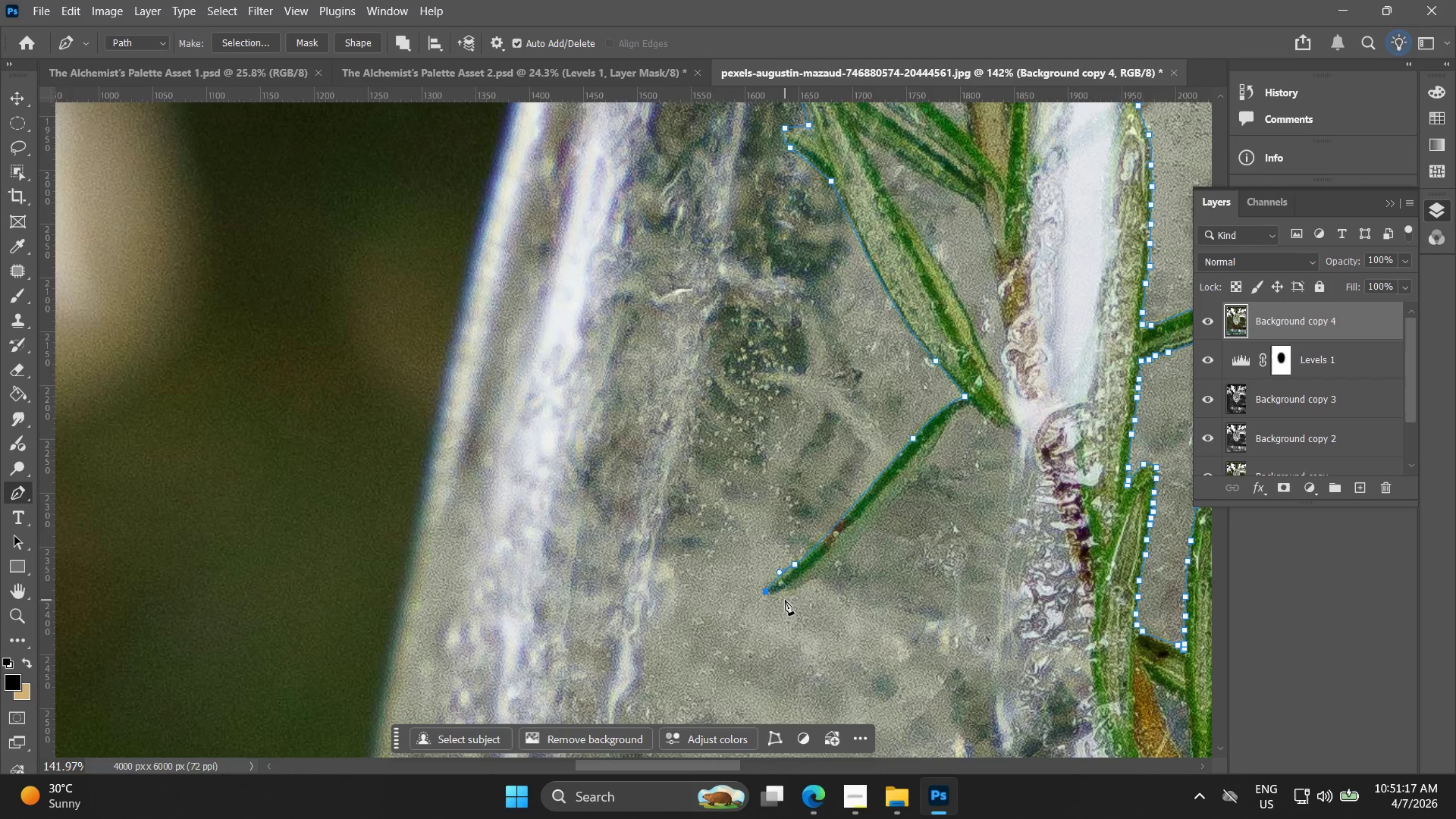 
left_click_drag(start_coordinate=[785, 589], to_coordinate=[789, 589])
 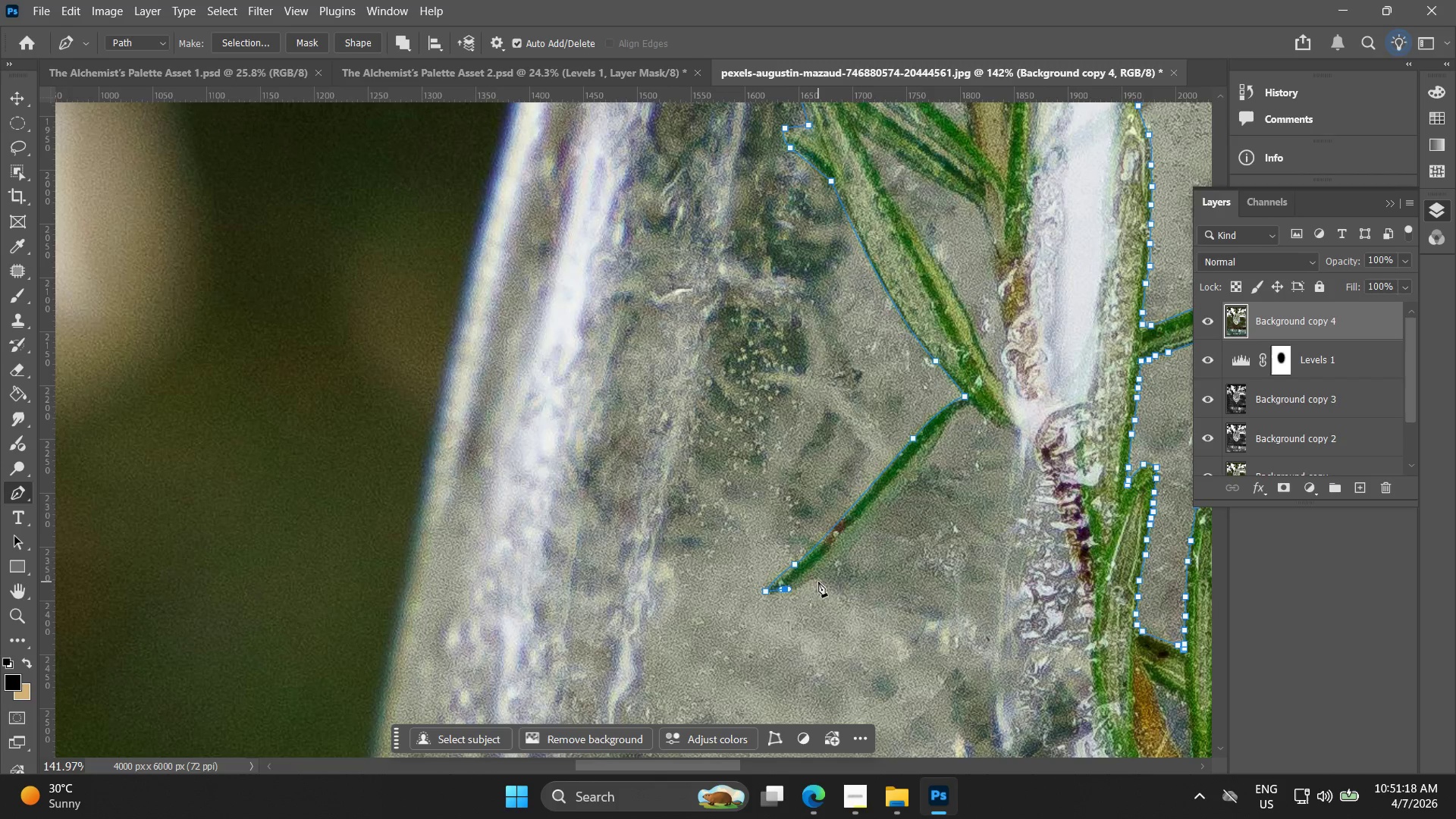 
left_click([818, 579])
 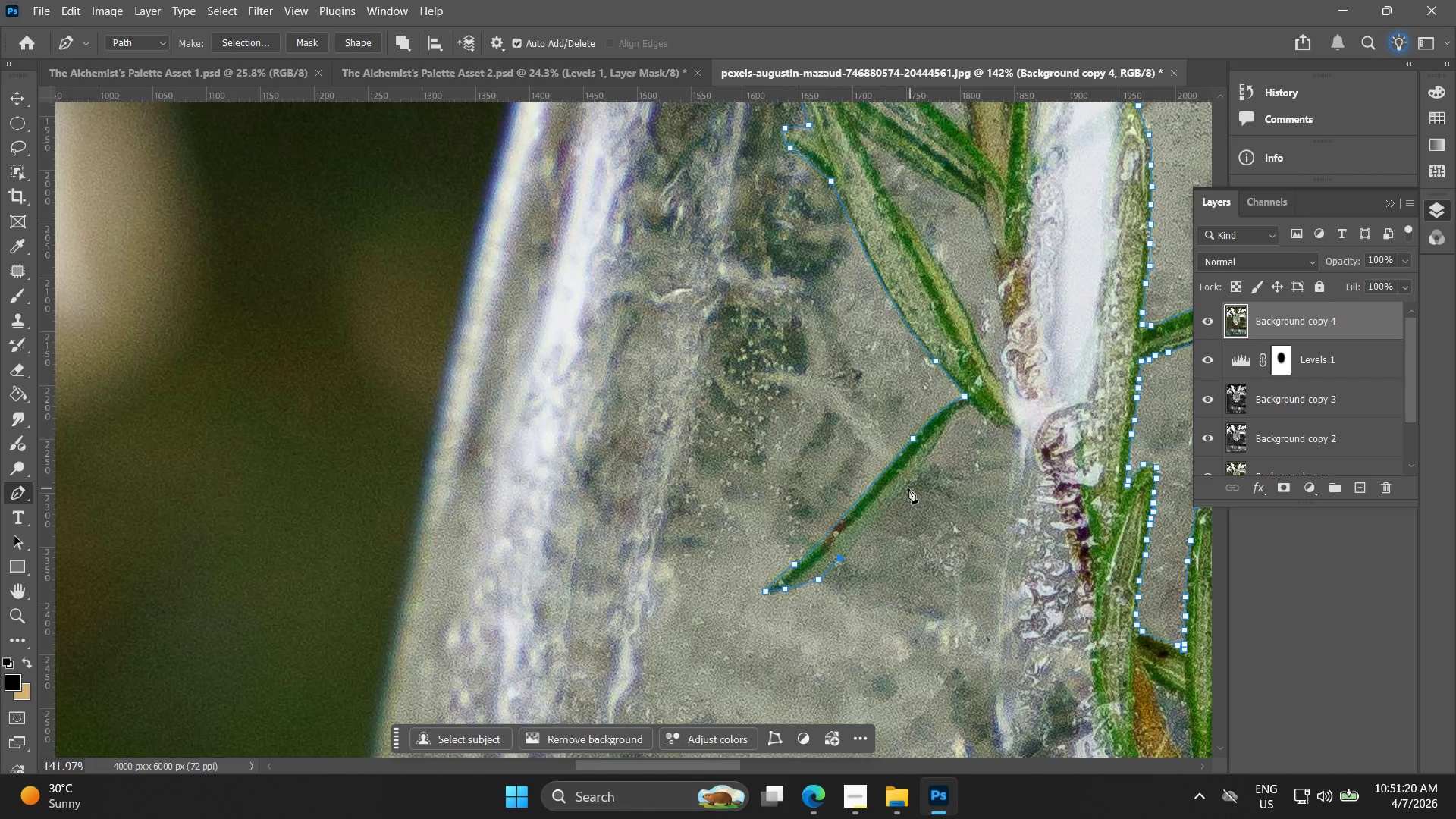 
hold_key(key=AltLeft, duration=0.56)
 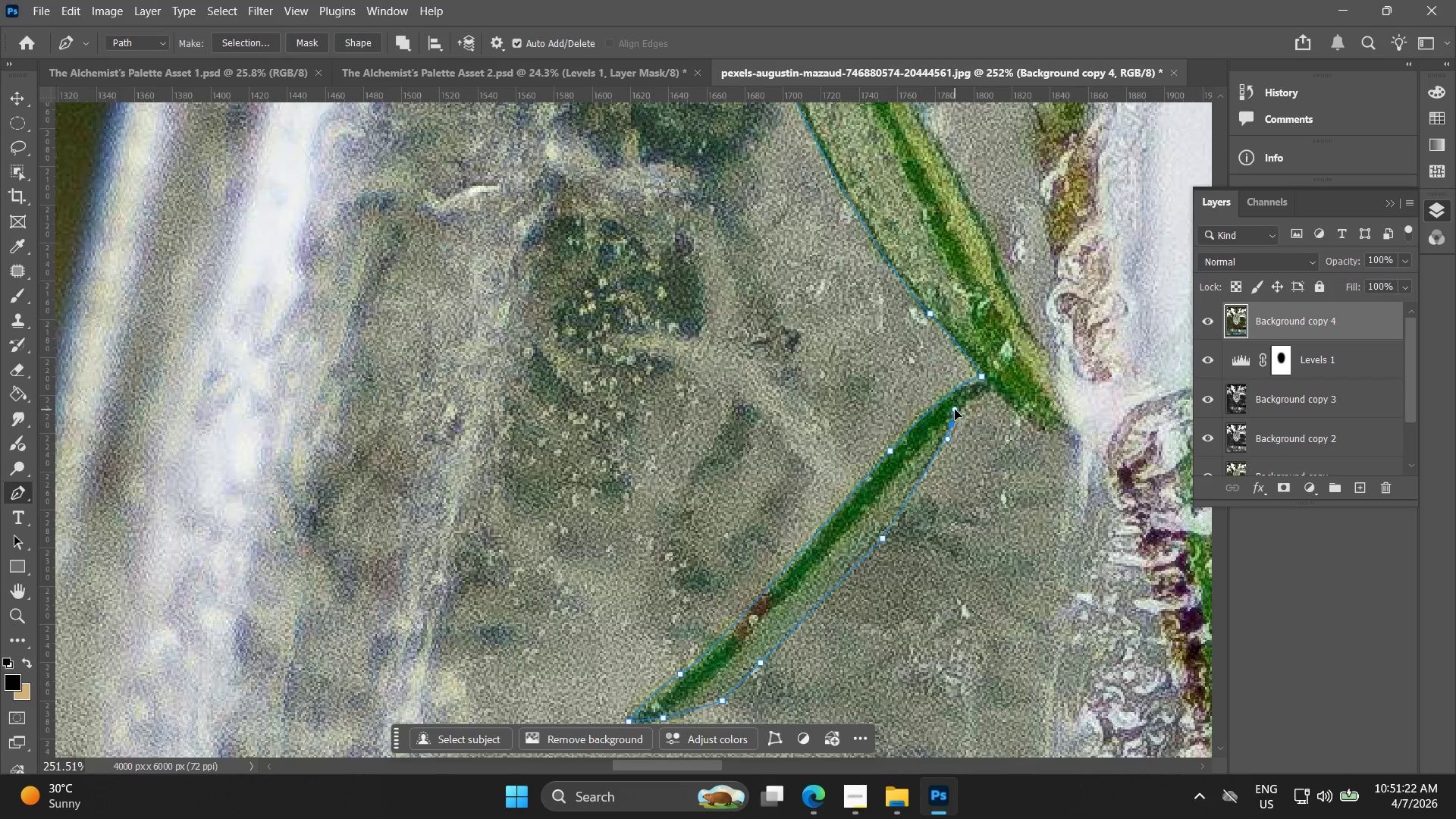 
left_click_drag(start_coordinate=[951, 425], to_coordinate=[959, 410])
 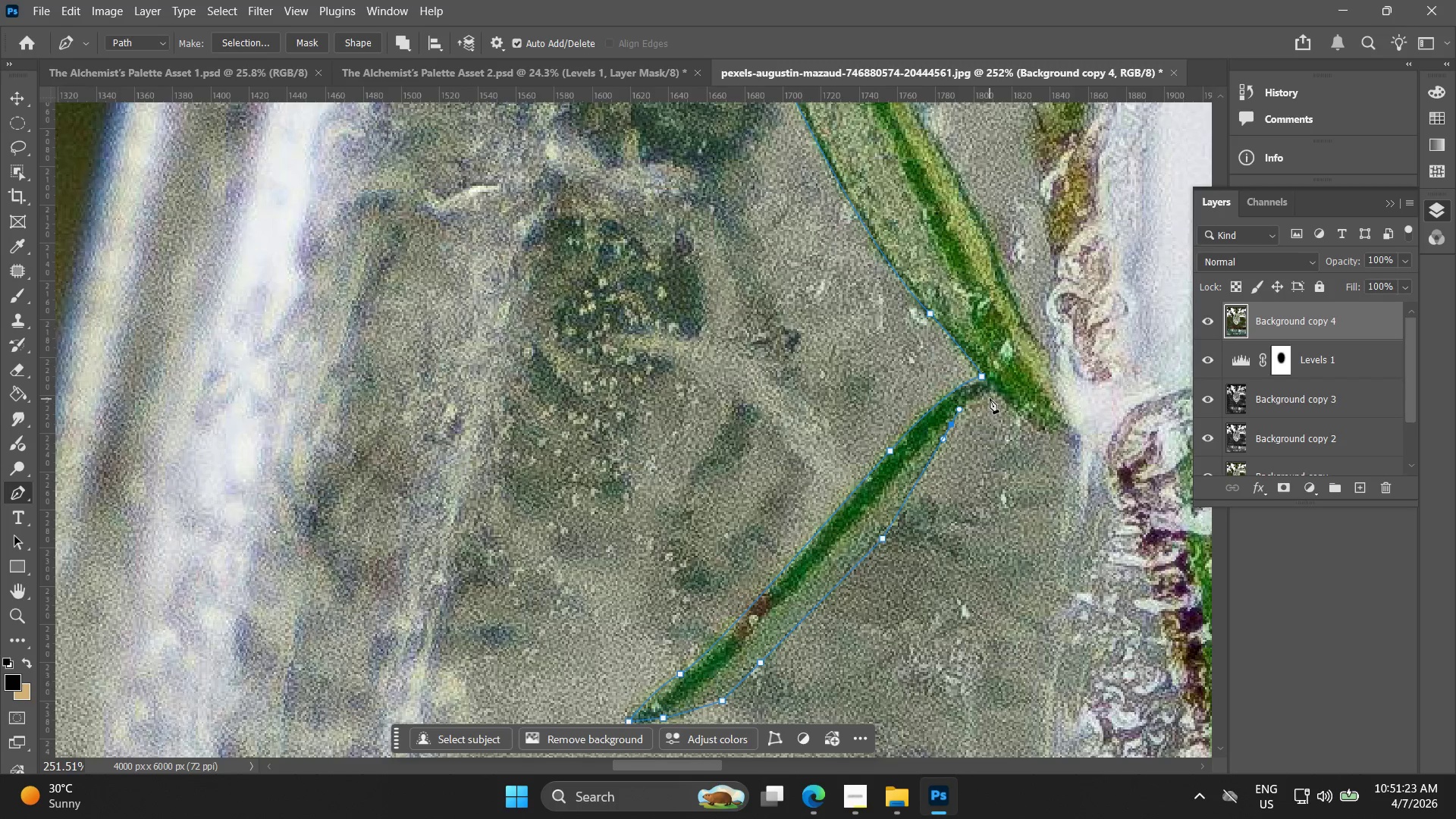 
scroll: coordinate [949, 425], scroll_direction: up, amount: 6.0
 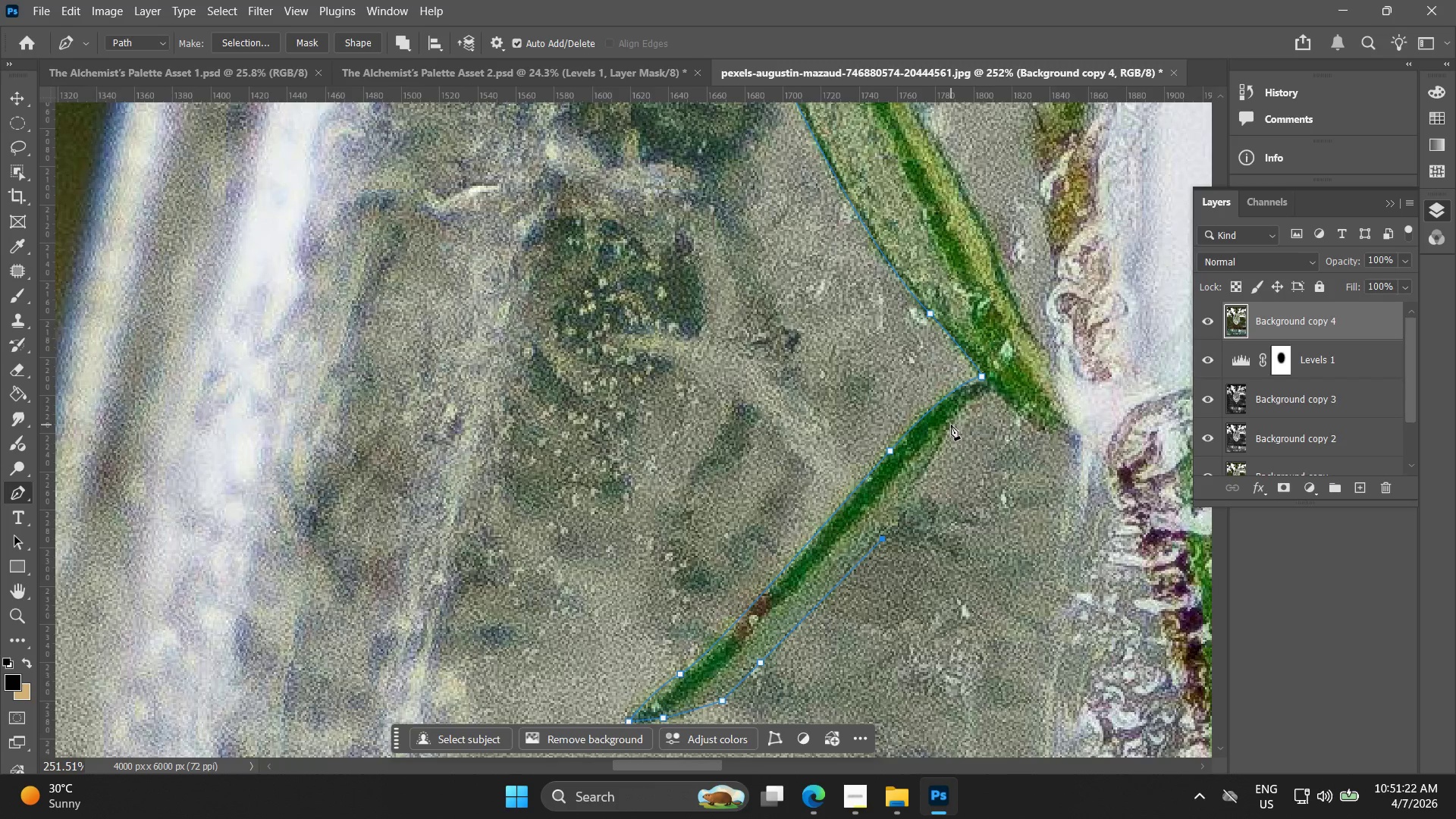 
left_click_drag(start_coordinate=[990, 396], to_coordinate=[1001, 397])
 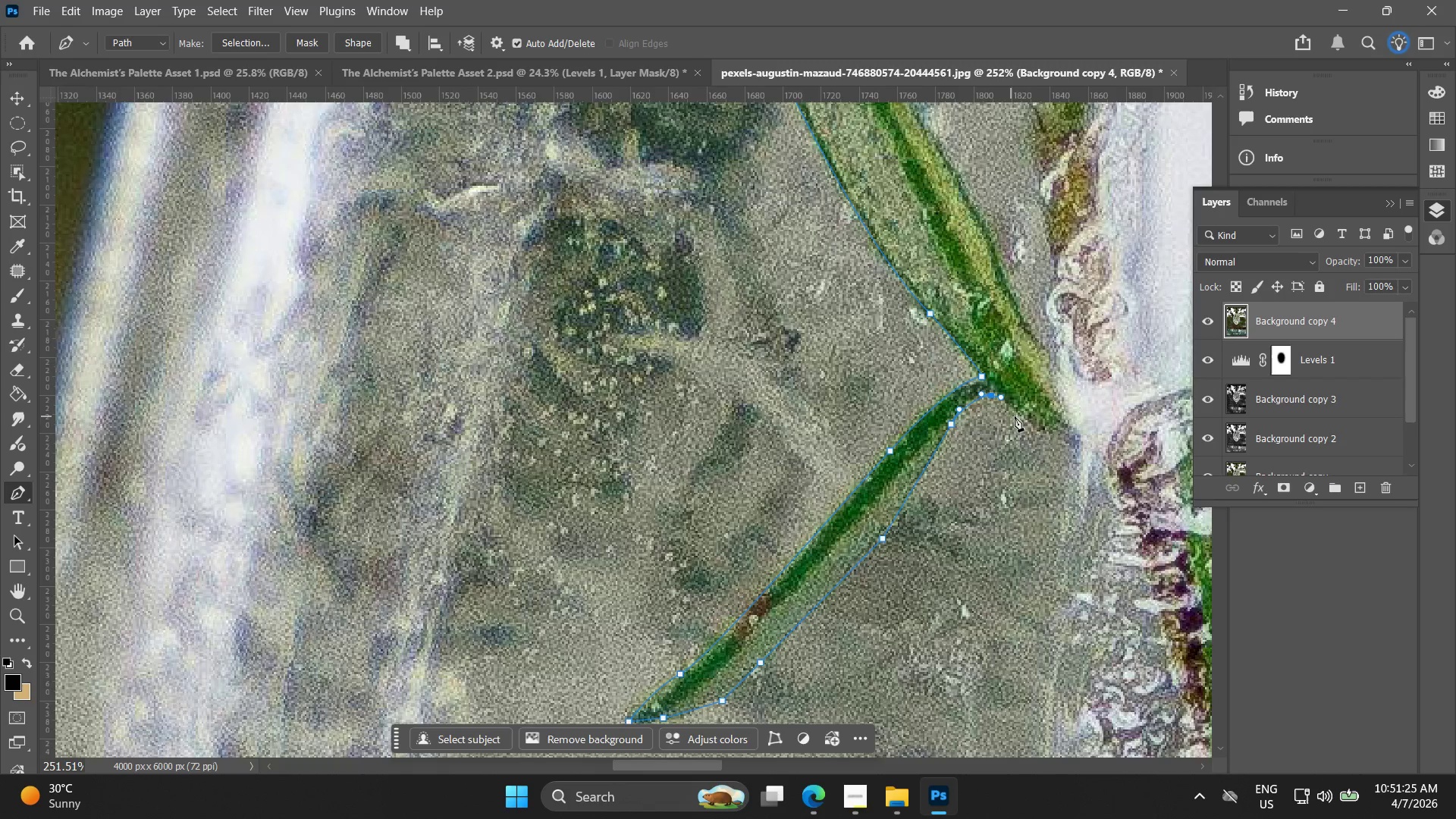 
left_click([1021, 416])
 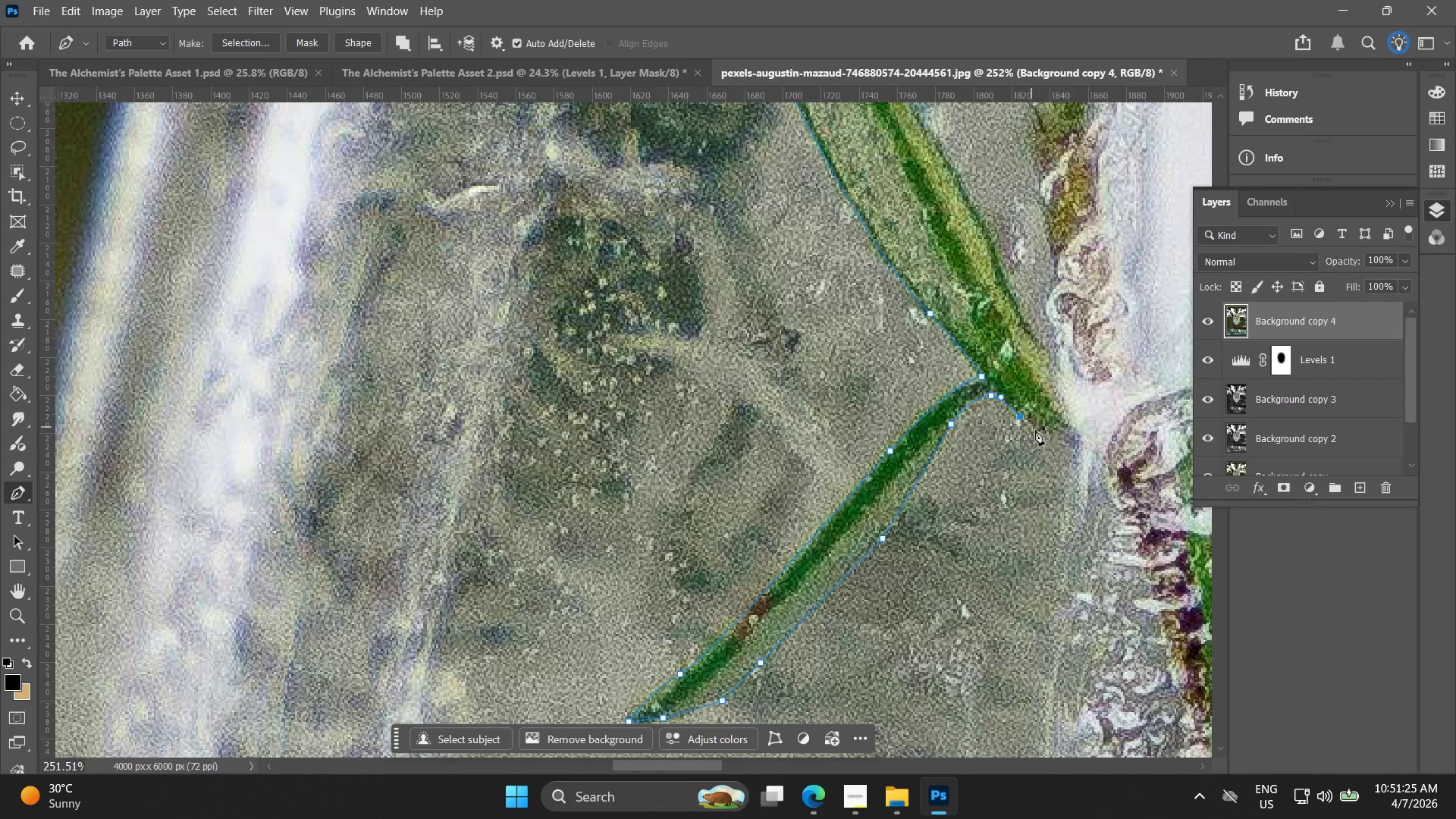 
hold_key(key=Space, duration=0.45)
 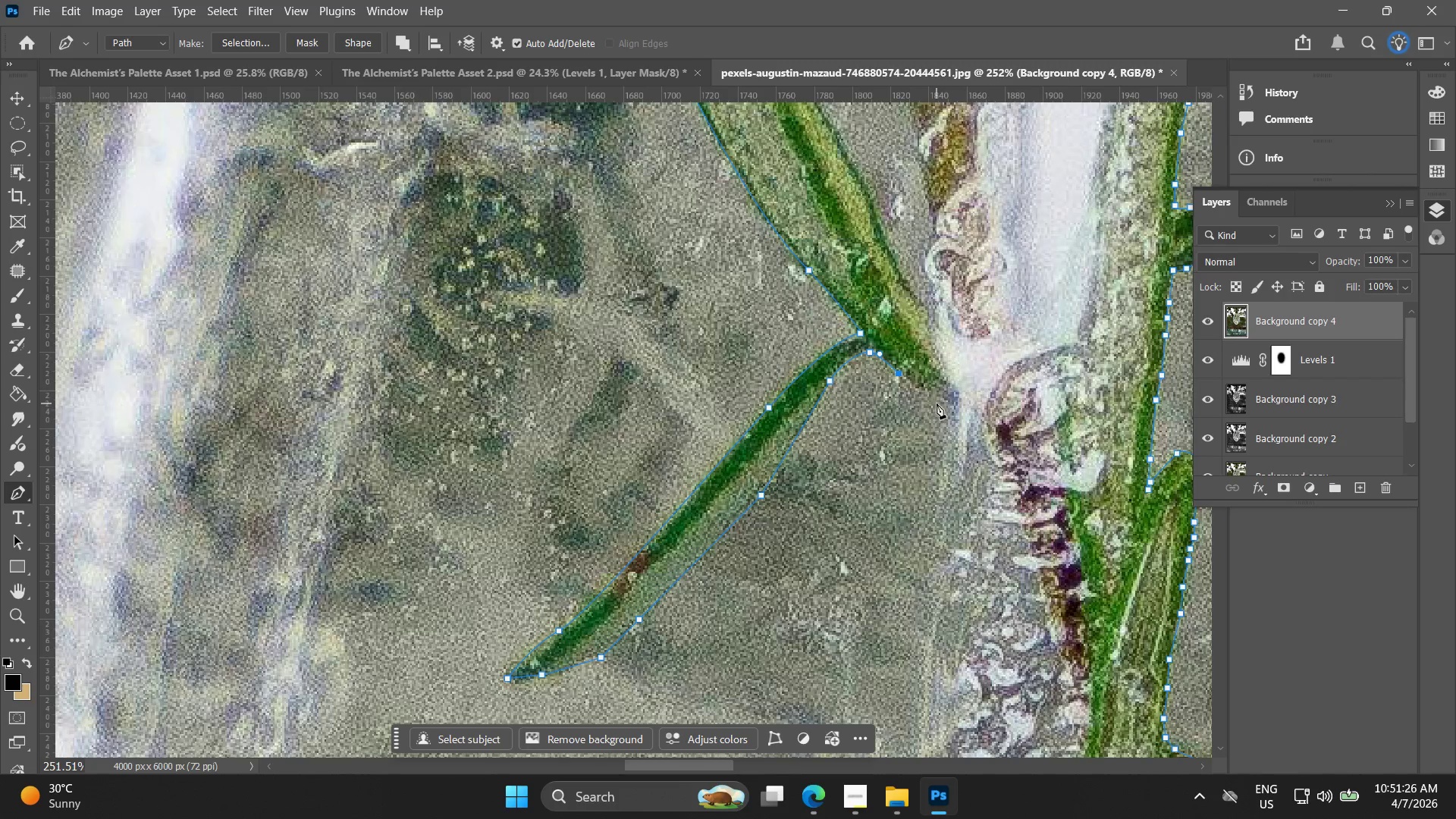 
left_click_drag(start_coordinate=[1009, 447], to_coordinate=[907, 413])
 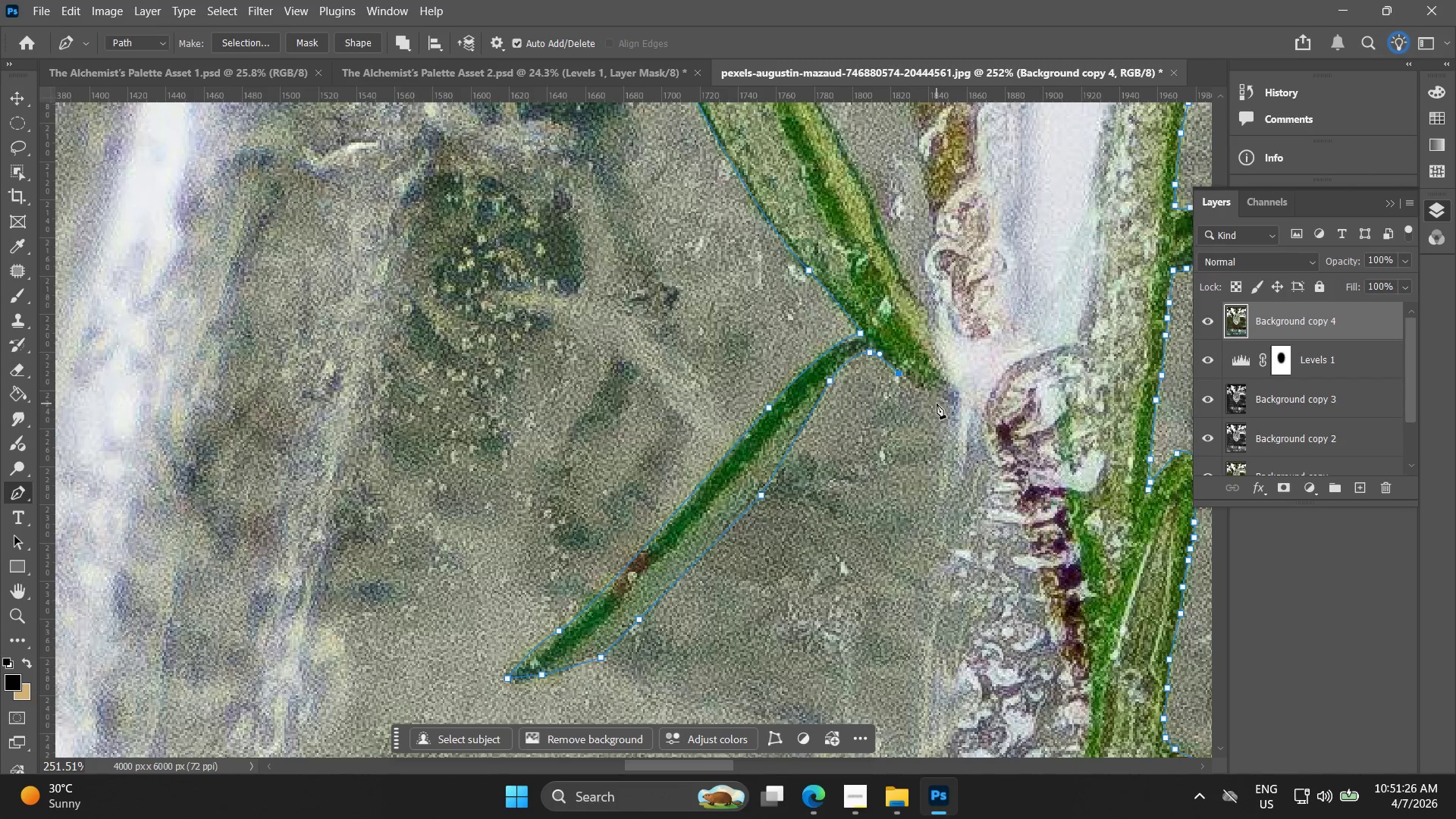 
left_click_drag(start_coordinate=[943, 402], to_coordinate=[946, 402])
 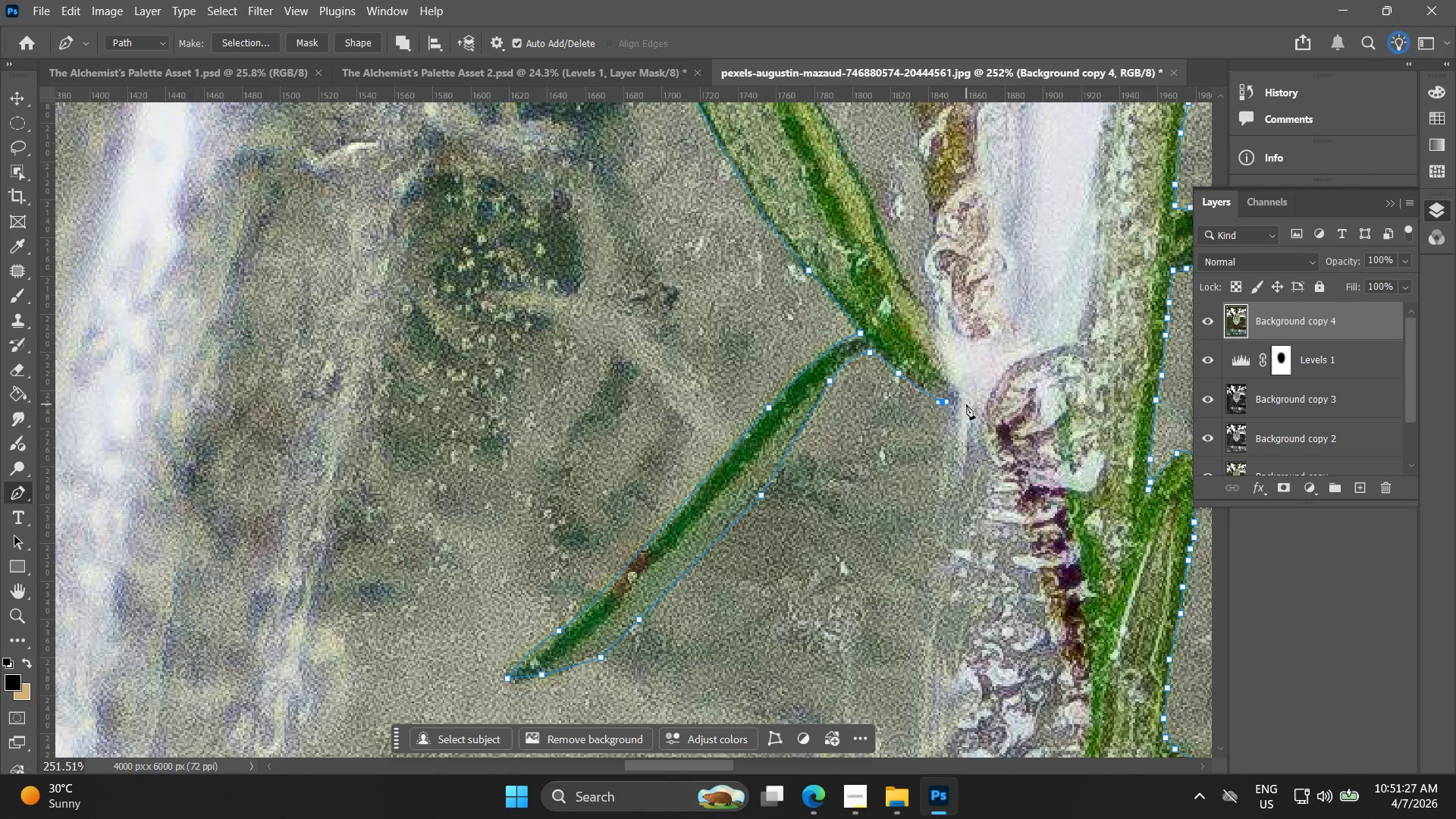 
left_click([966, 408])
 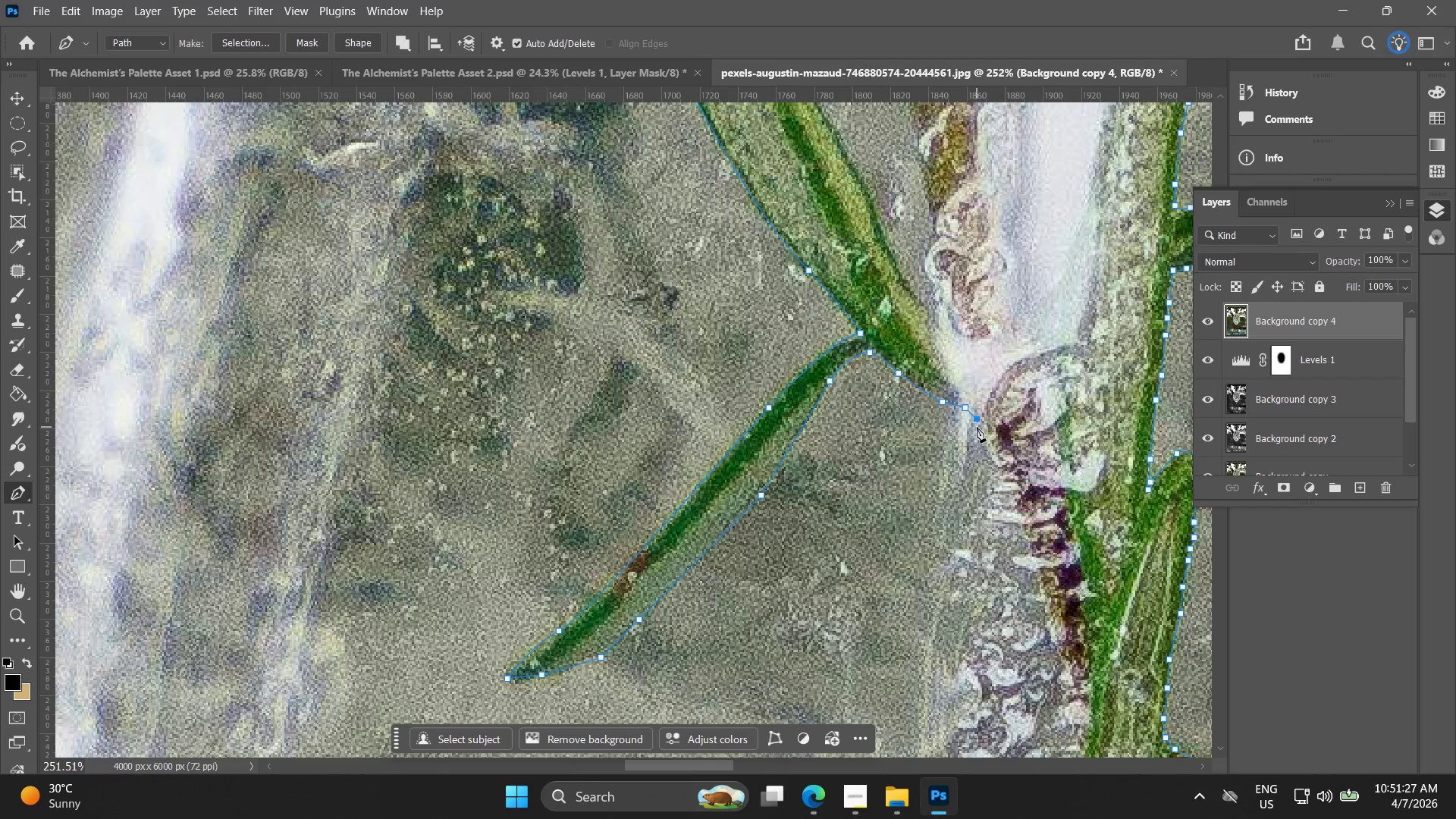 
key(Control+ControlLeft)
 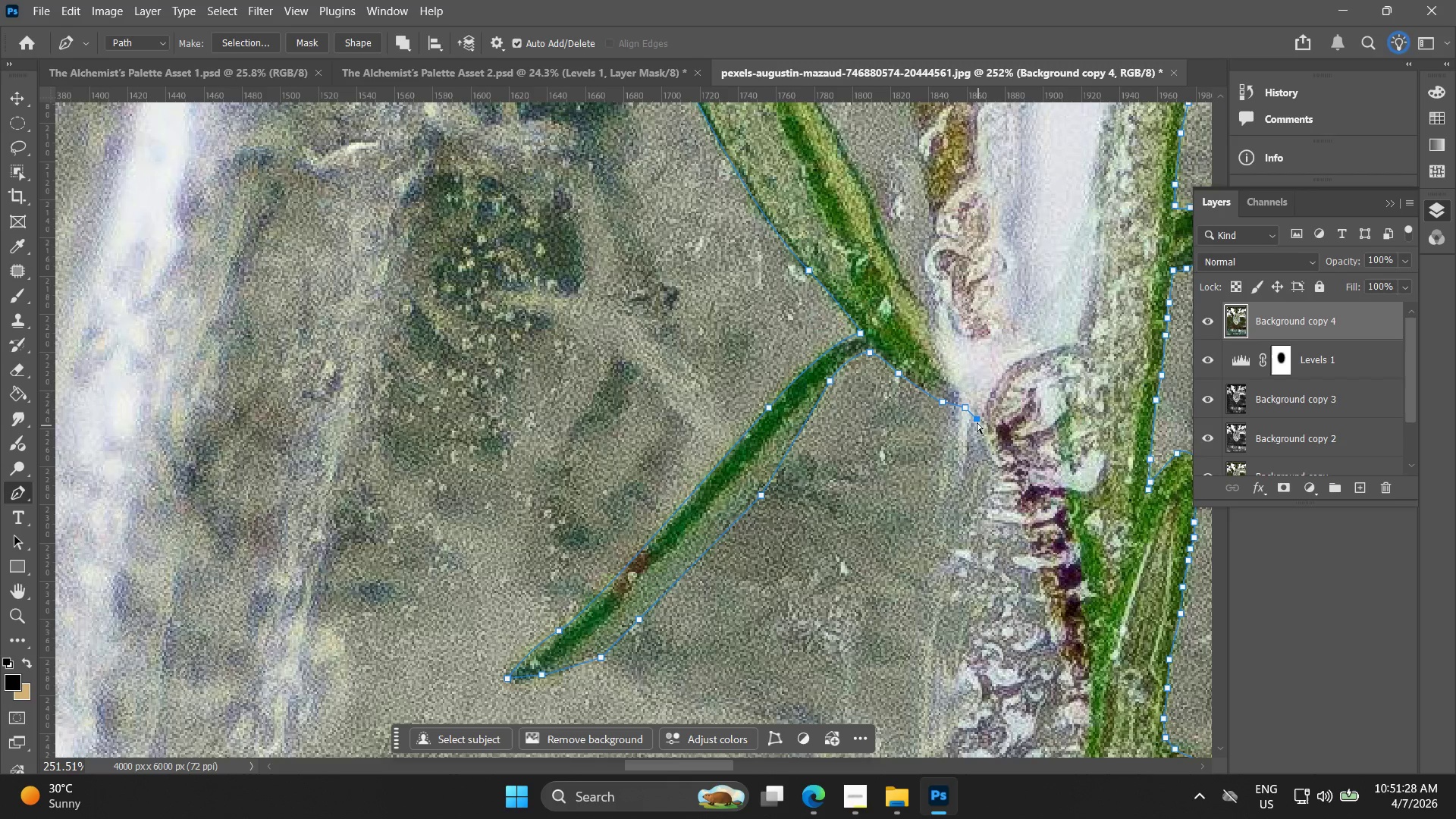 
key(Control+Z)
 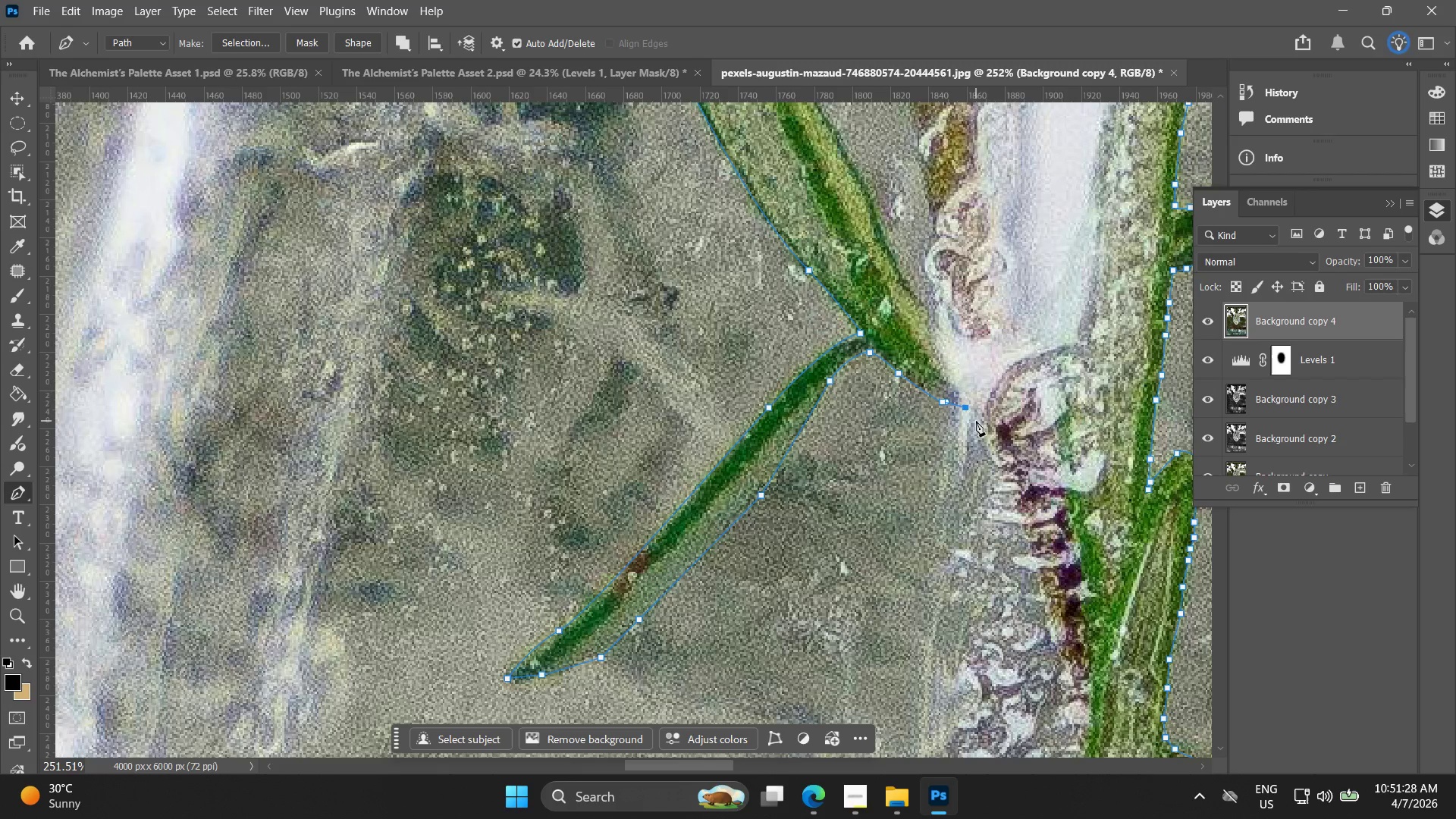 
left_click([976, 421])
 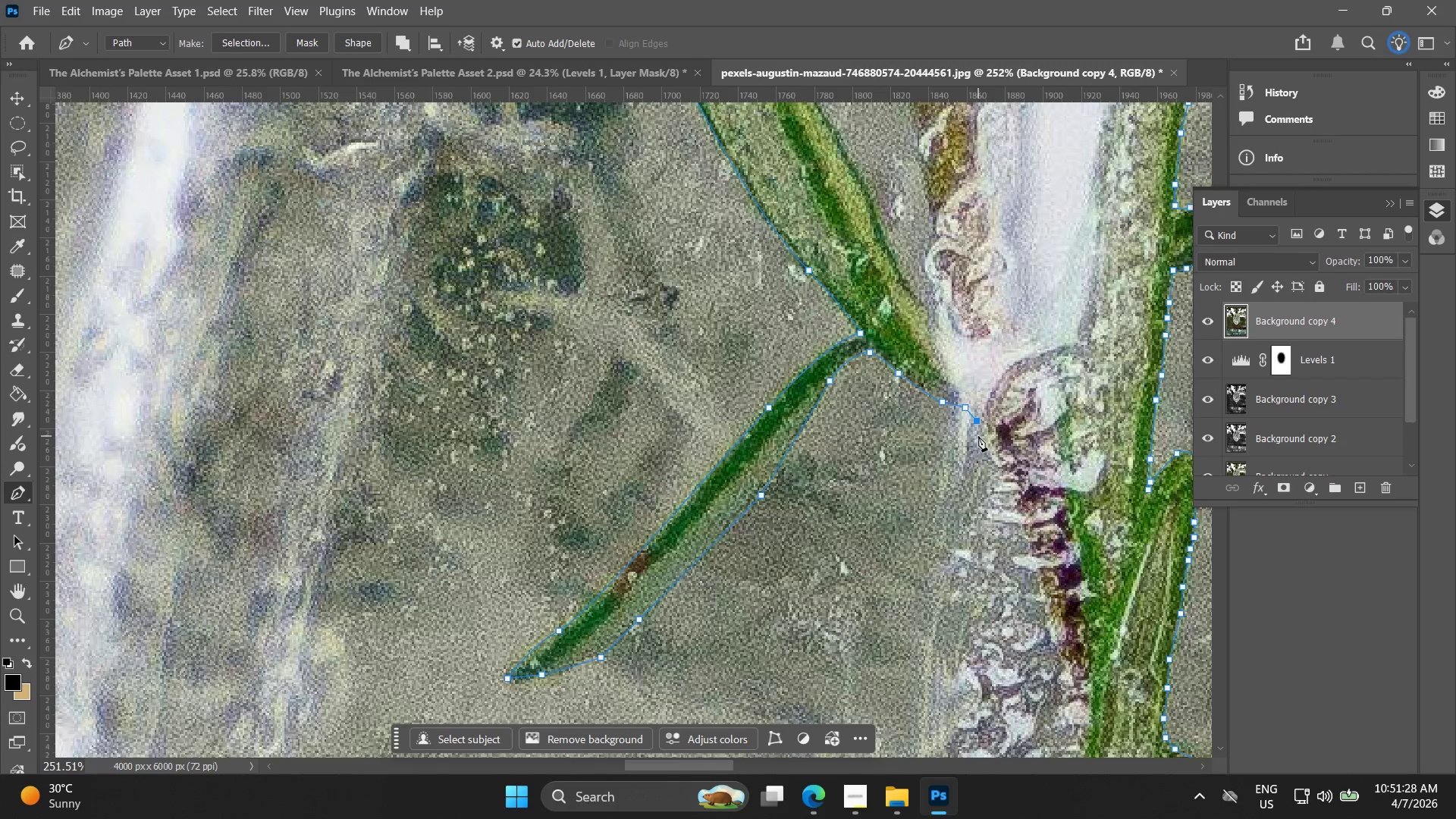 
double_click([979, 438])
 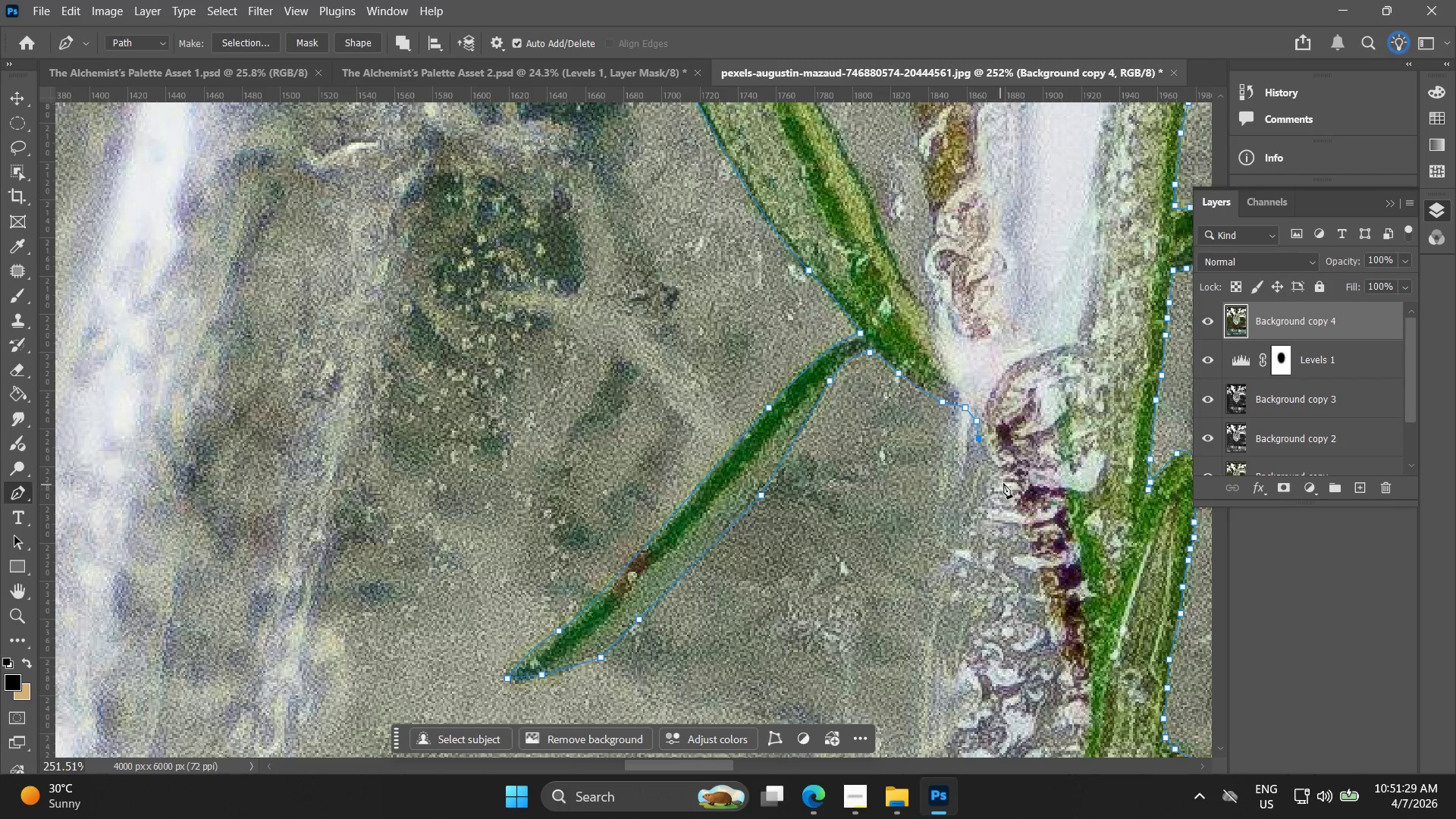 
left_click([1003, 472])
 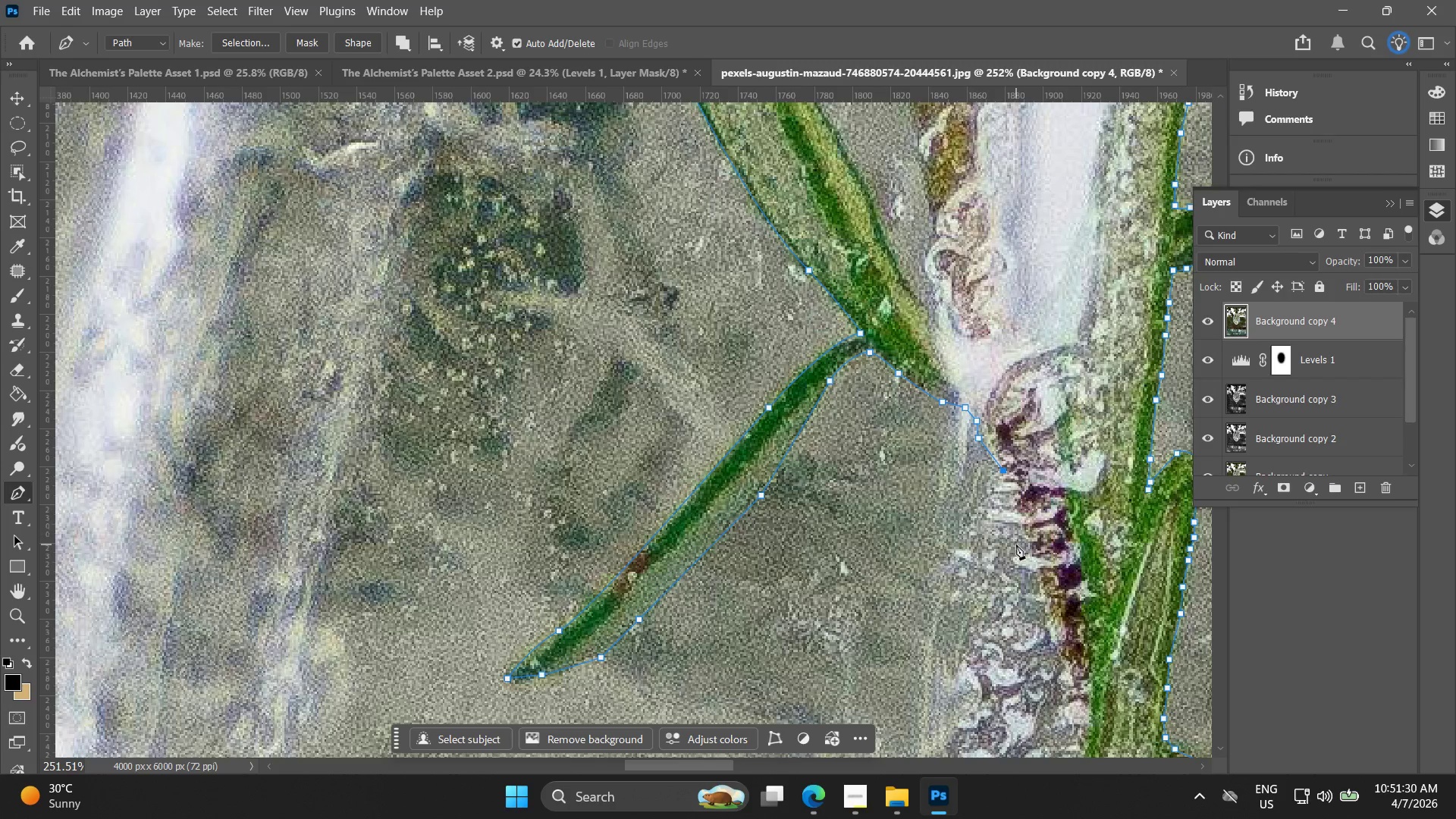 
left_click([1022, 536])
 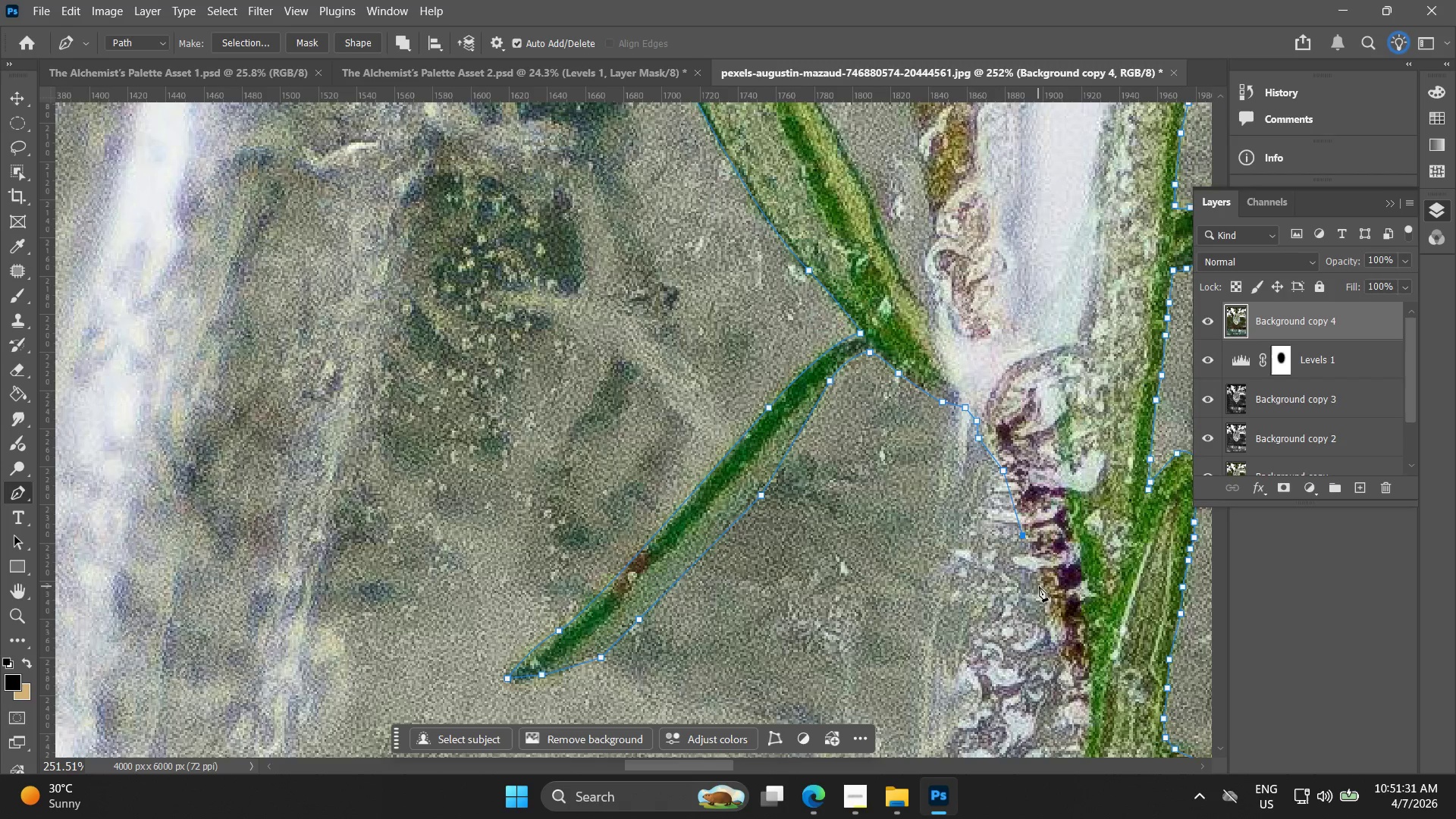 
left_click([1043, 589])
 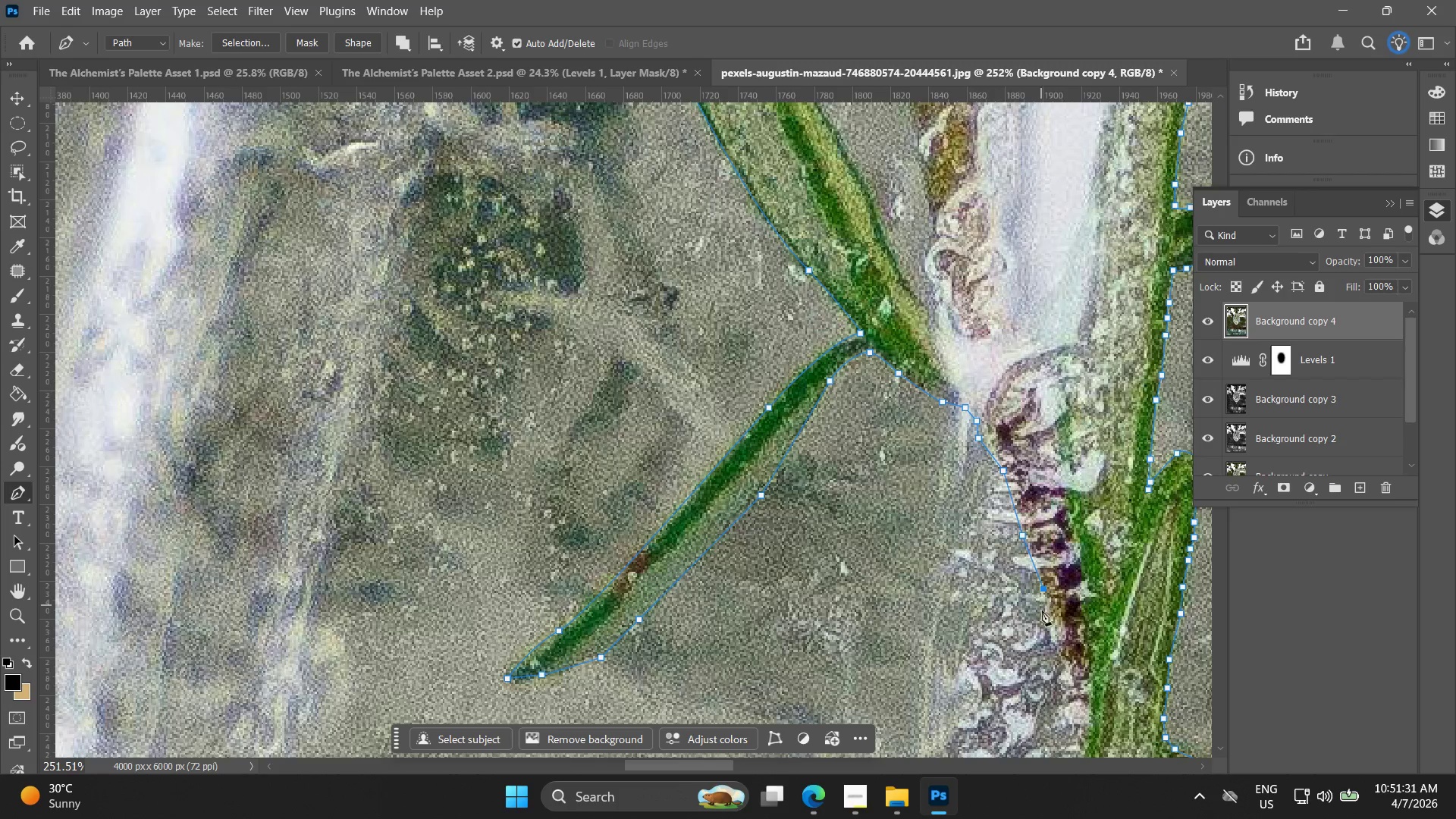 
hold_key(key=Space, duration=0.48)
 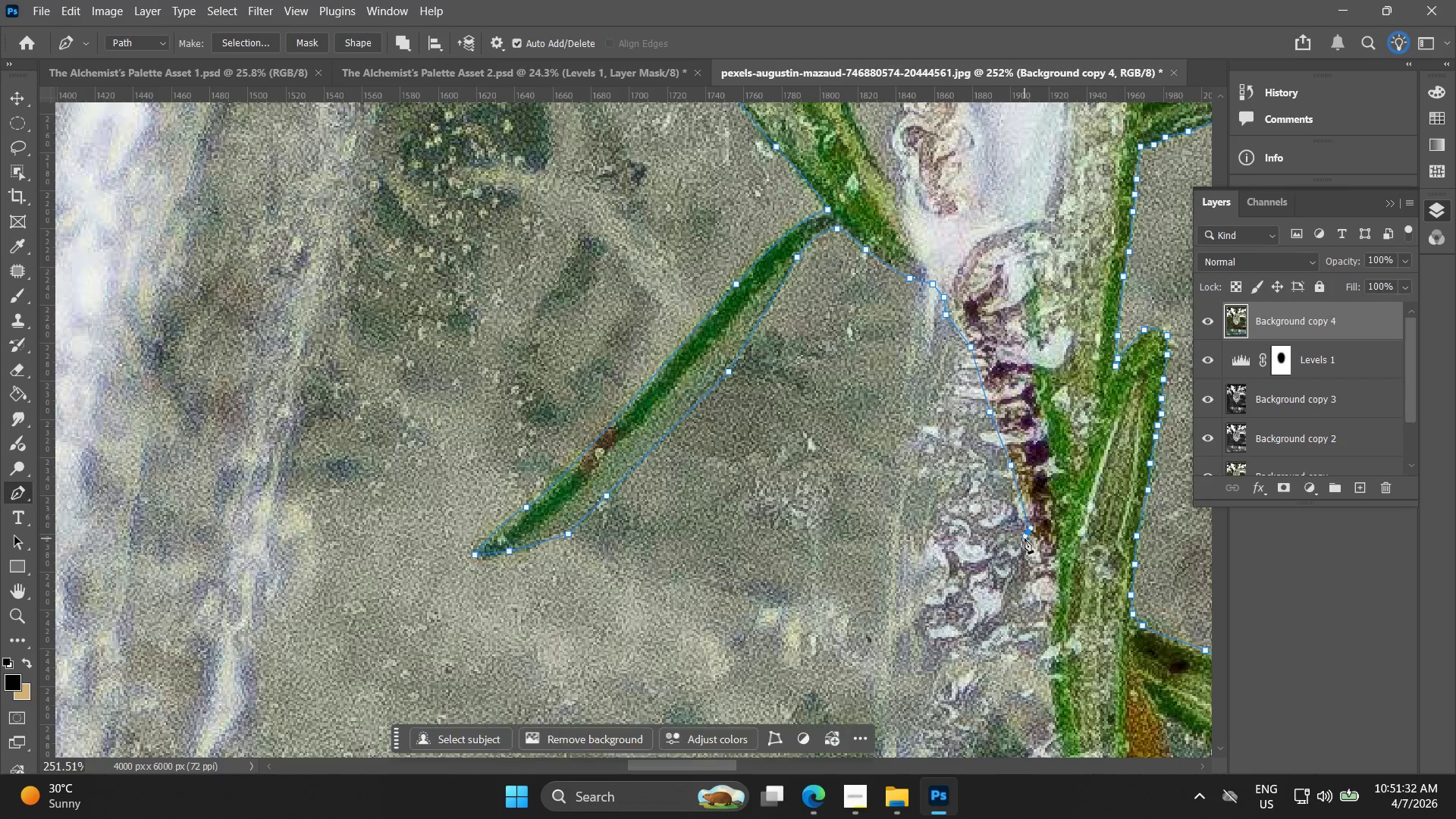 
left_click_drag(start_coordinate=[1026, 585], to_coordinate=[993, 462])
 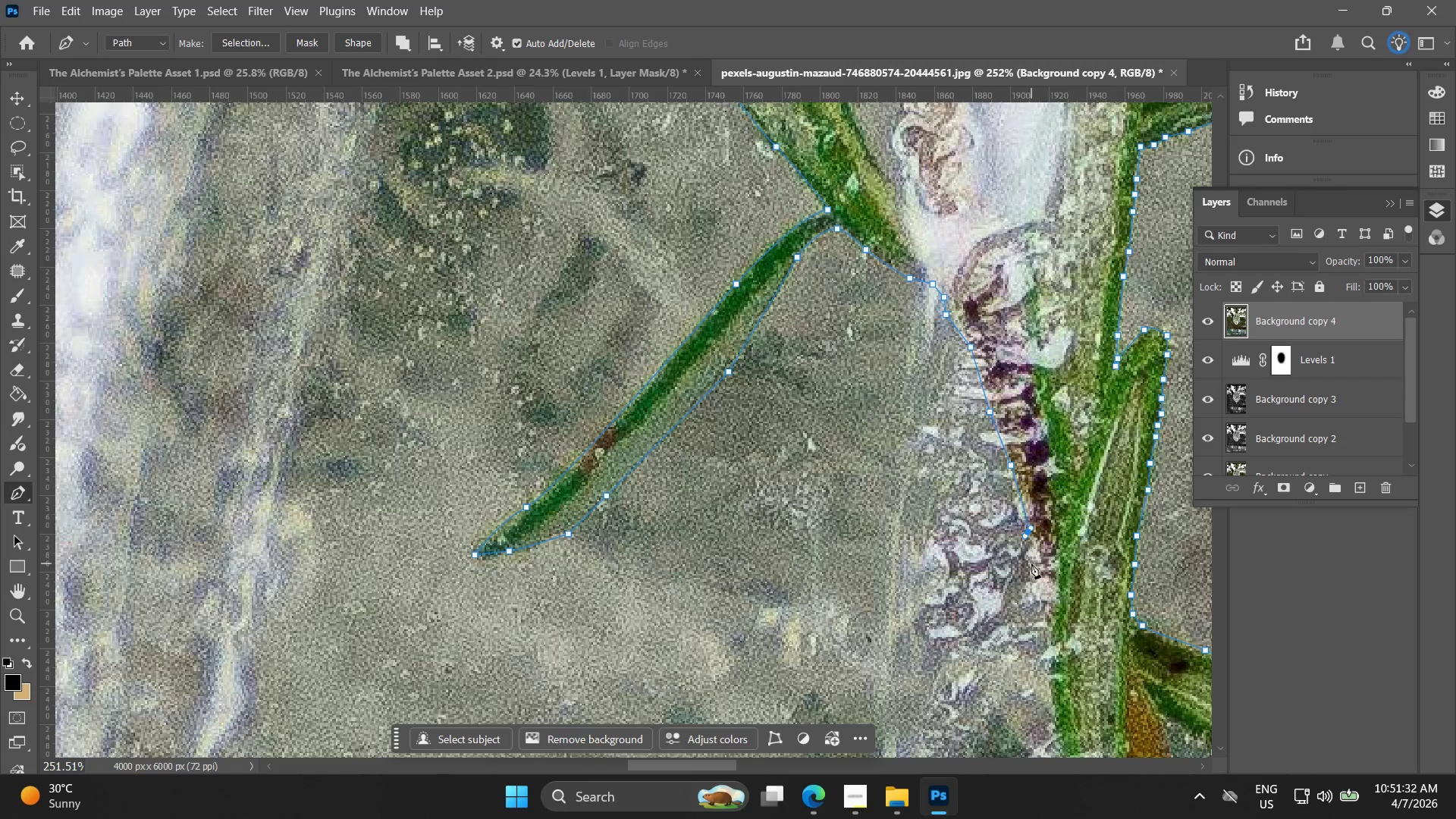 
key(Control+ControlLeft)
 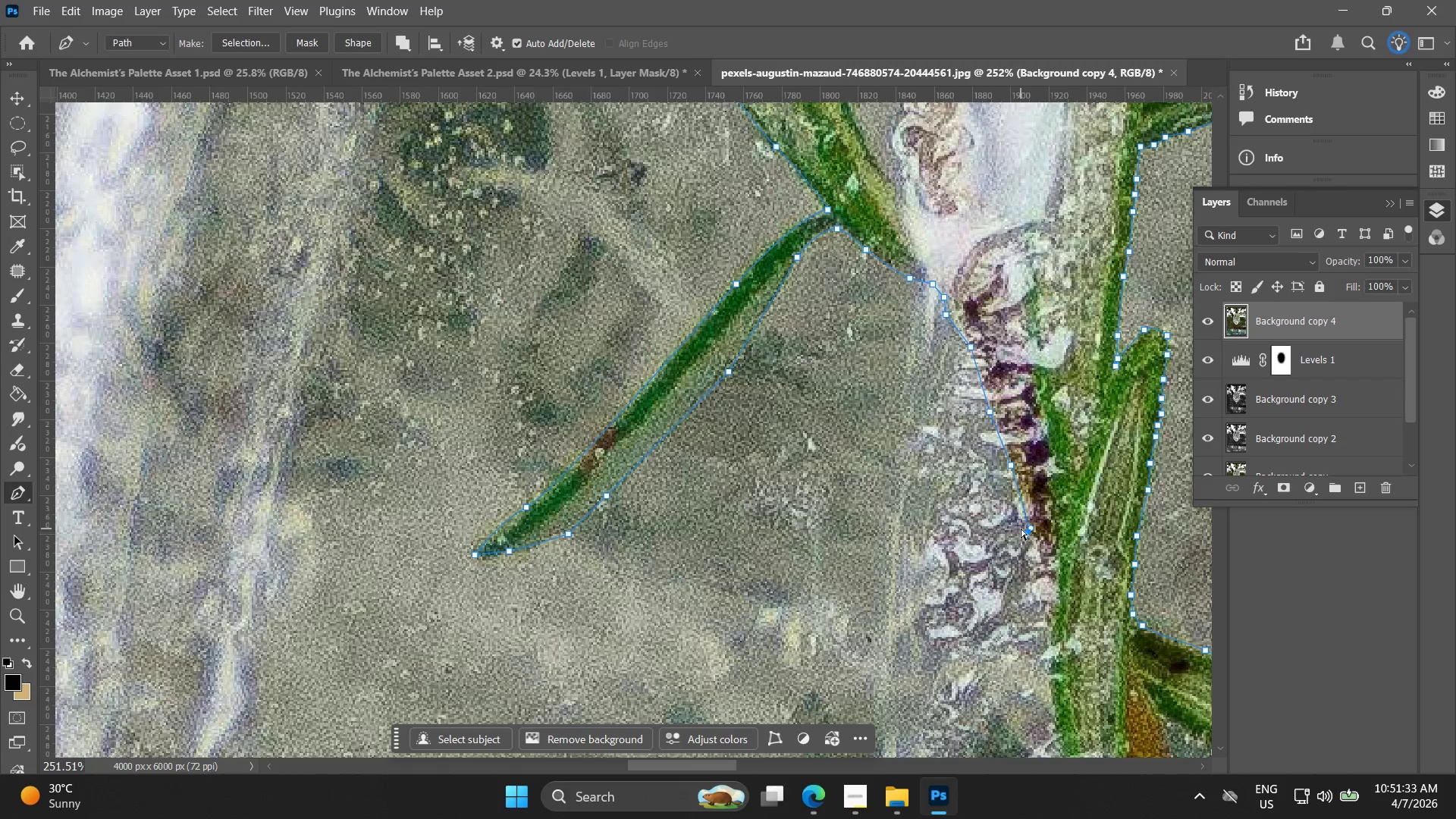 
key(Control+Z)
 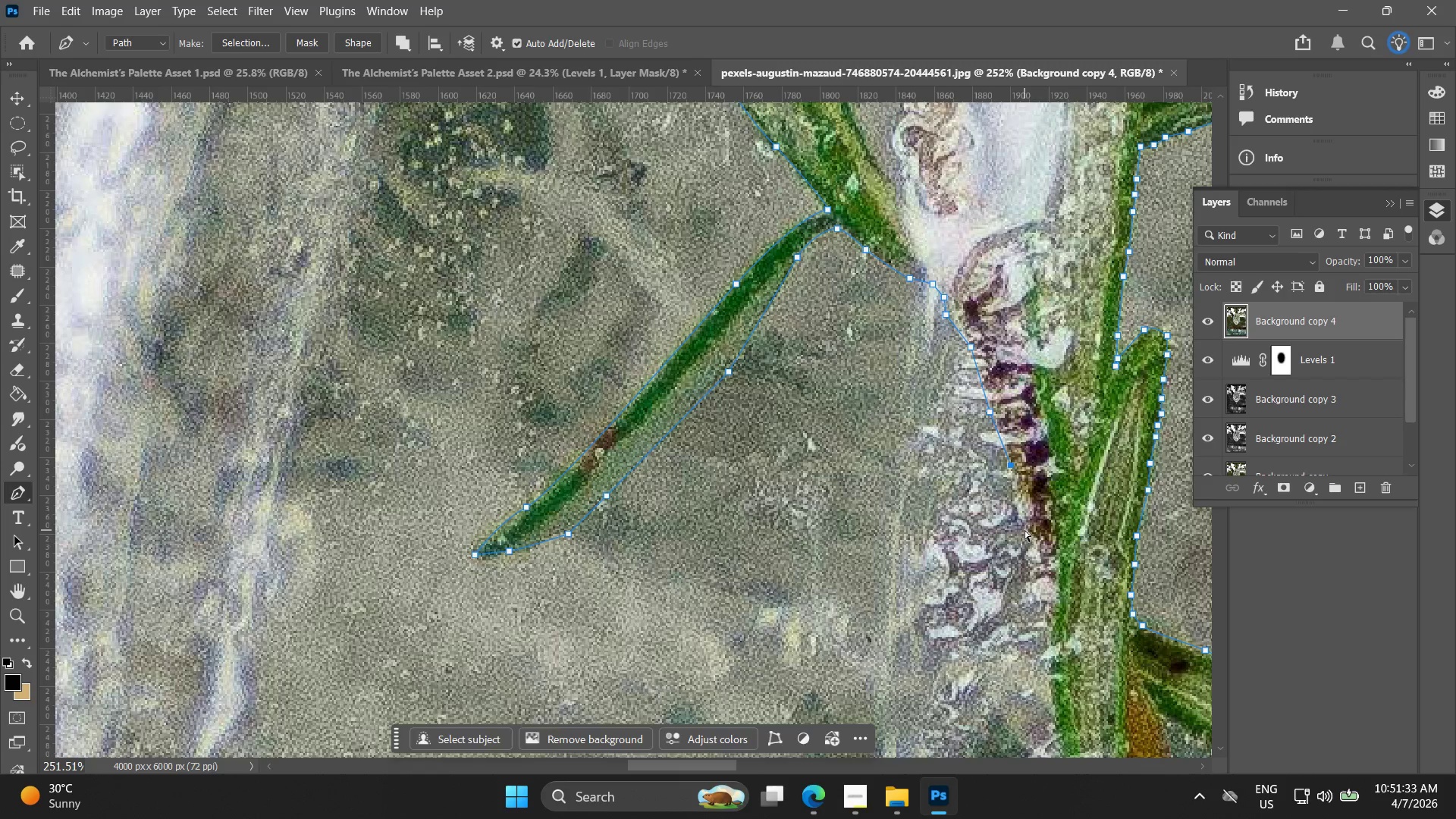 
left_click([1025, 530])
 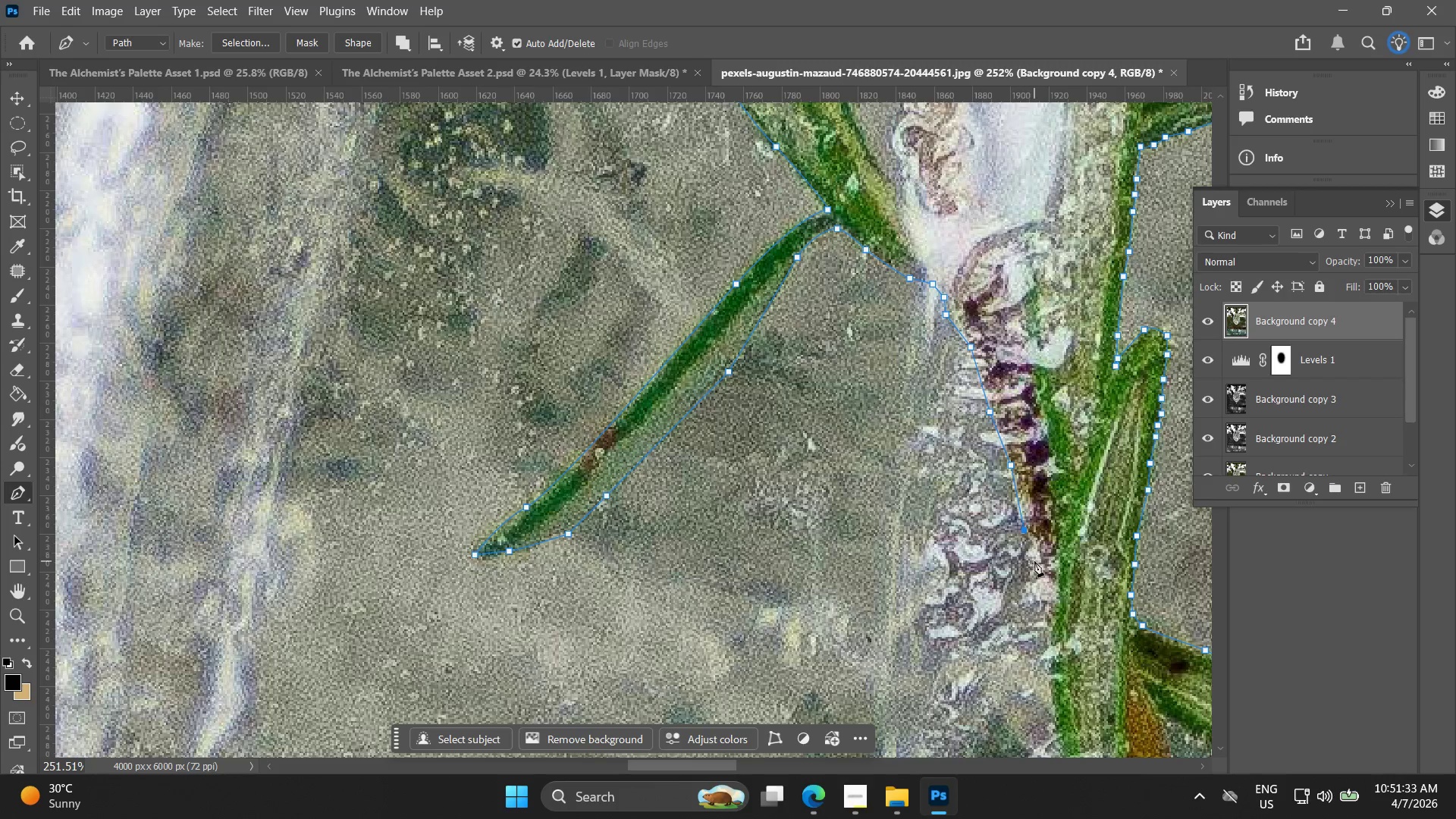 
left_click([1035, 561])
 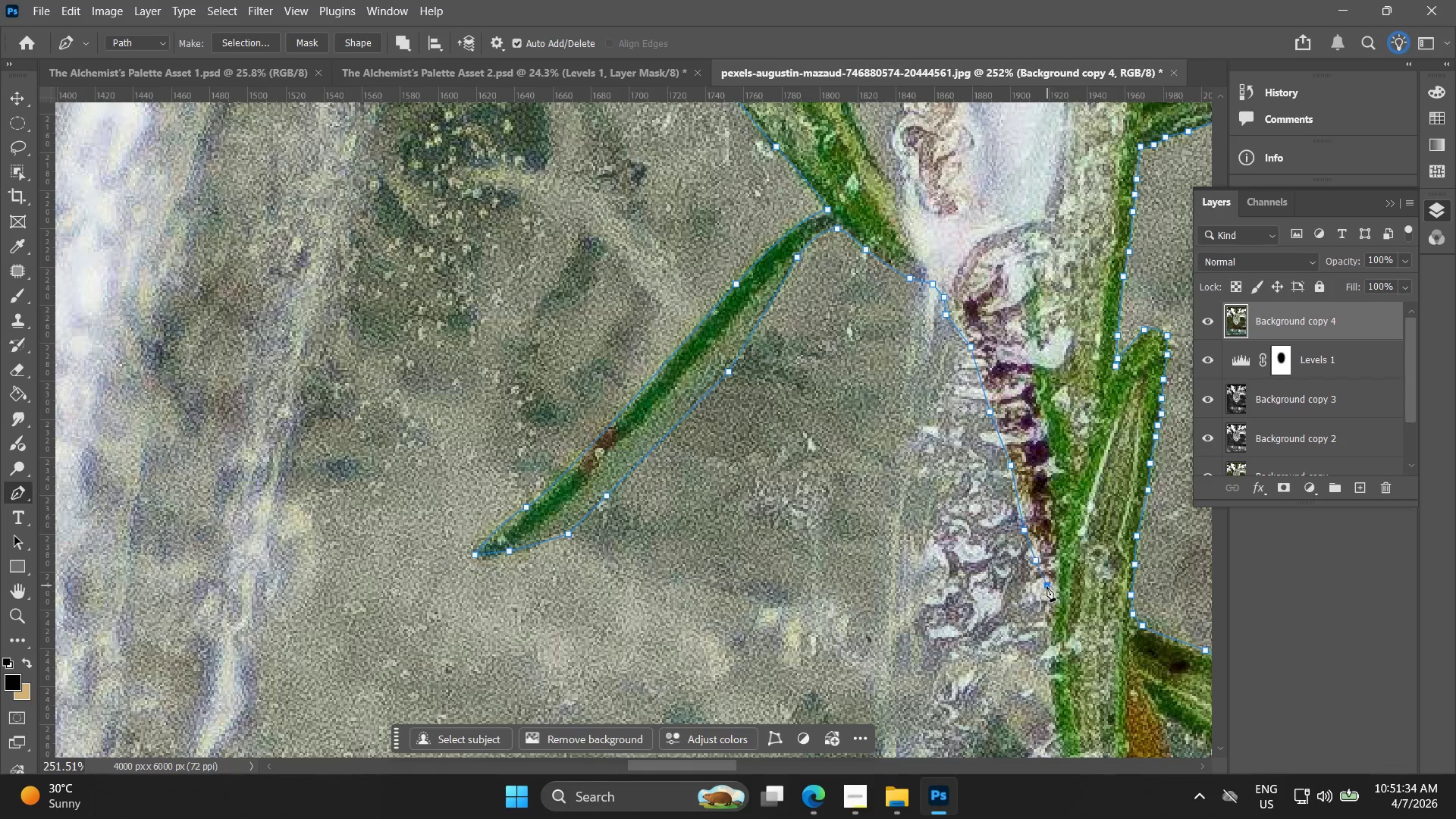 
key(Alt+AltLeft)
 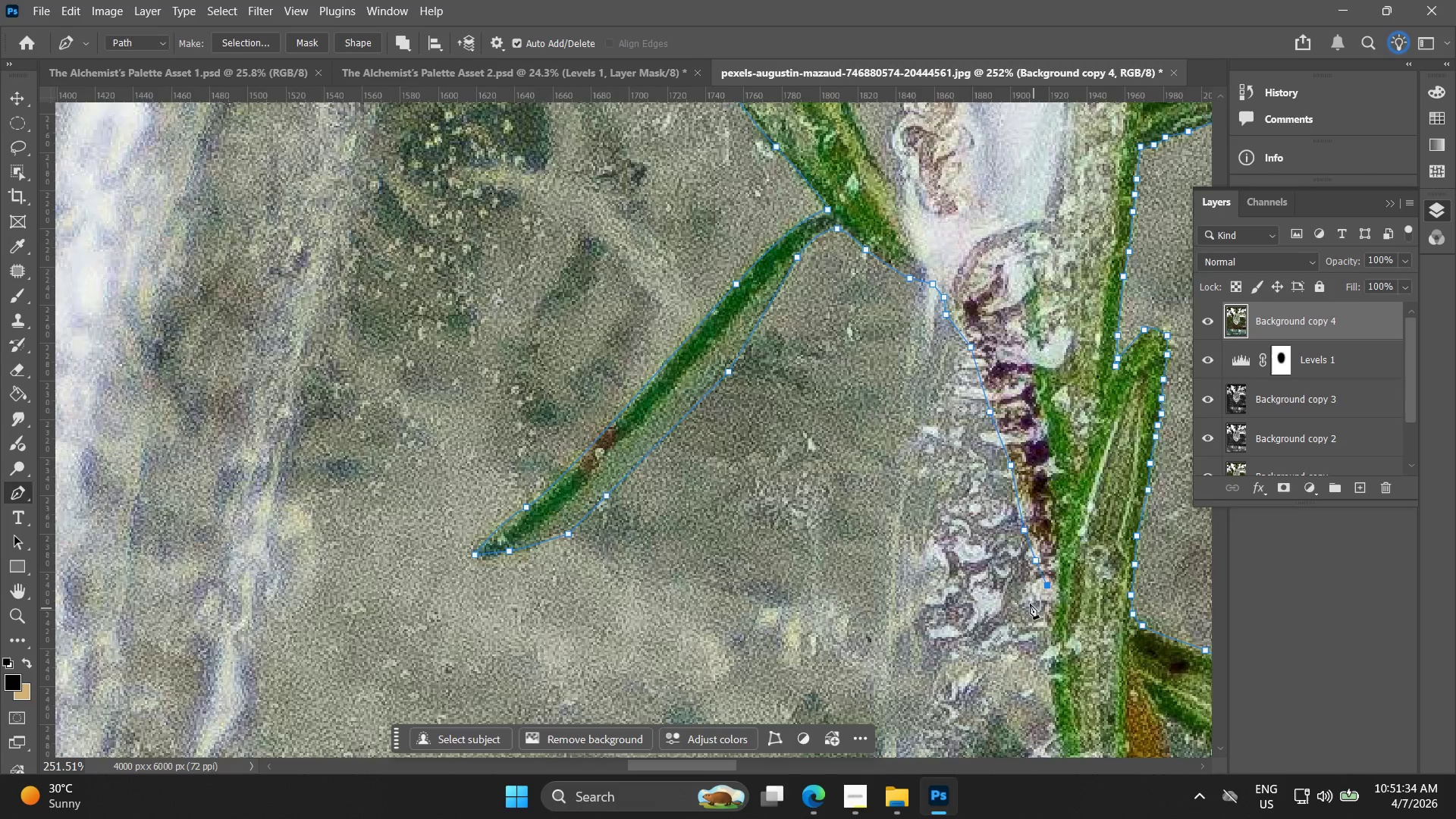 
hold_key(key=Space, duration=0.52)
 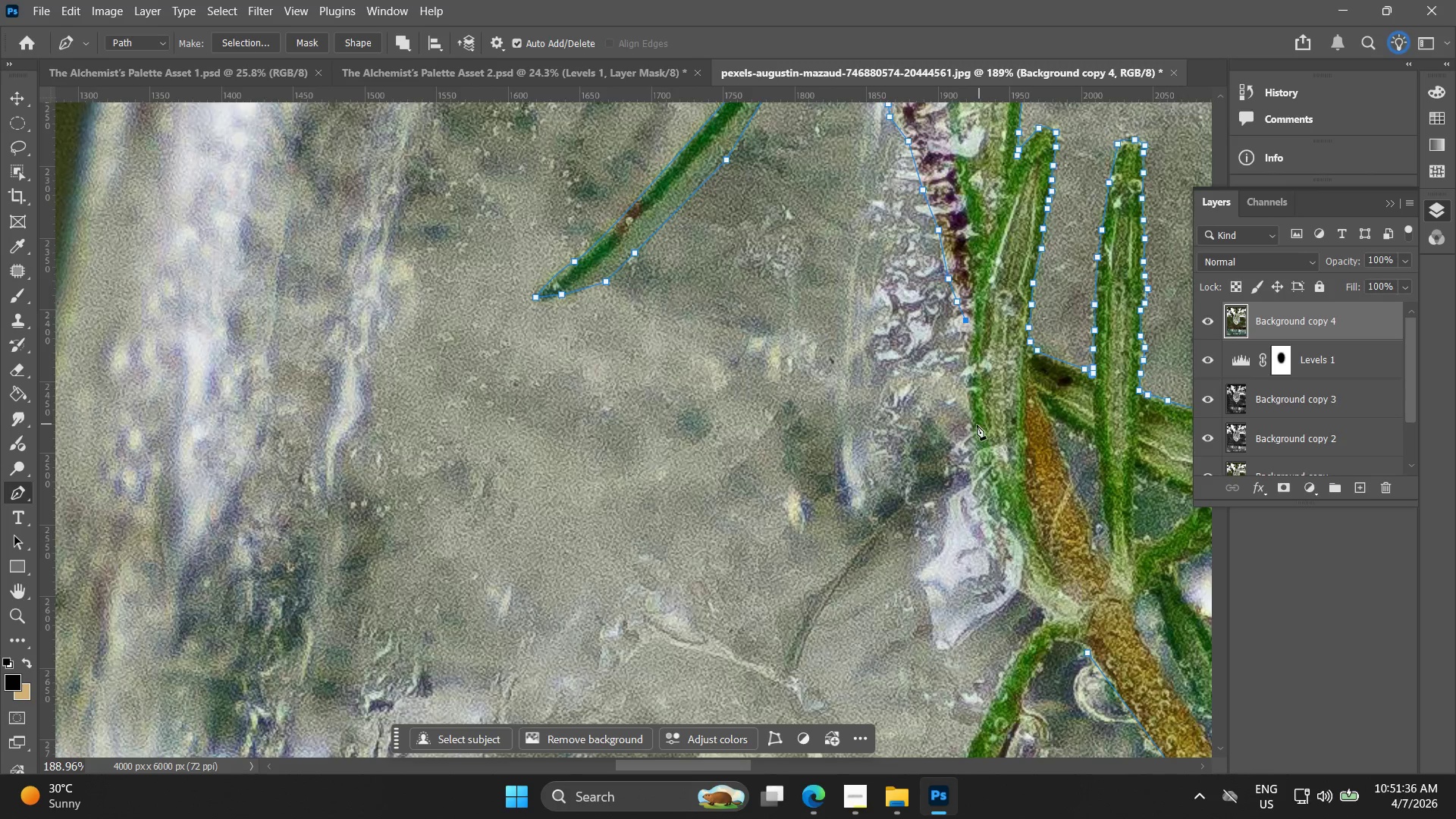 
left_click_drag(start_coordinate=[1014, 600], to_coordinate=[937, 337])
 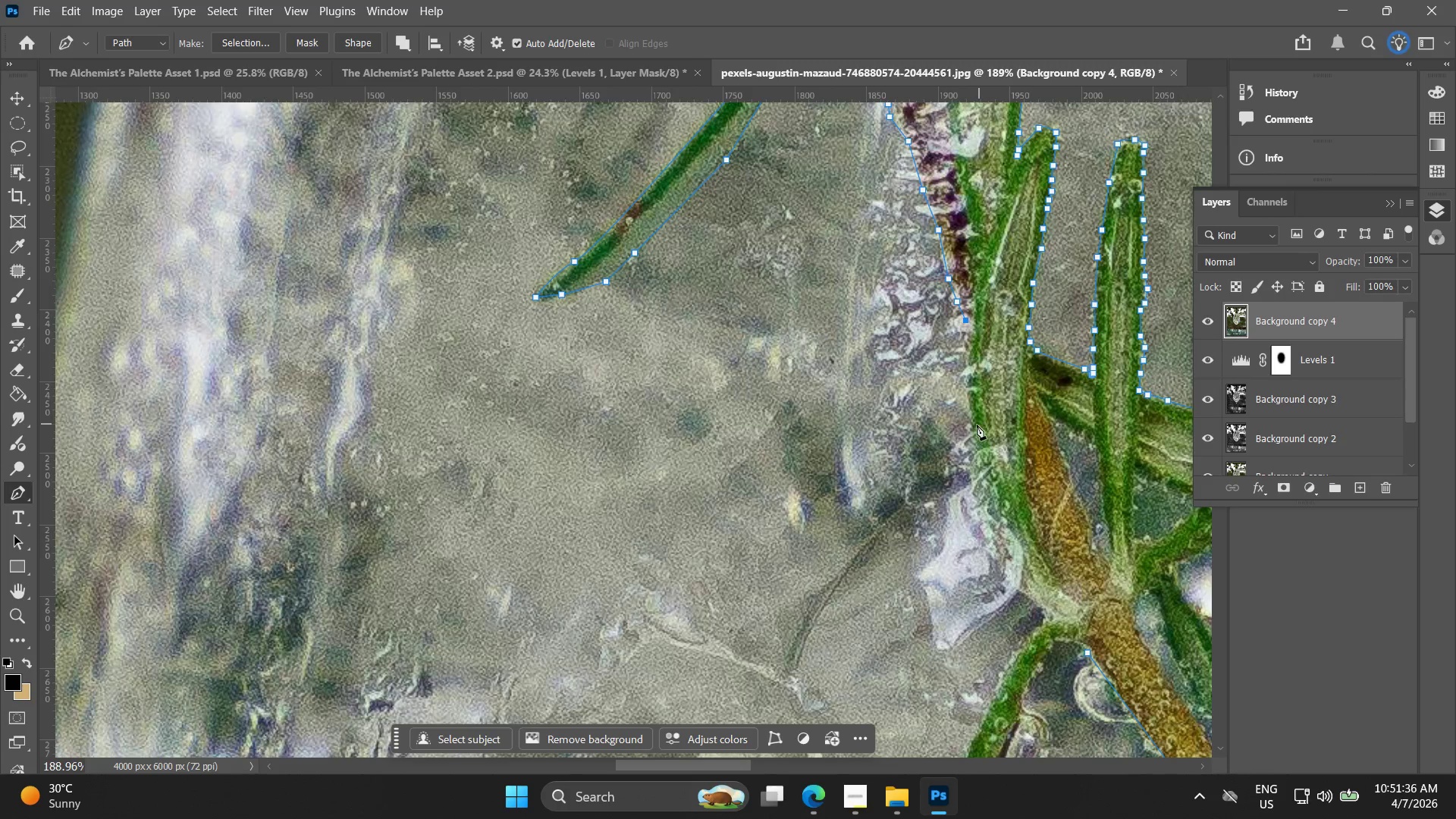 
scroll: coordinate [1028, 576], scroll_direction: down, amount: 3.0
 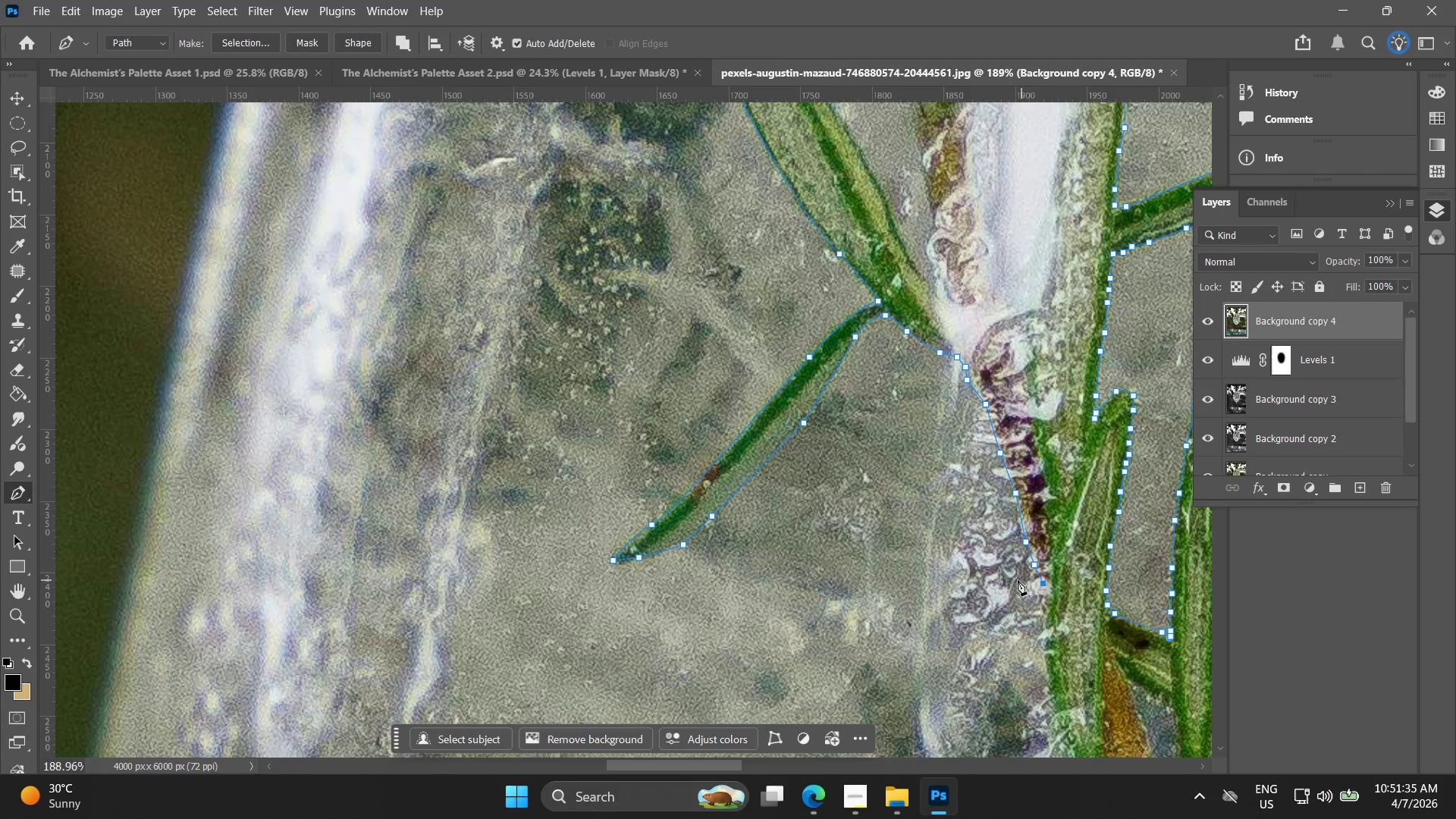 
left_click_drag(start_coordinate=[972, 431], to_coordinate=[981, 469])
 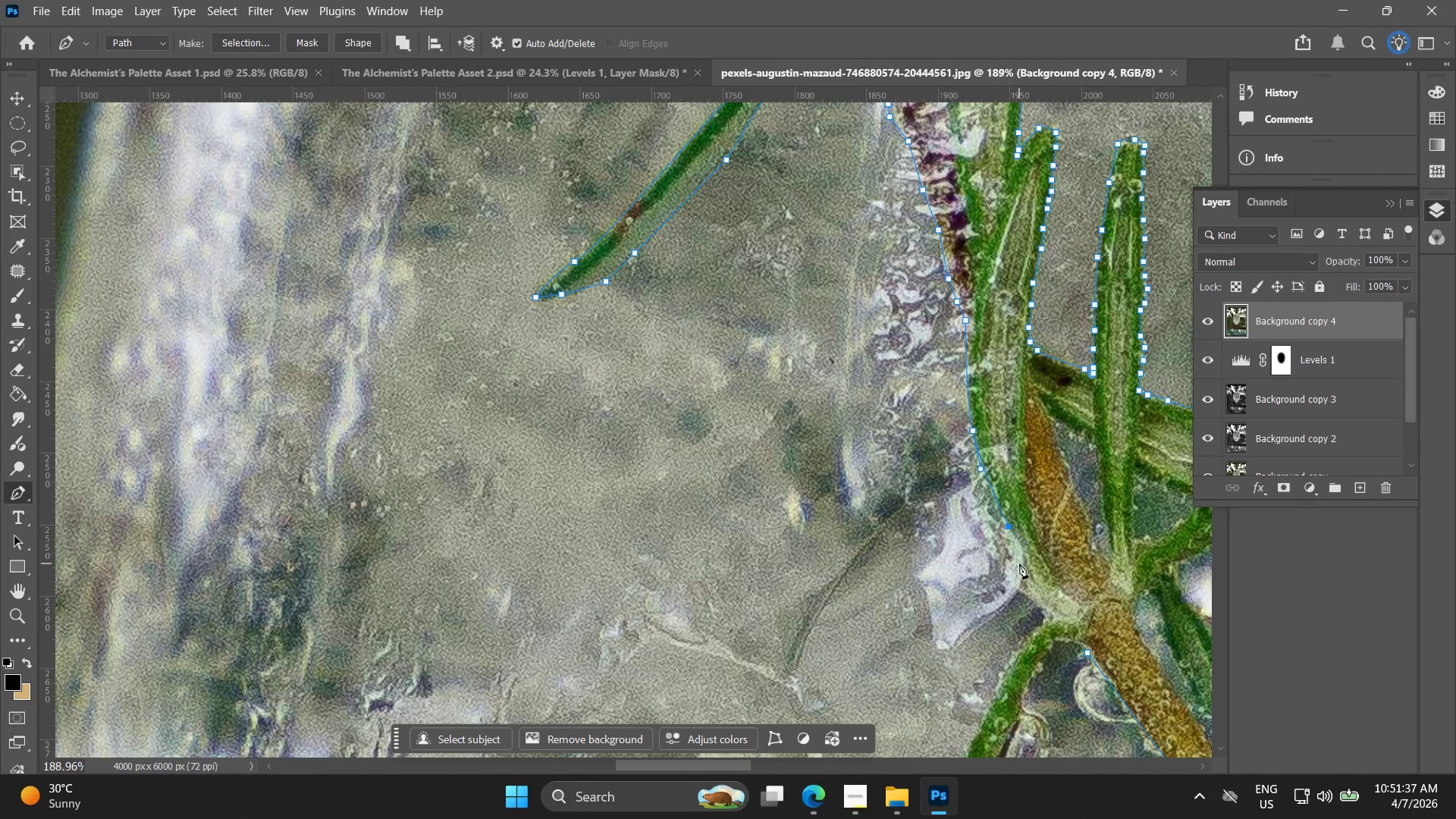 
key(Control+ControlLeft)
 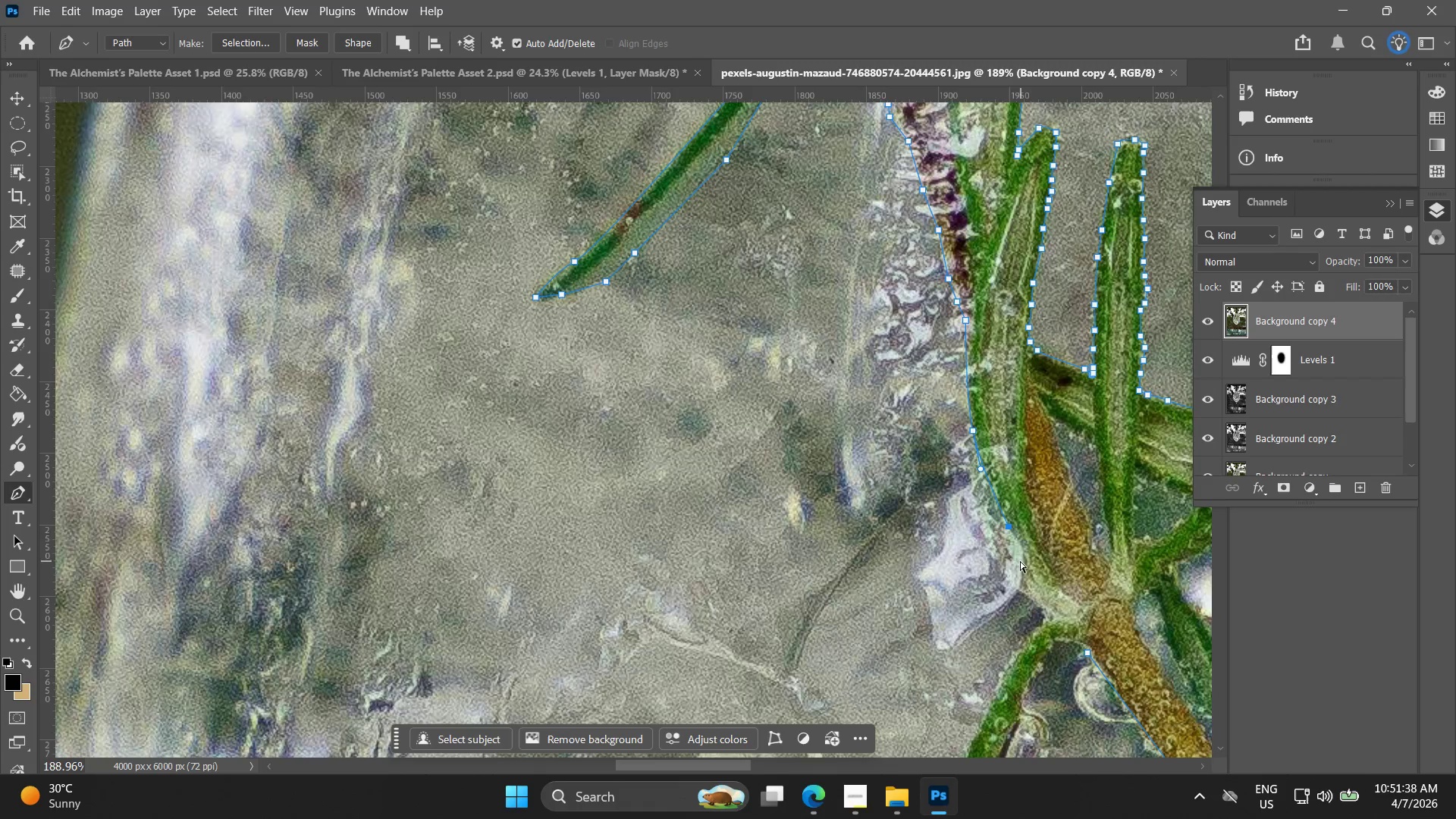 
key(Control+Z)
 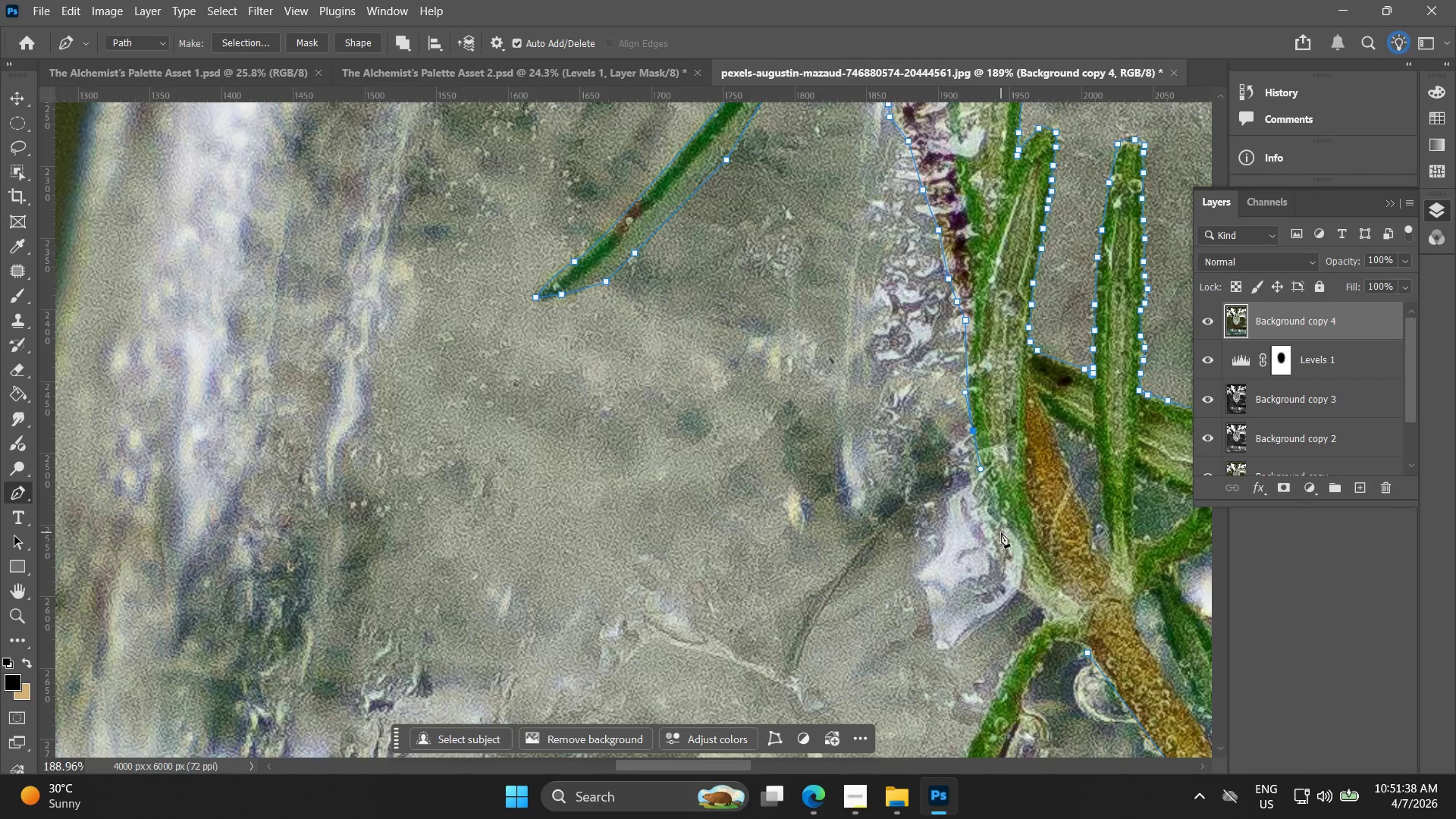 
left_click_drag(start_coordinate=[1005, 525], to_coordinate=[1017, 559])
 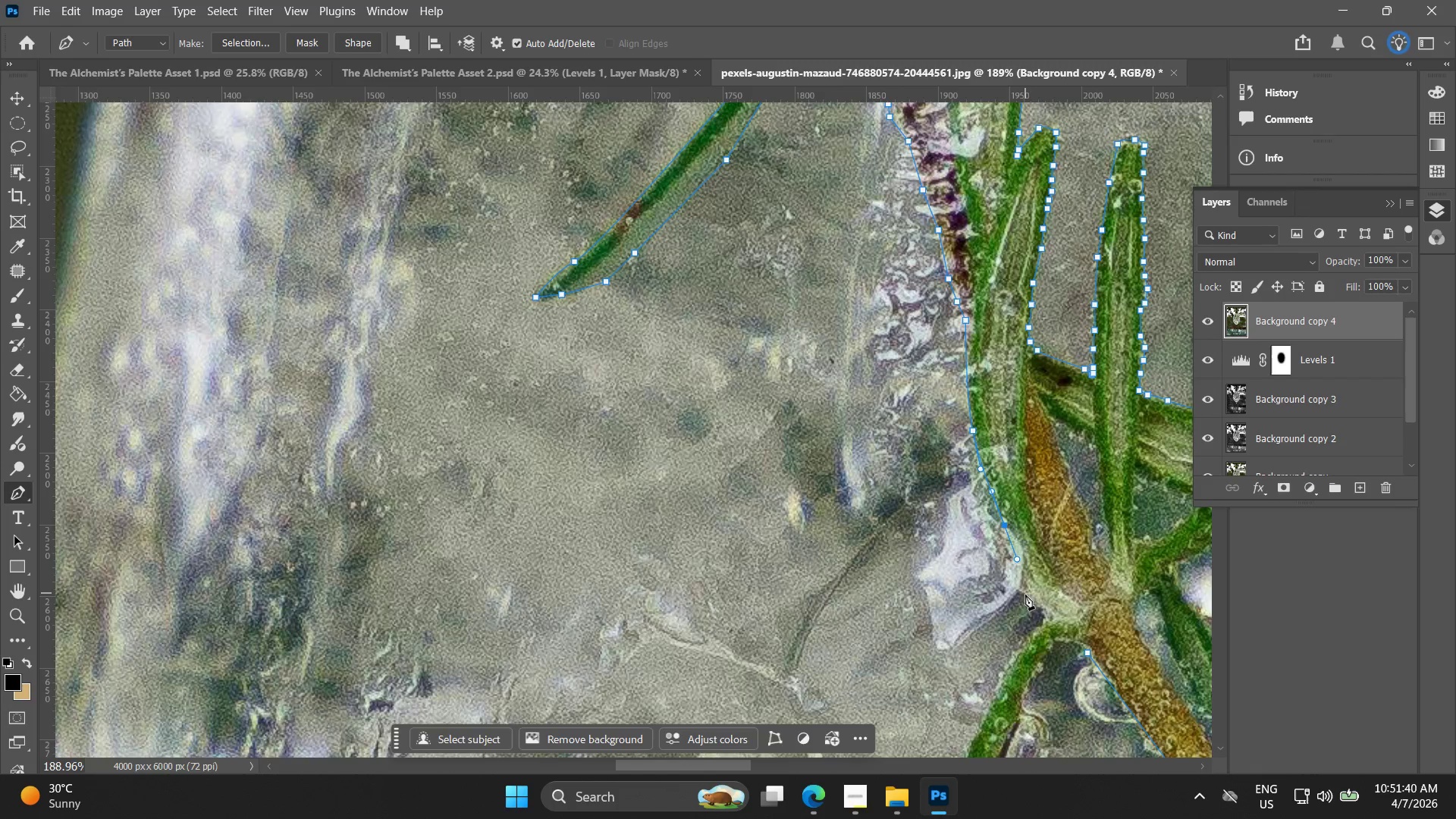 
left_click([1025, 595])
 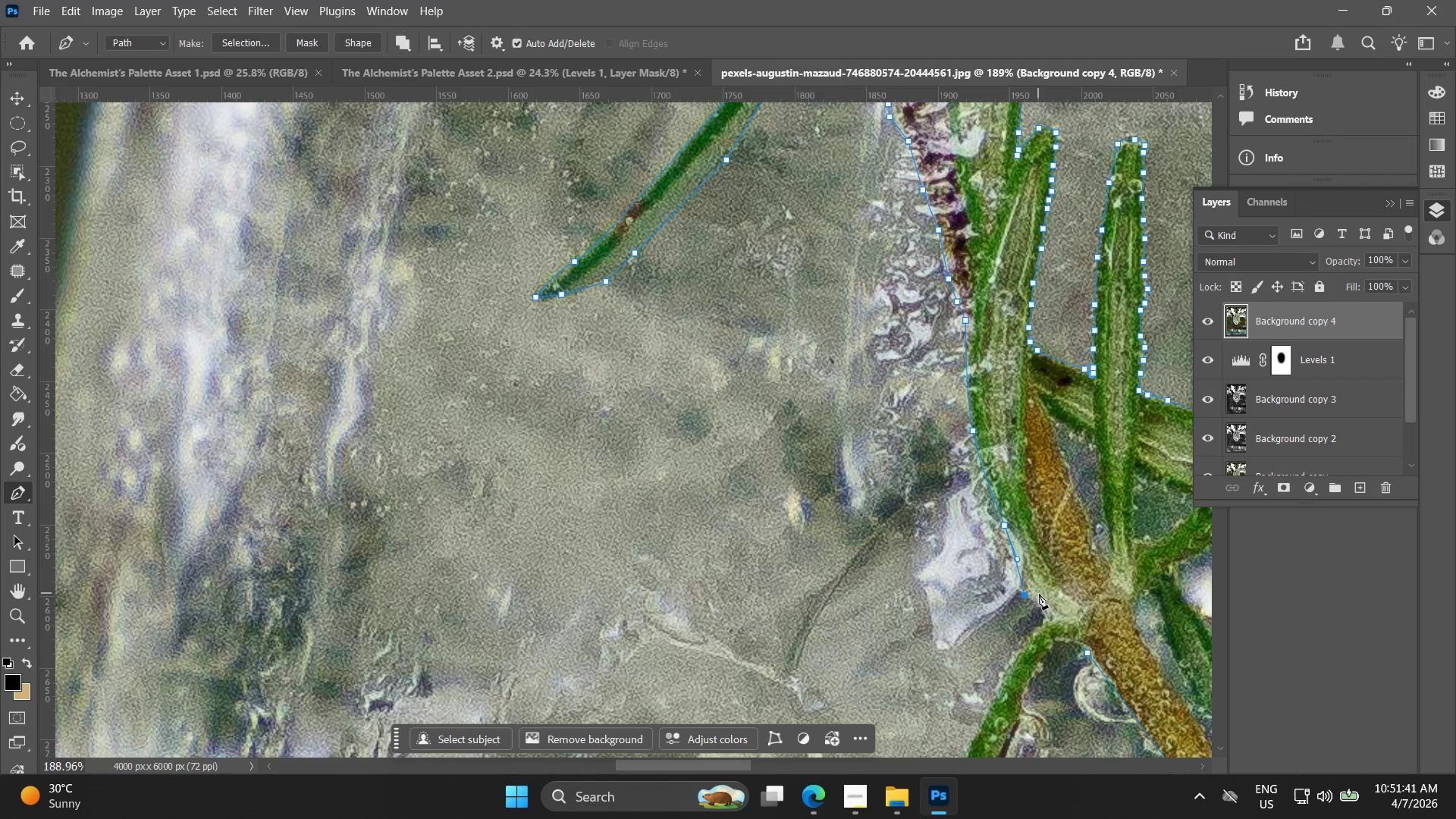 
left_click([1041, 607])
 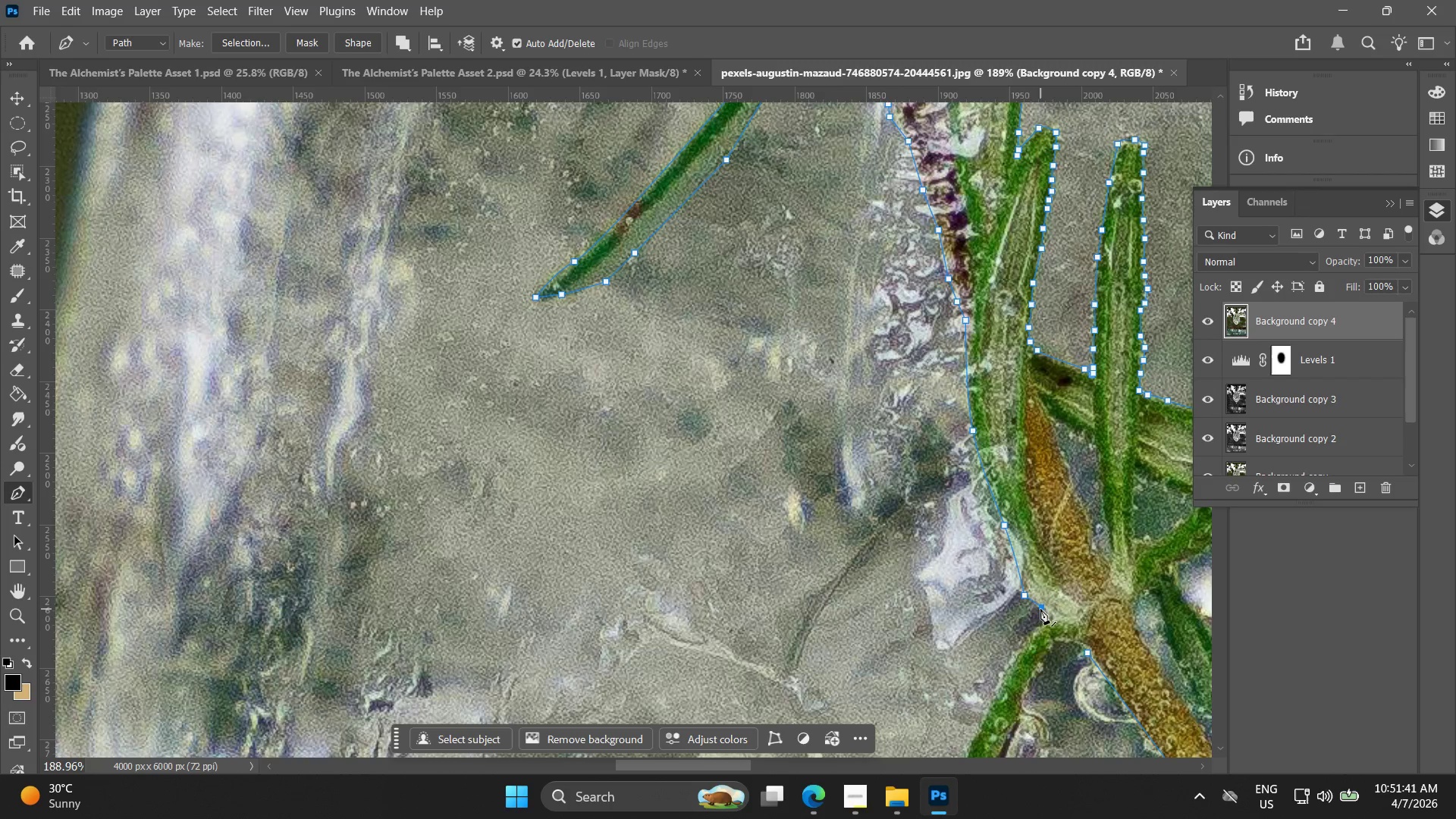 
key(Control+Z)
 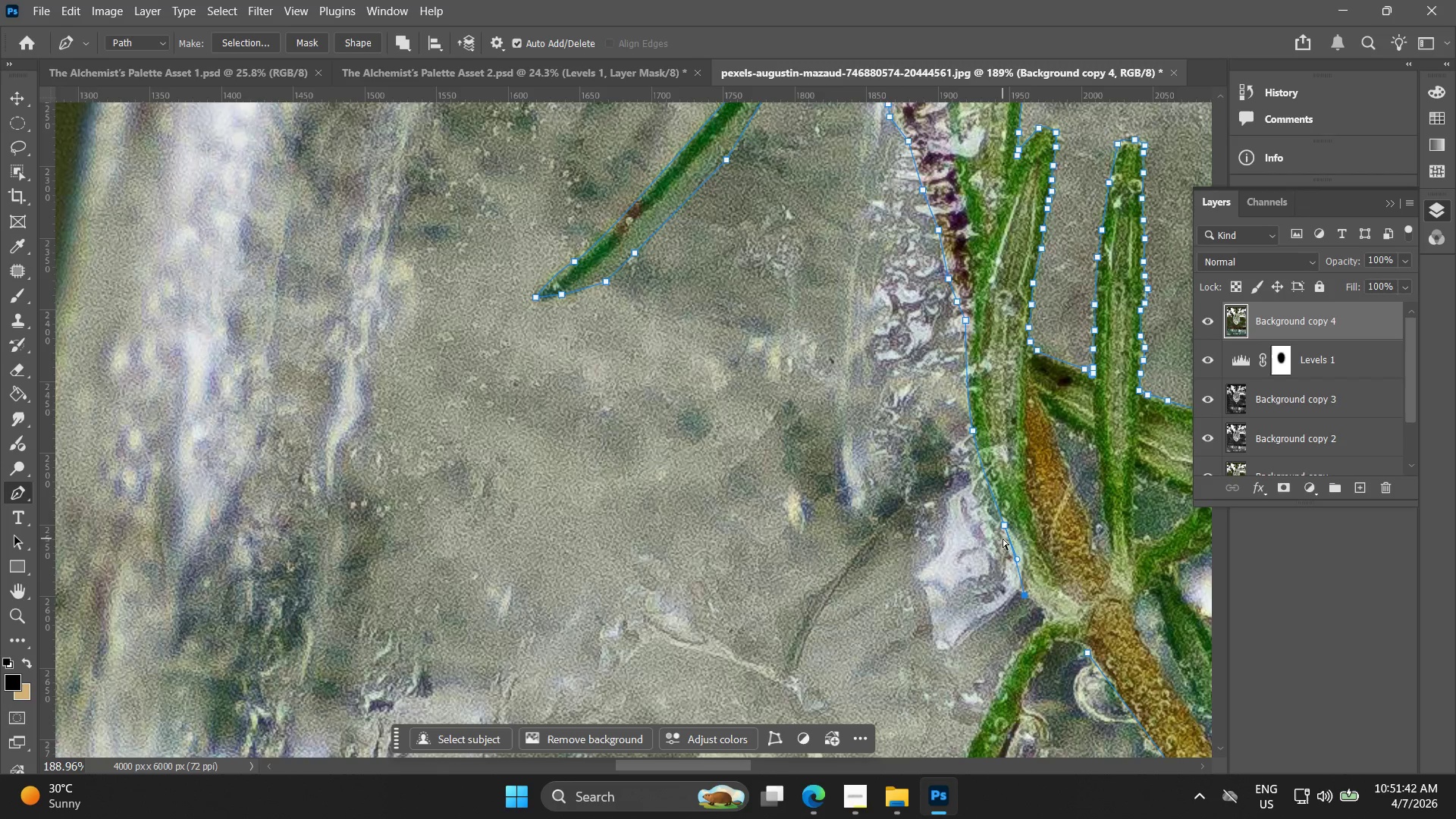 
key(Control+Z)
 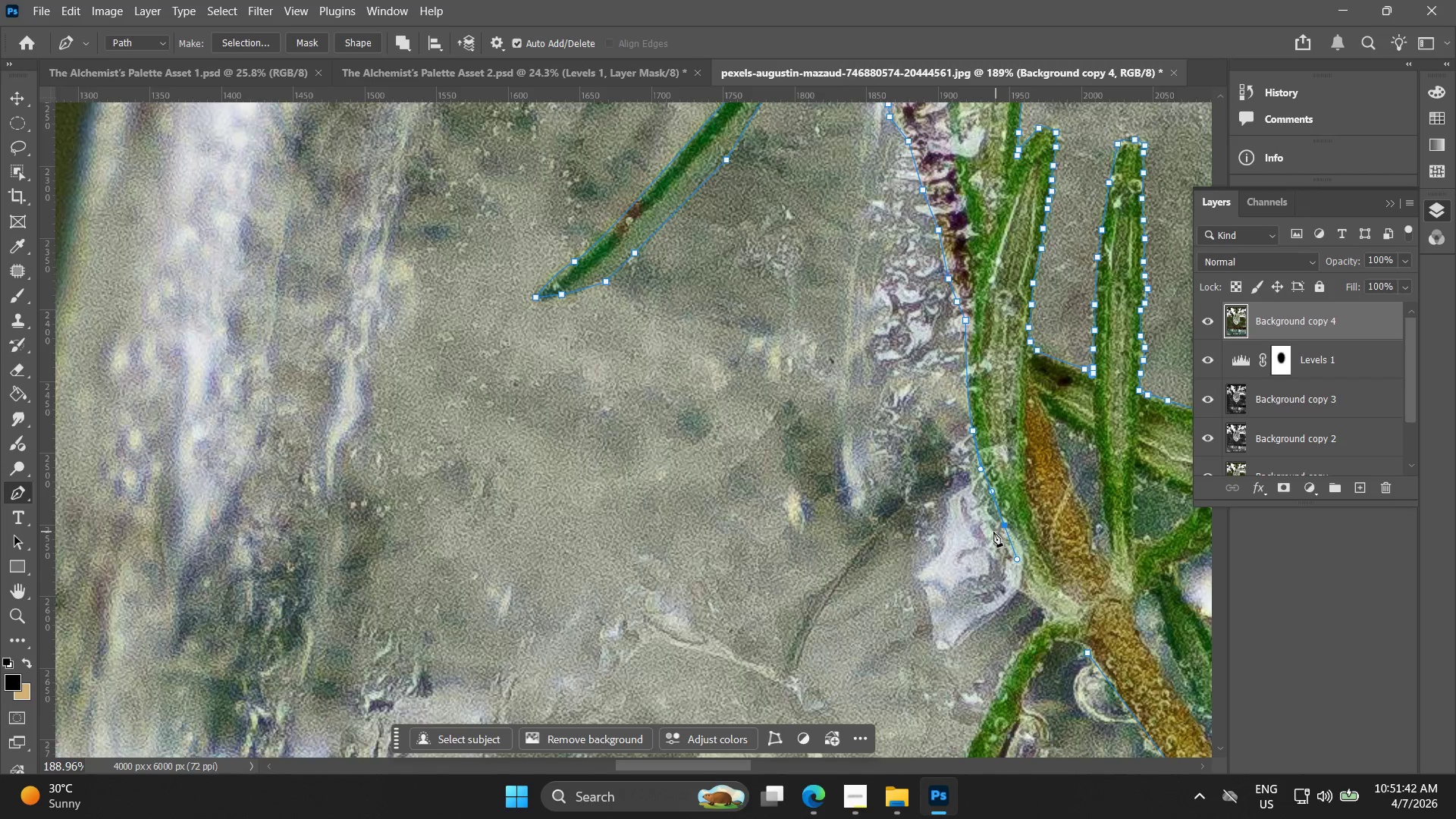 
left_click([986, 530])
 